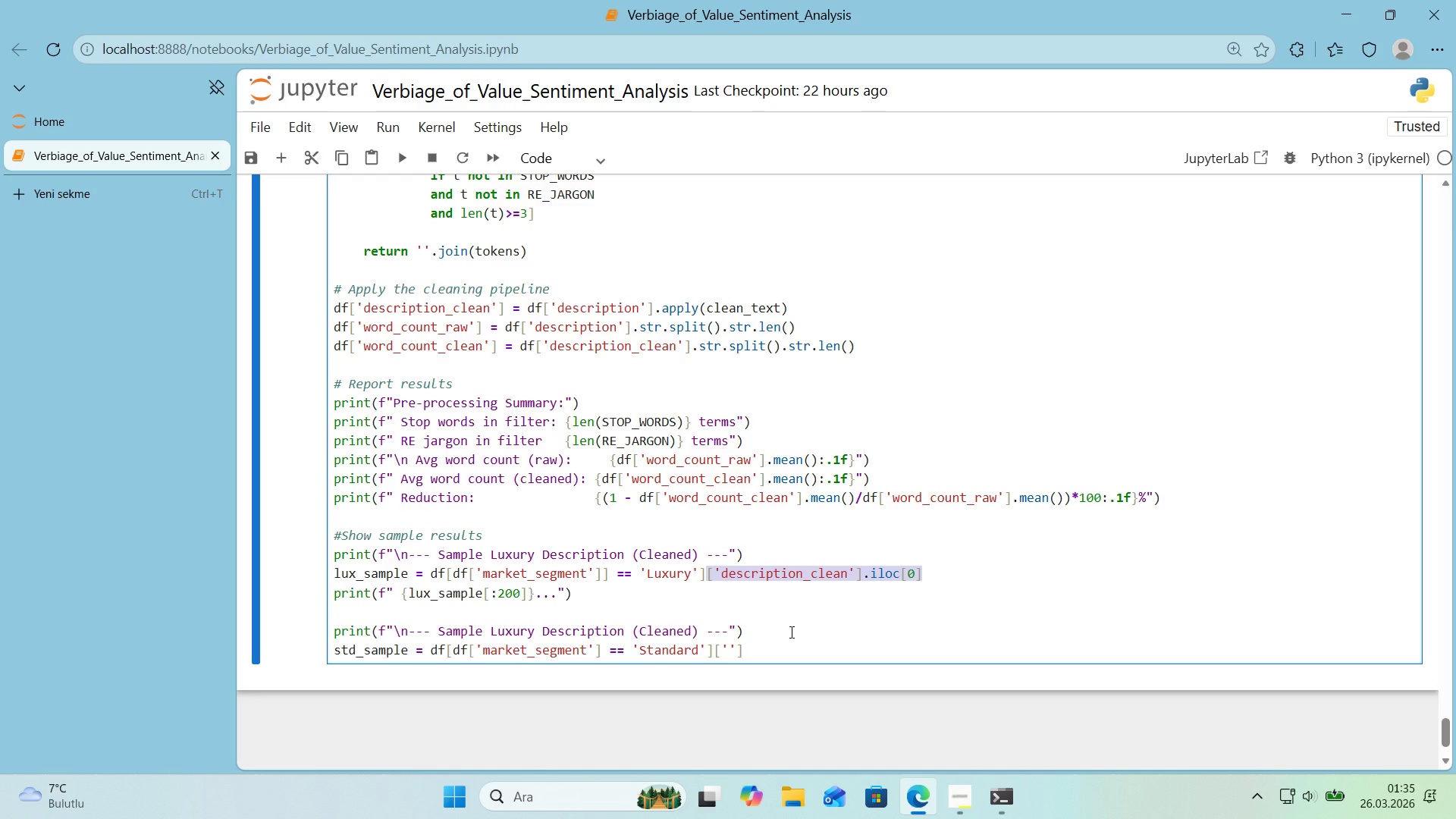 
key(Control+C)
 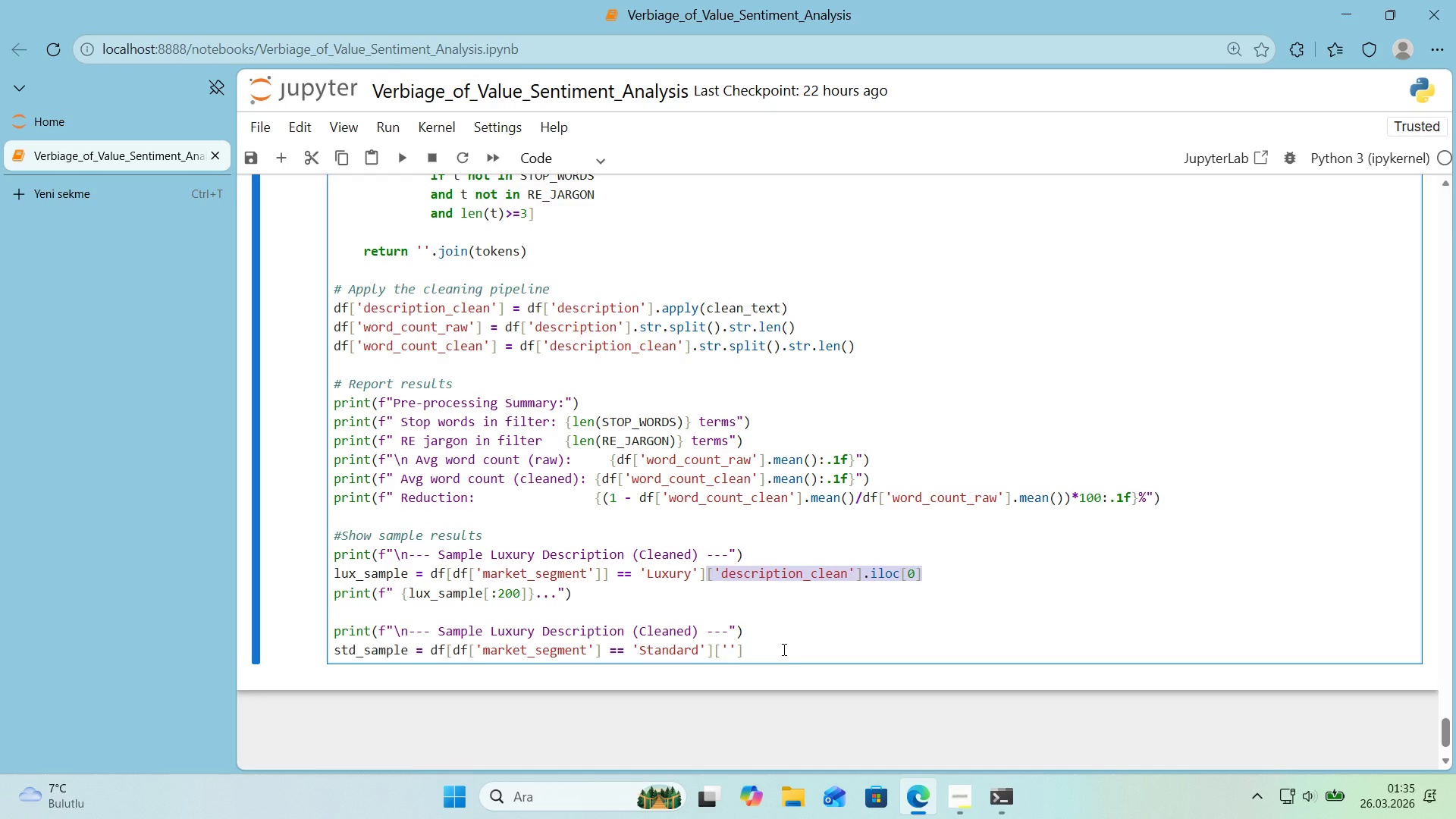 
left_click_drag(start_coordinate=[782, 650], to_coordinate=[714, 658])
 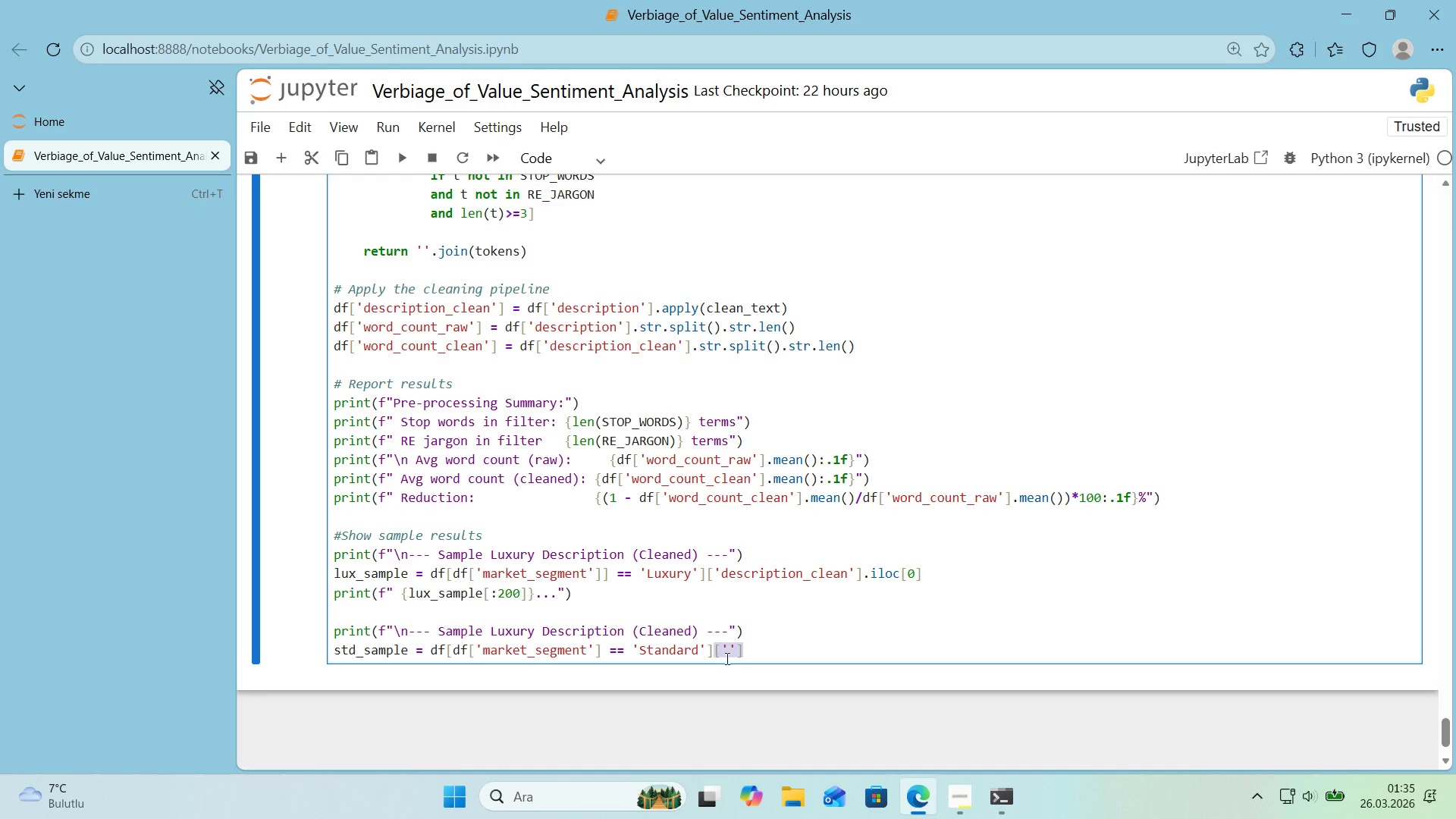 
key(Control+V)
 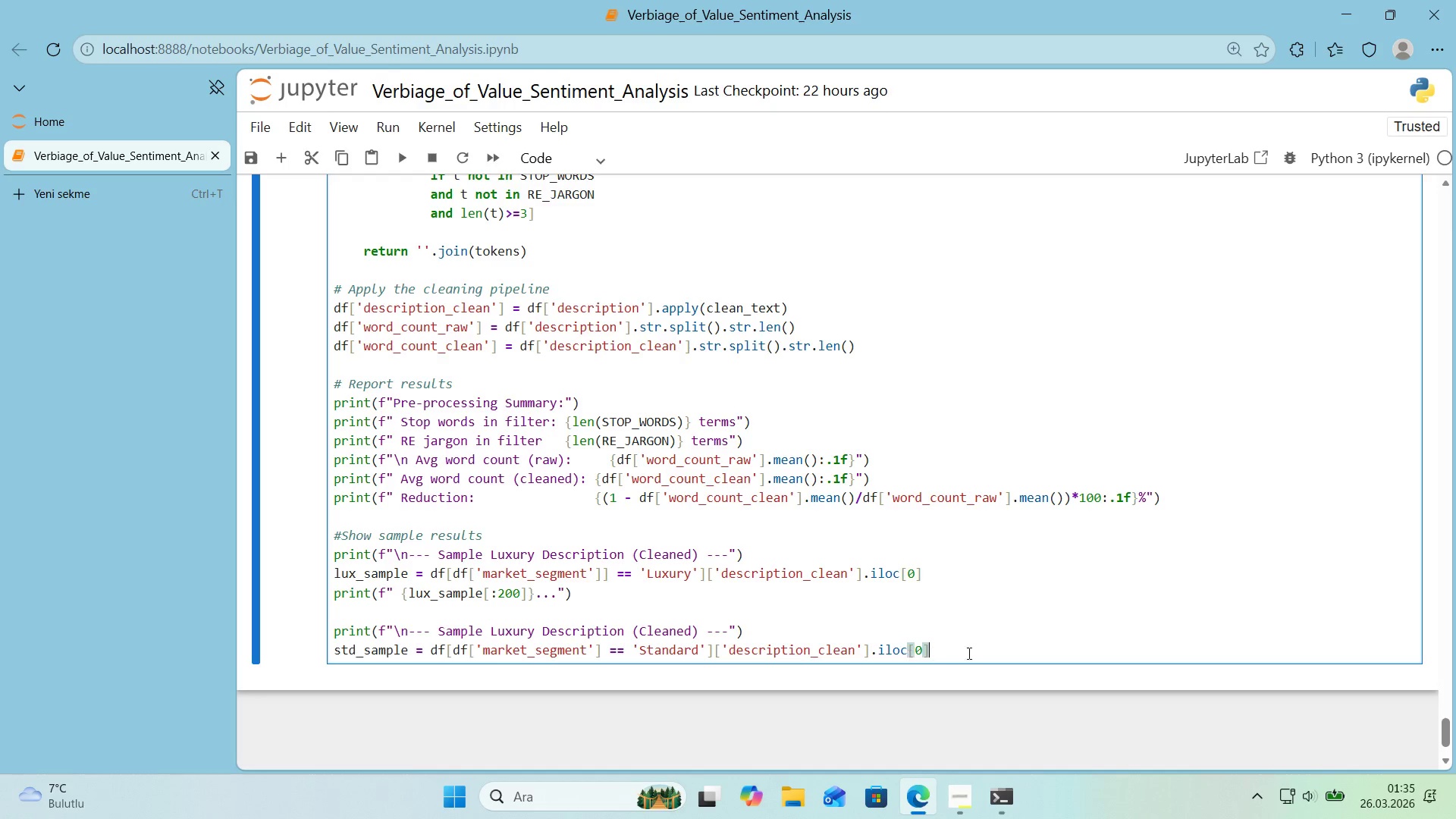 
left_click([994, 651])
 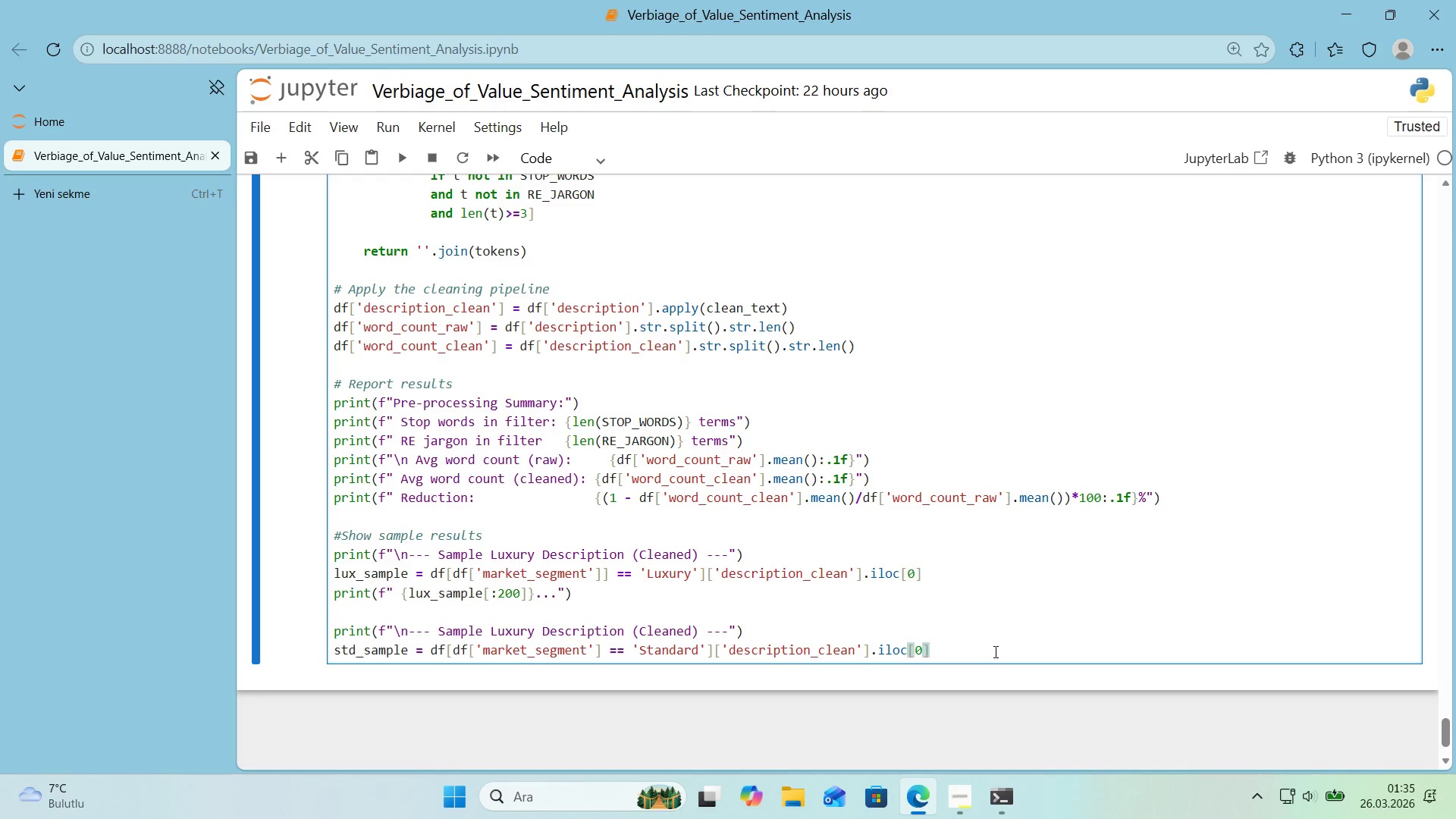 
key(Enter)
 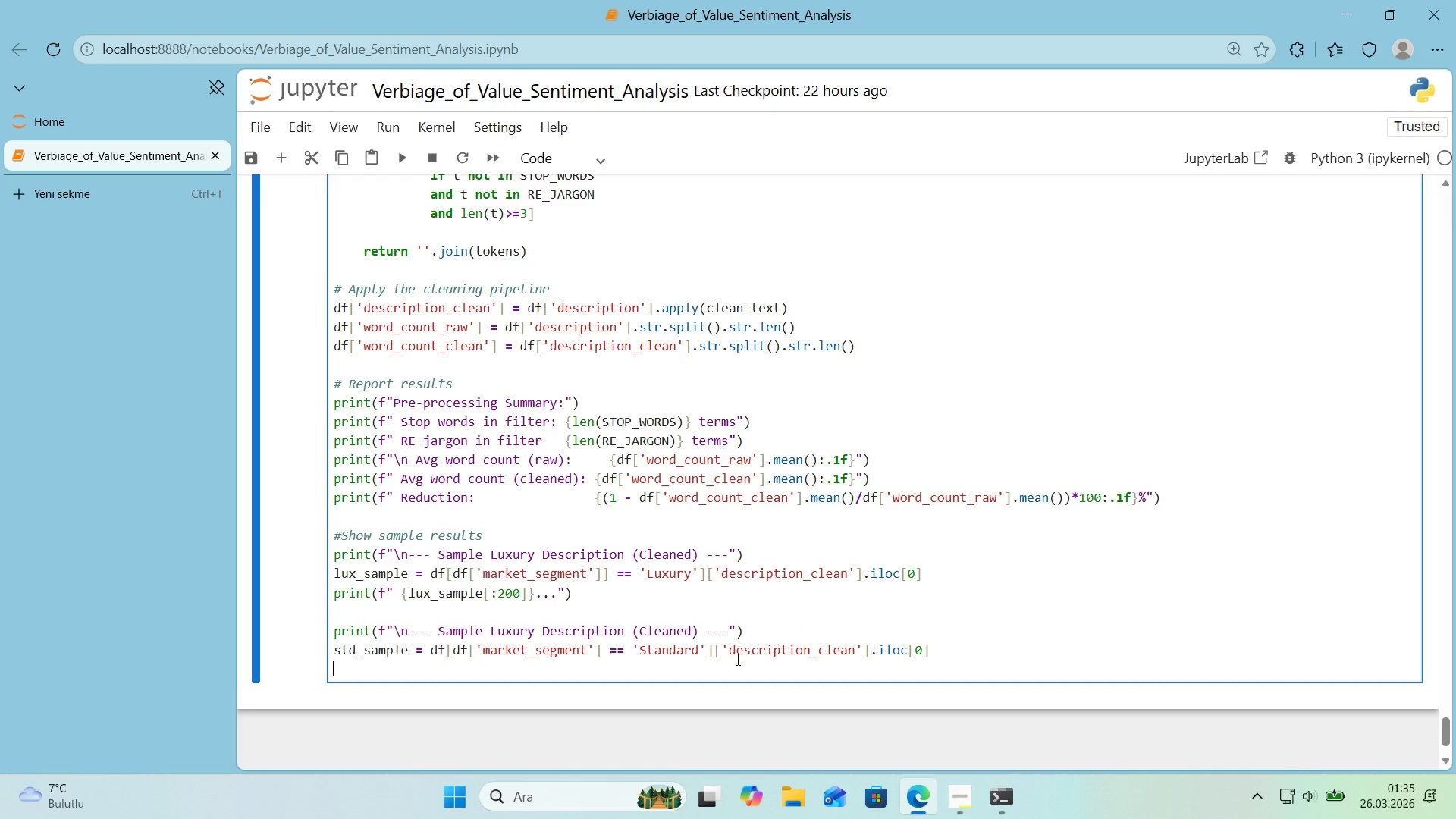 
left_click_drag(start_coordinate=[595, 597], to_coordinate=[335, 598])
 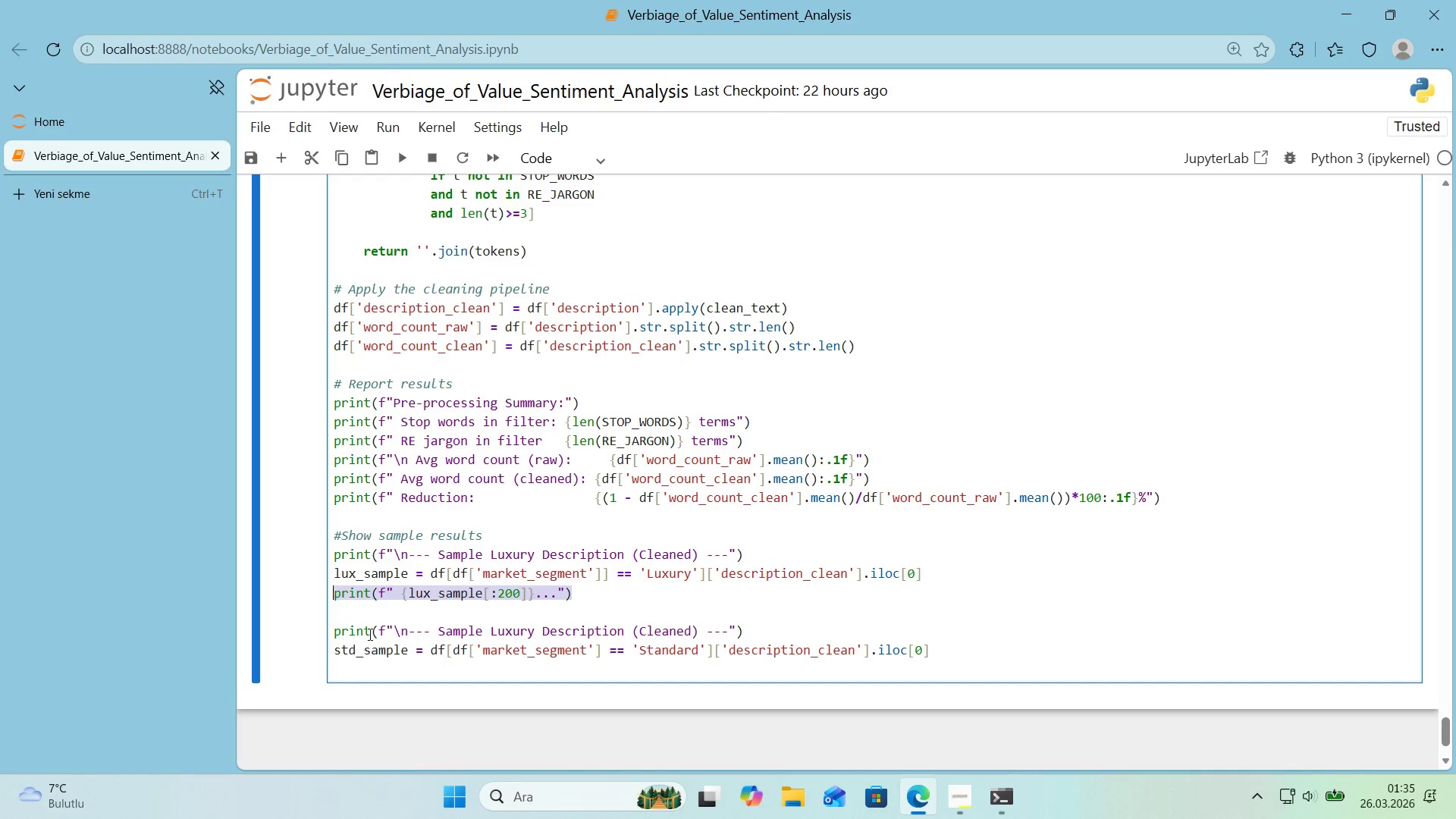 
key(Control+ControlLeft)
 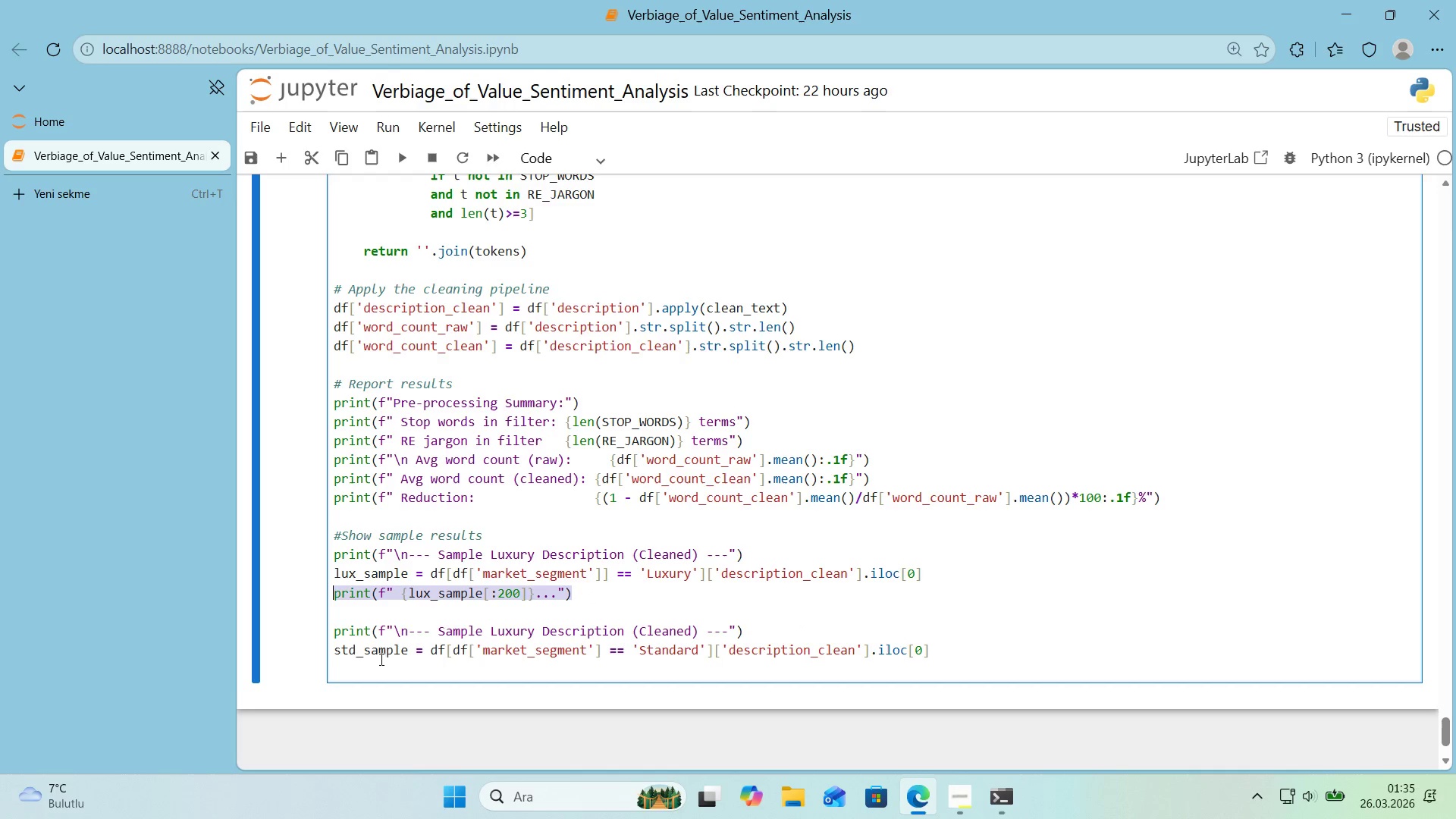 
key(Control+C)
 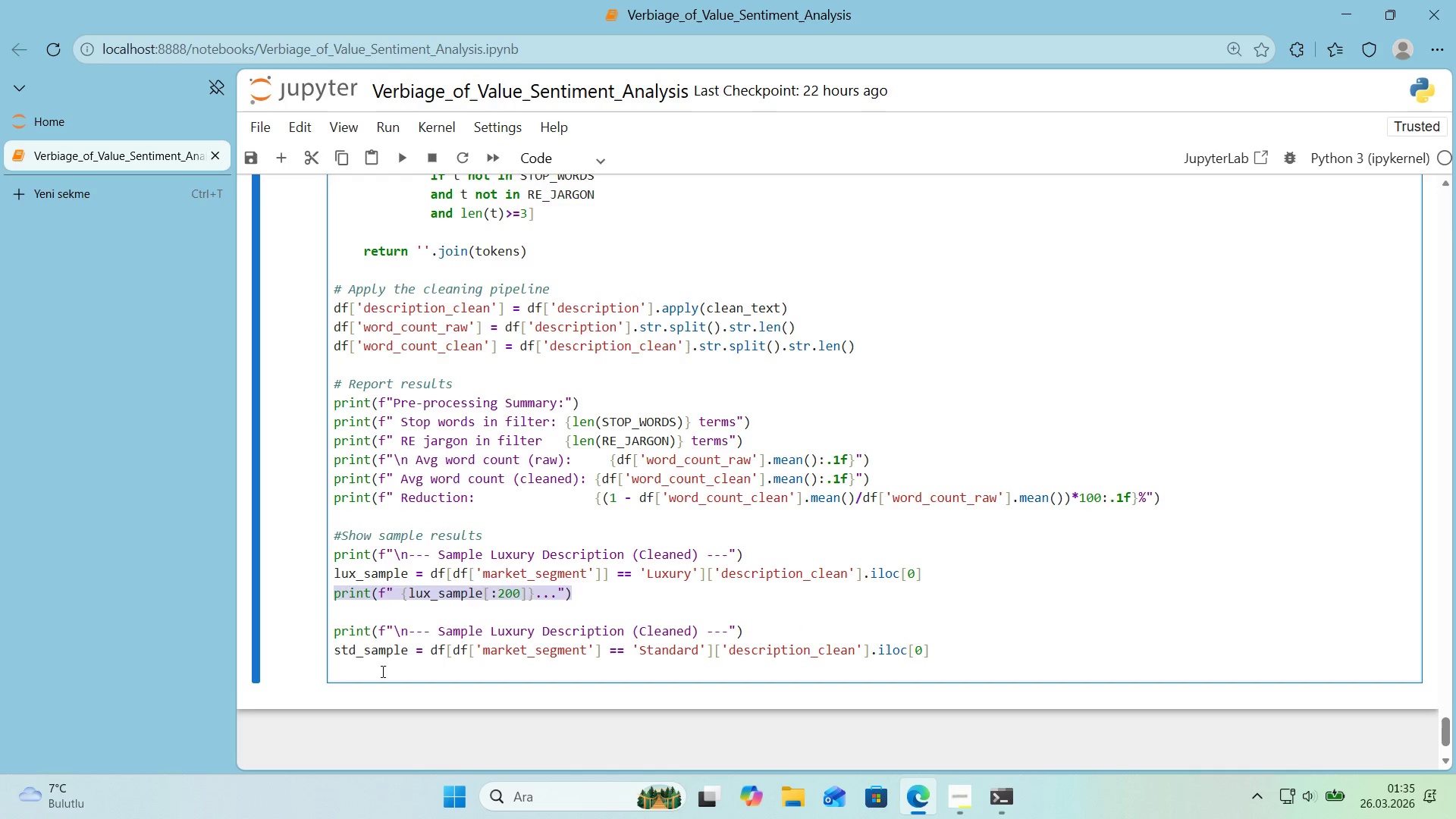 
left_click([381, 671])
 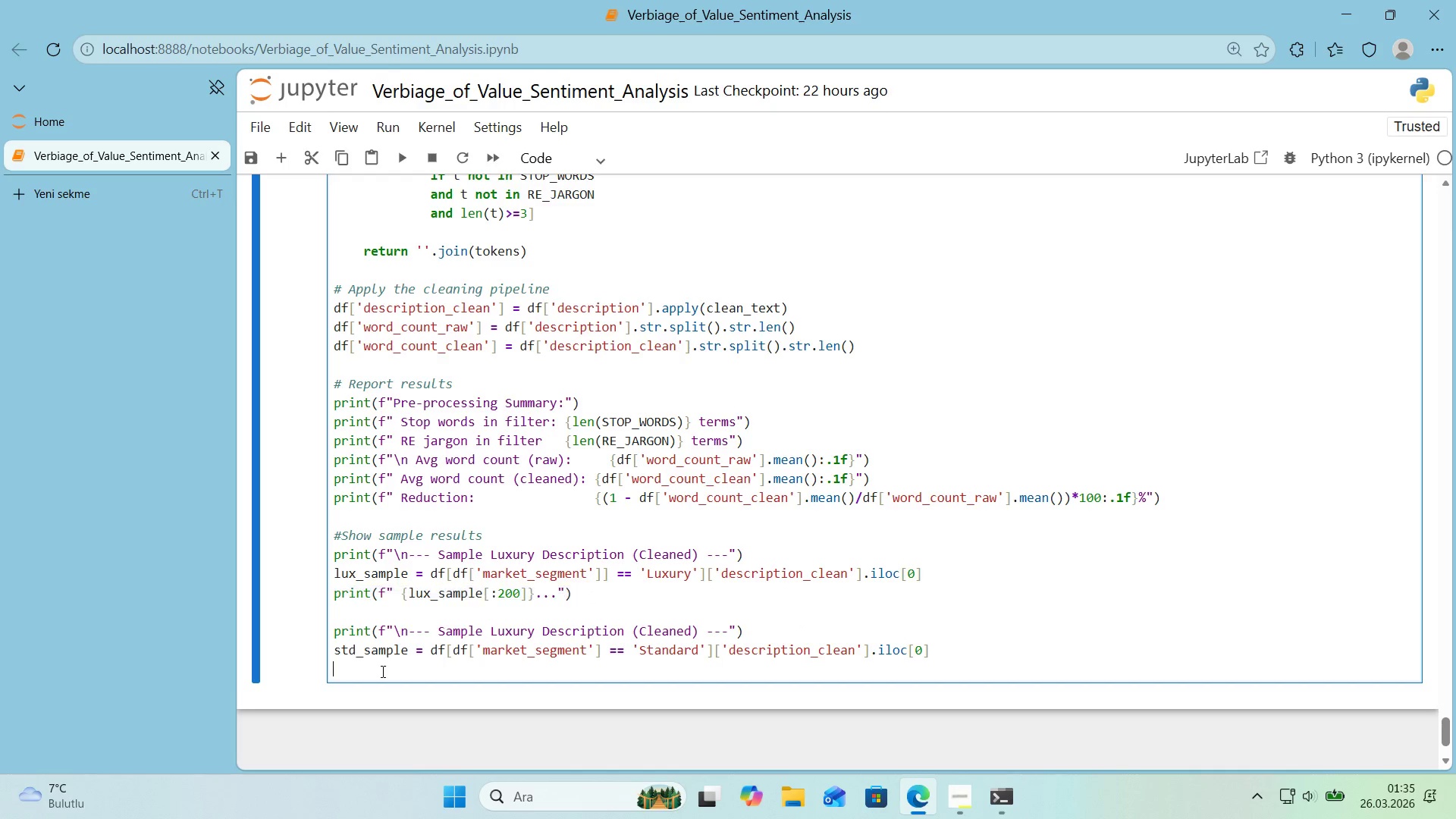 
key(Control+ControlLeft)
 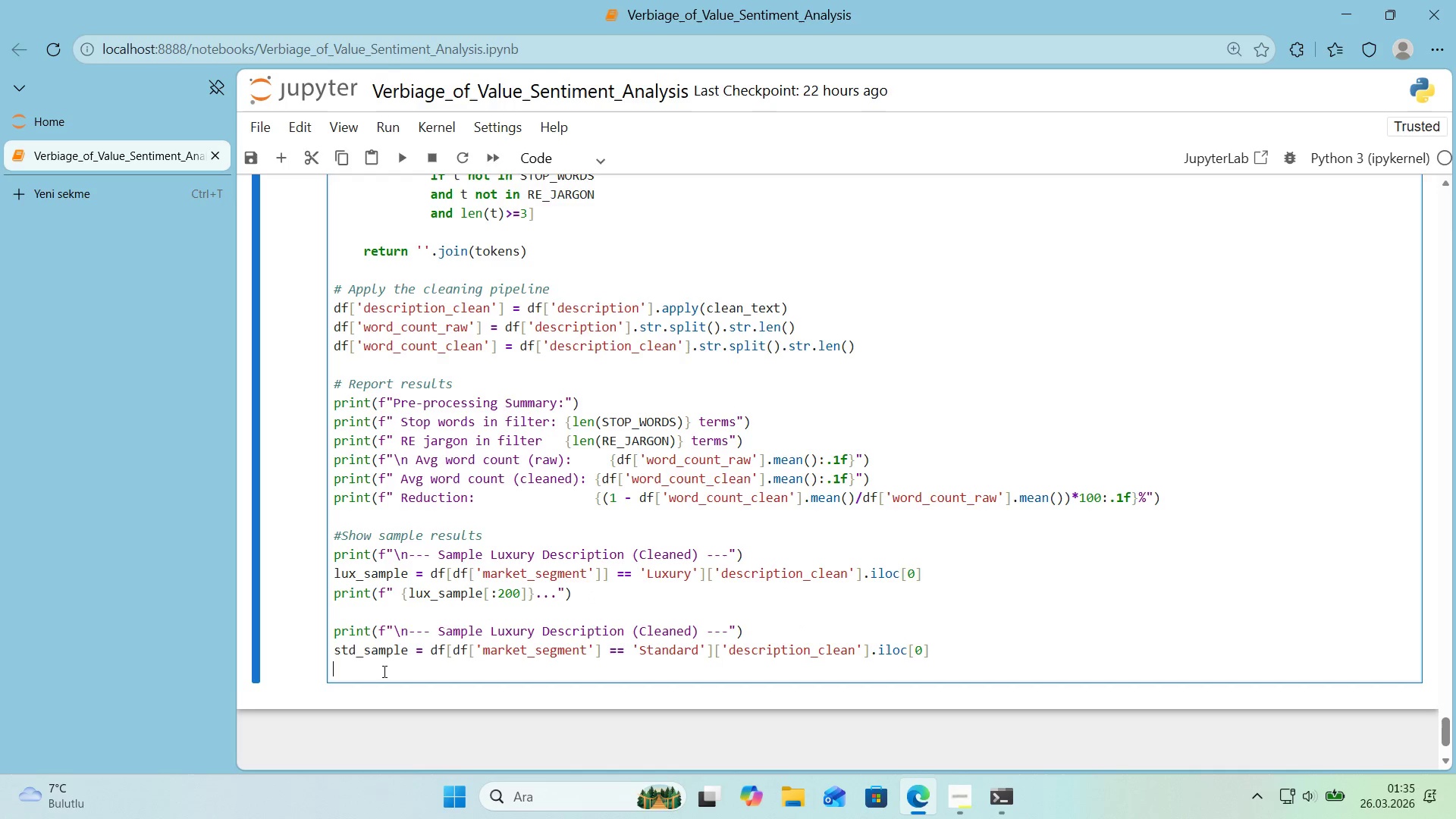 
key(Control+V)
 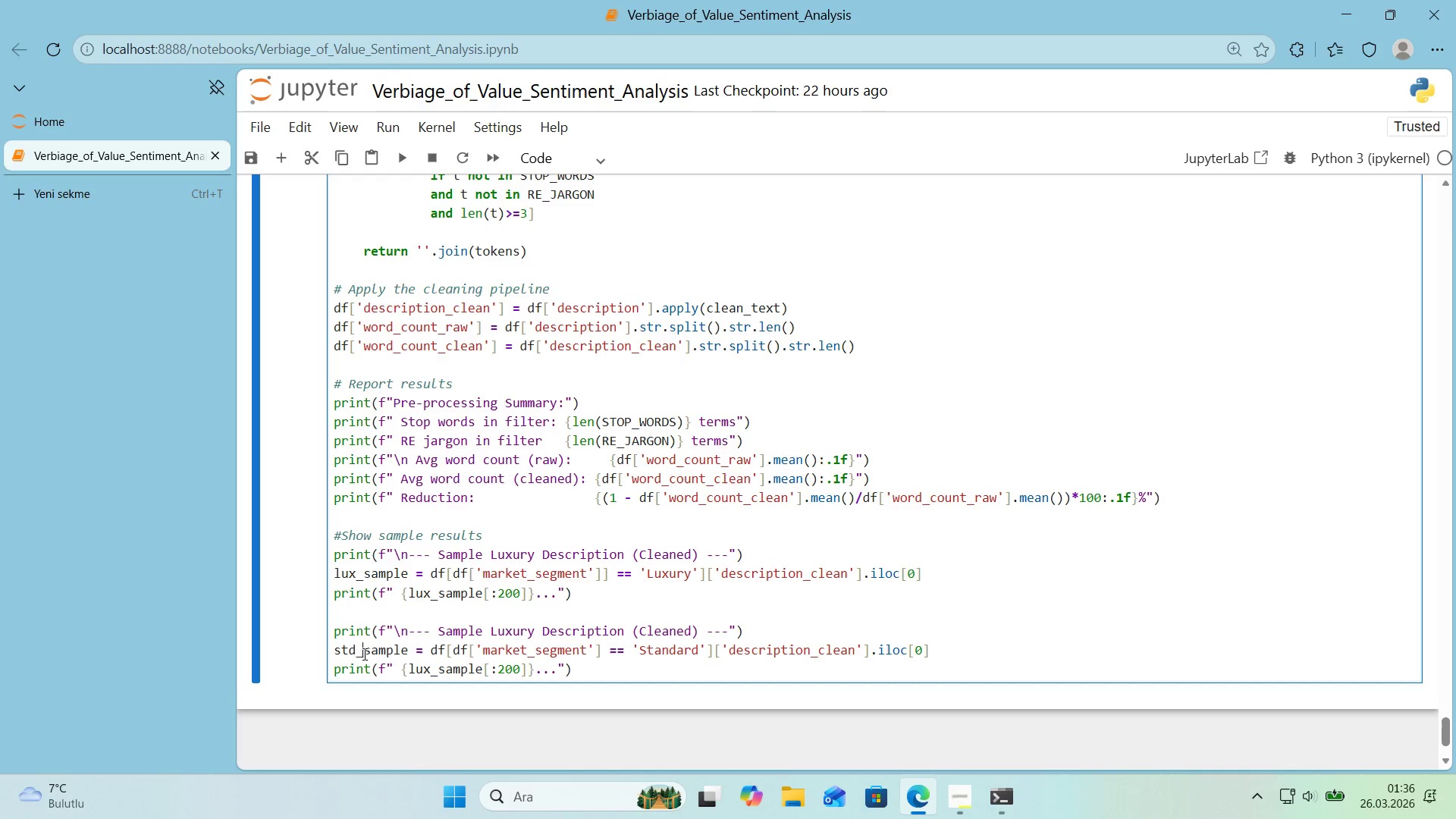 
double_click([363, 654])
 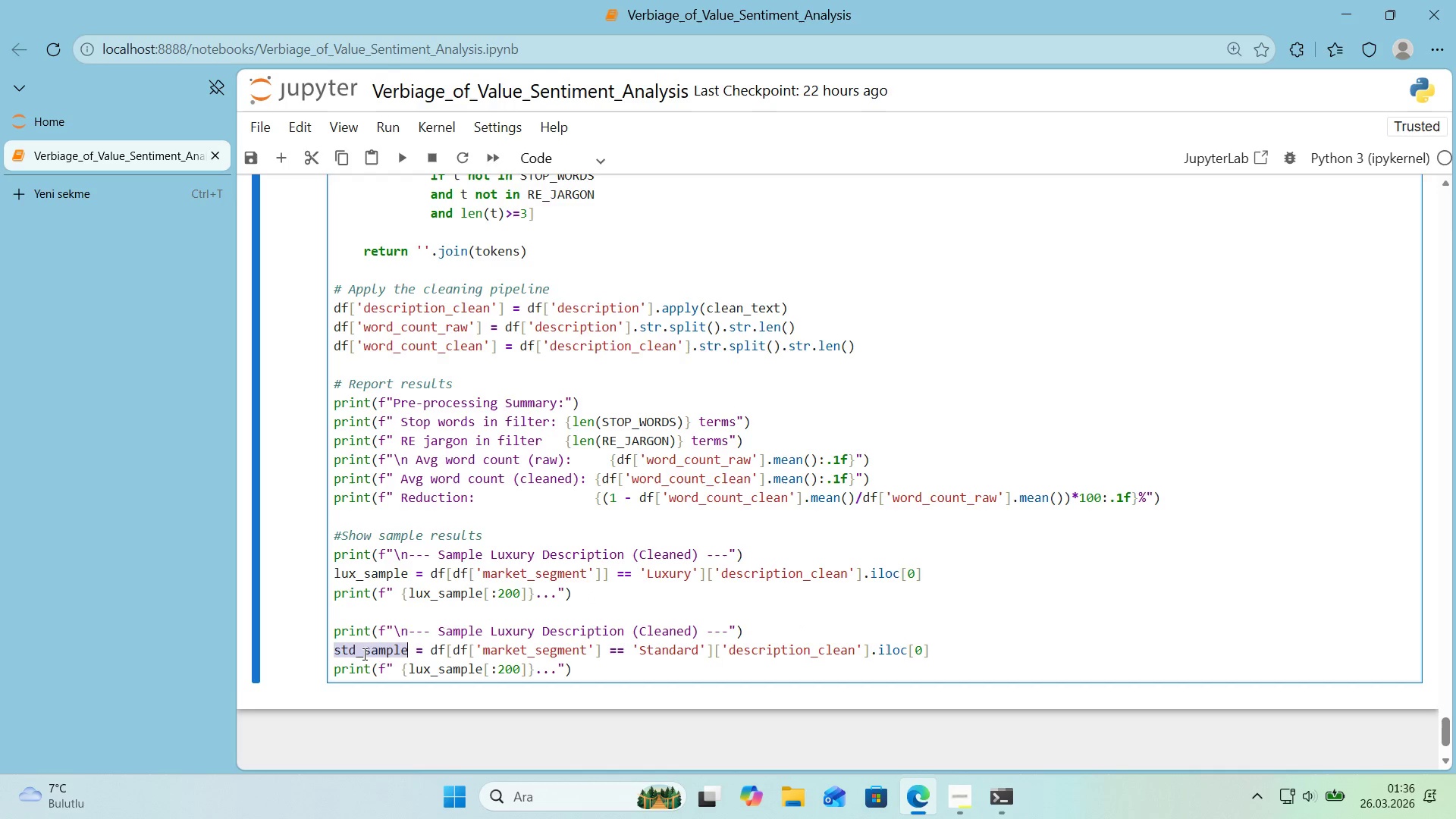 
key(Control+ControlLeft)
 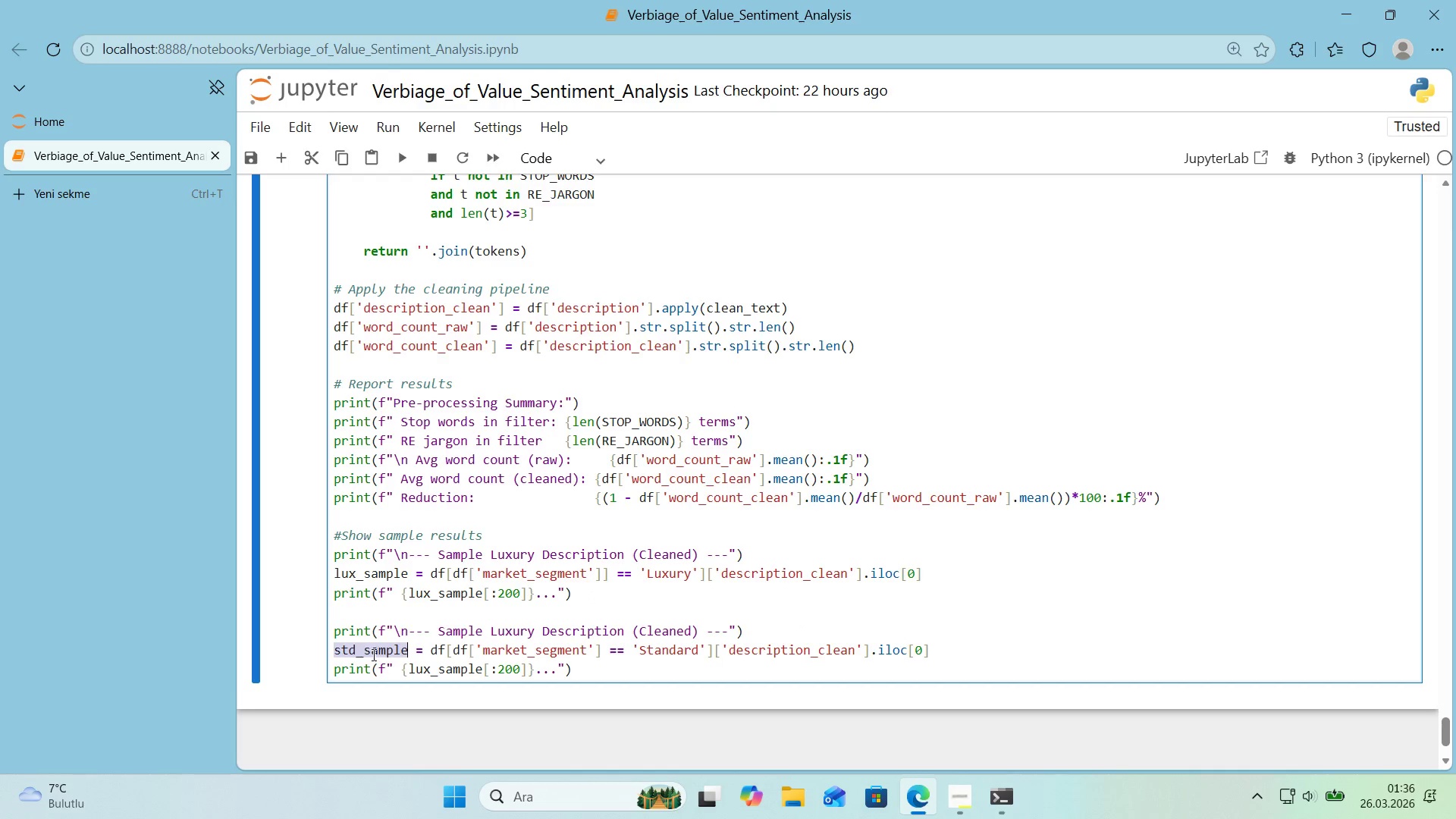 
key(Control+C)
 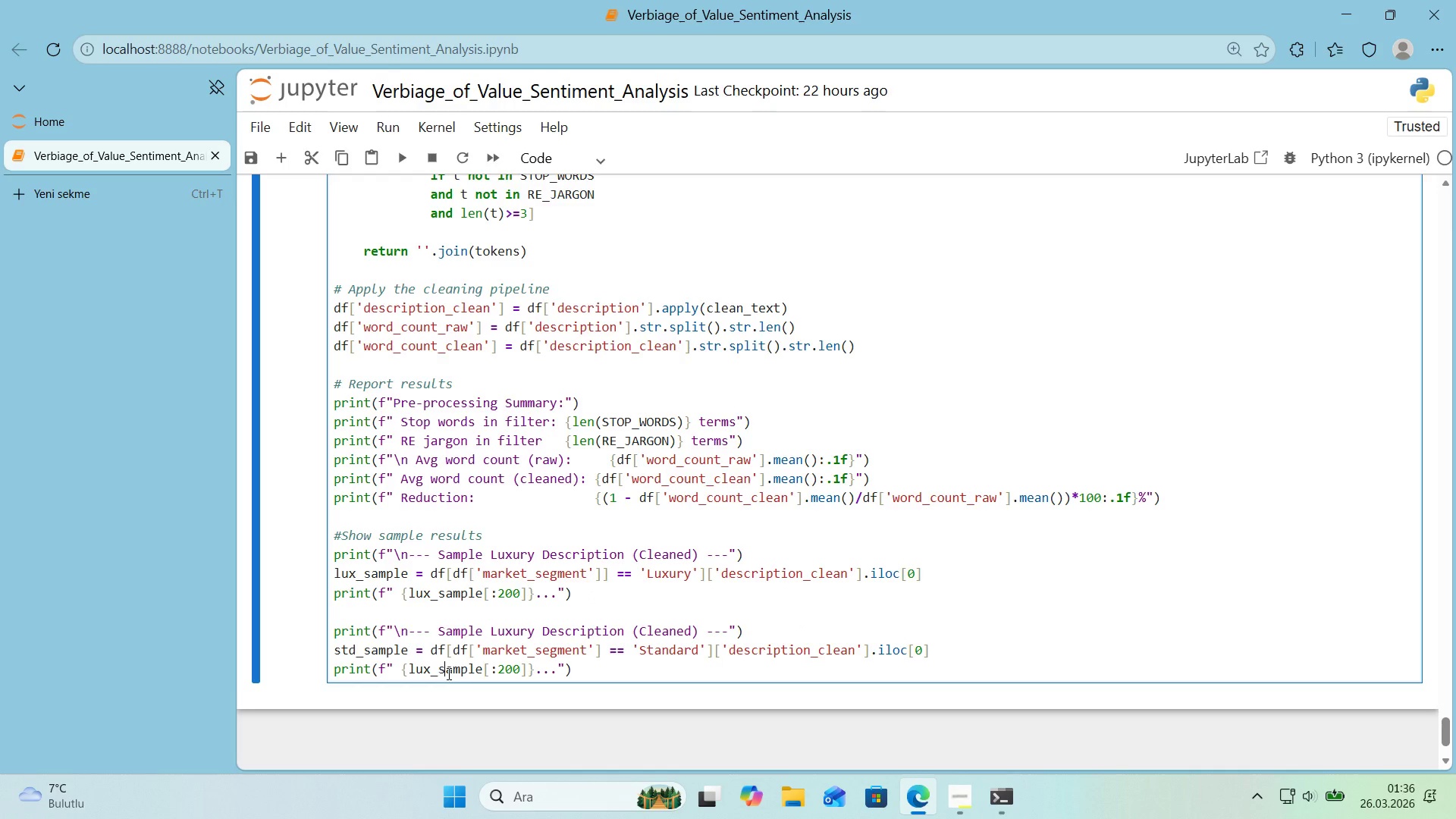 
double_click([447, 673])
 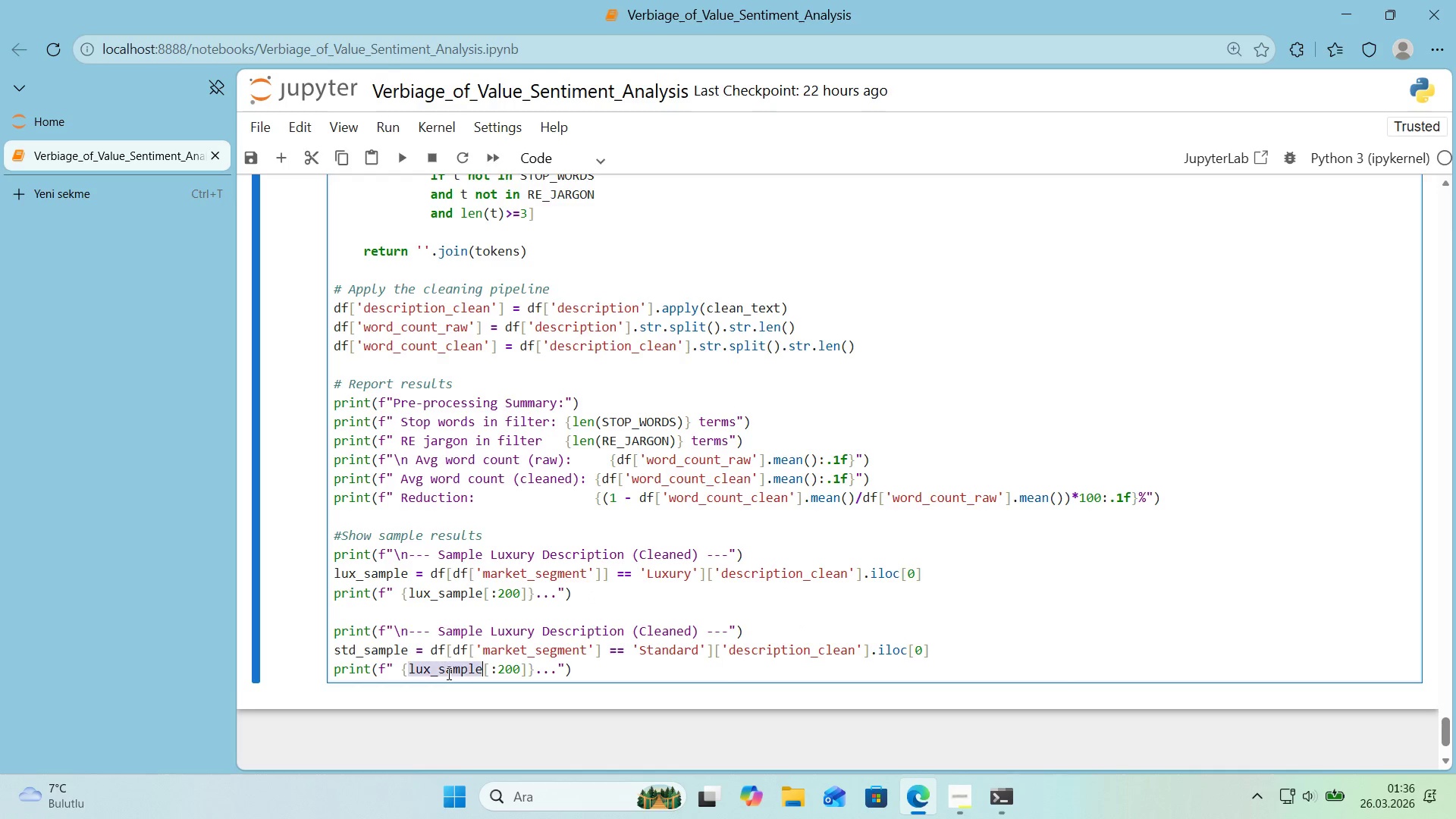 
key(Control+ControlLeft)
 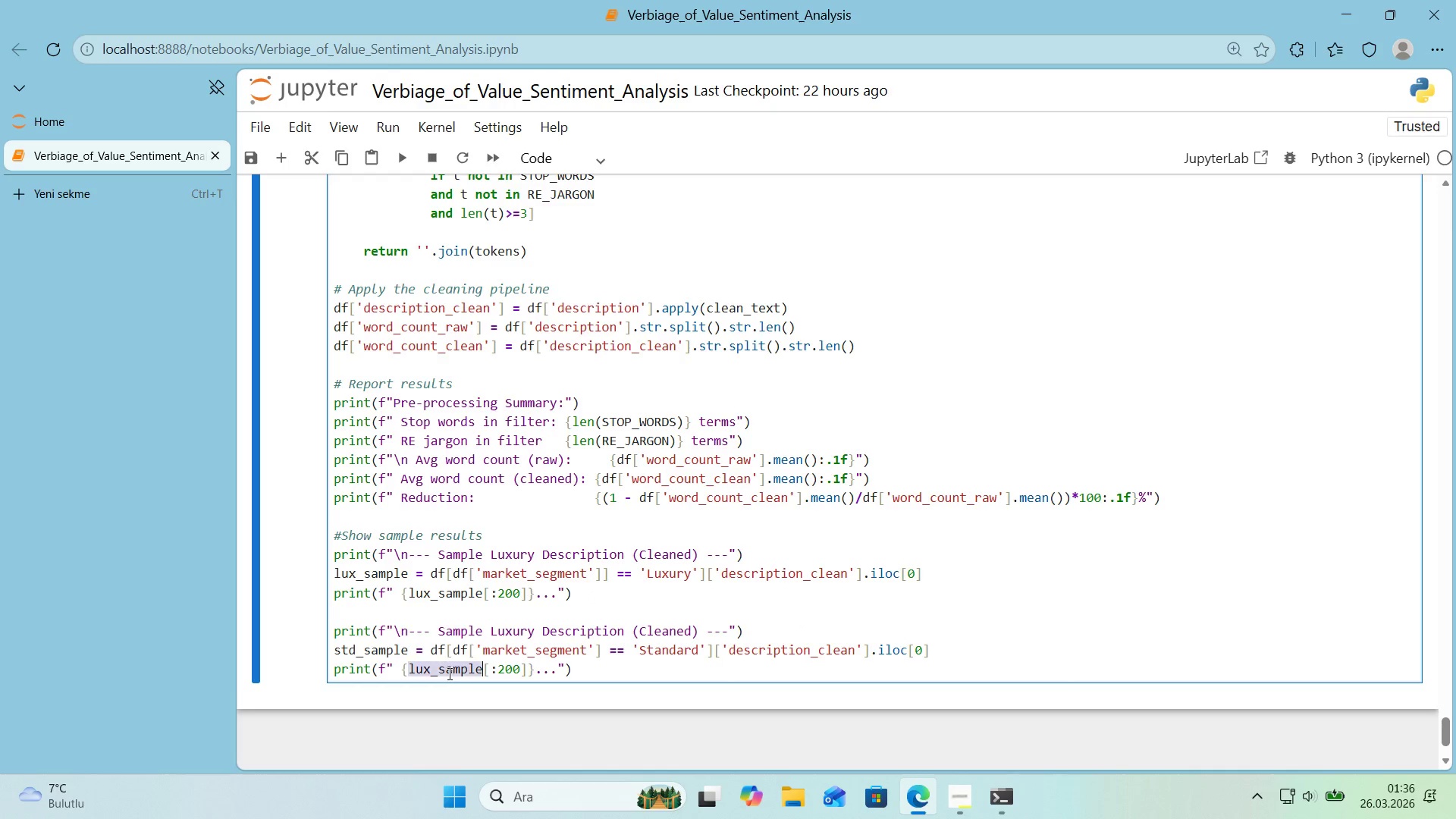 
key(Control+V)
 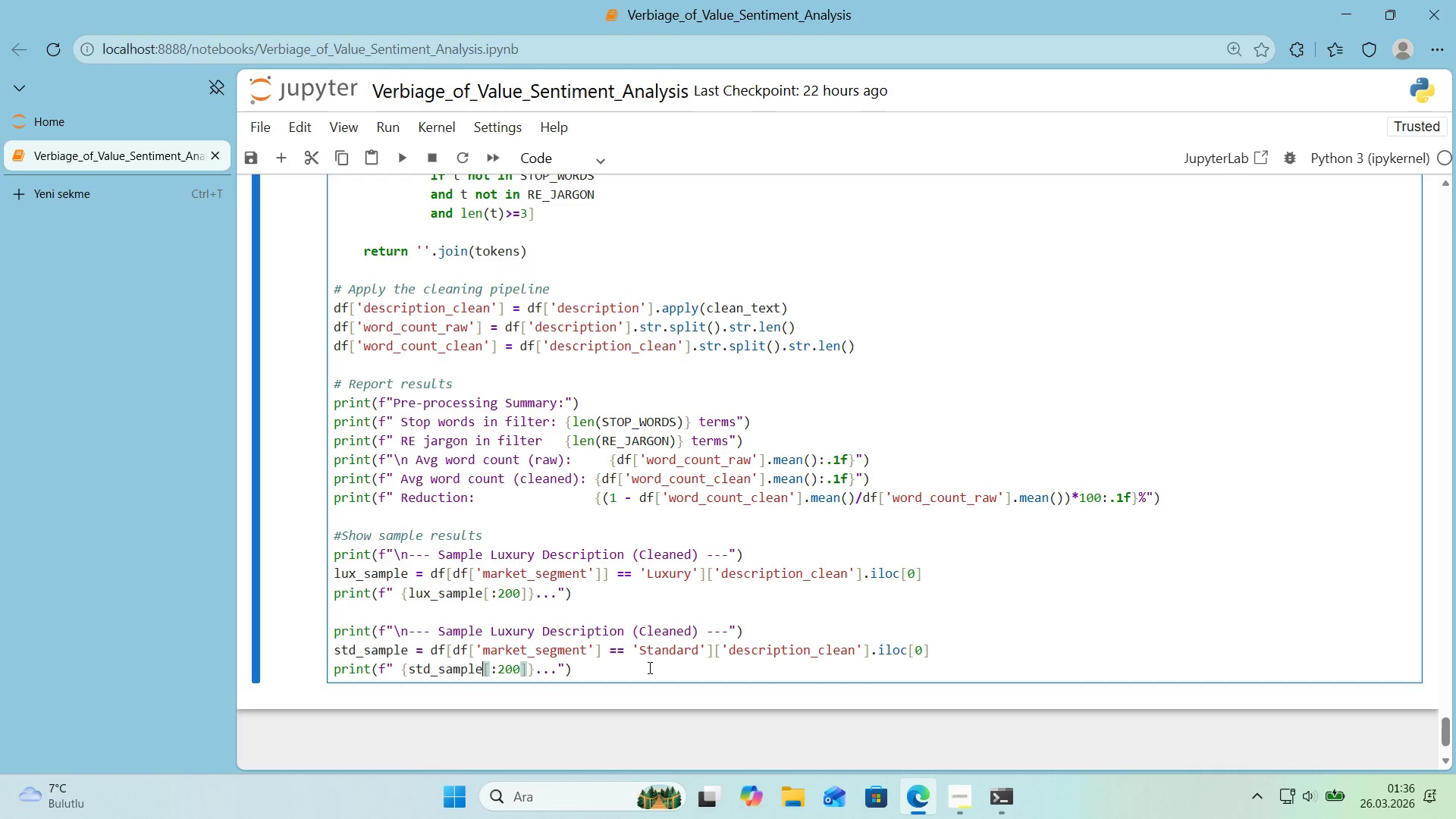 
triple_click([652, 667])
 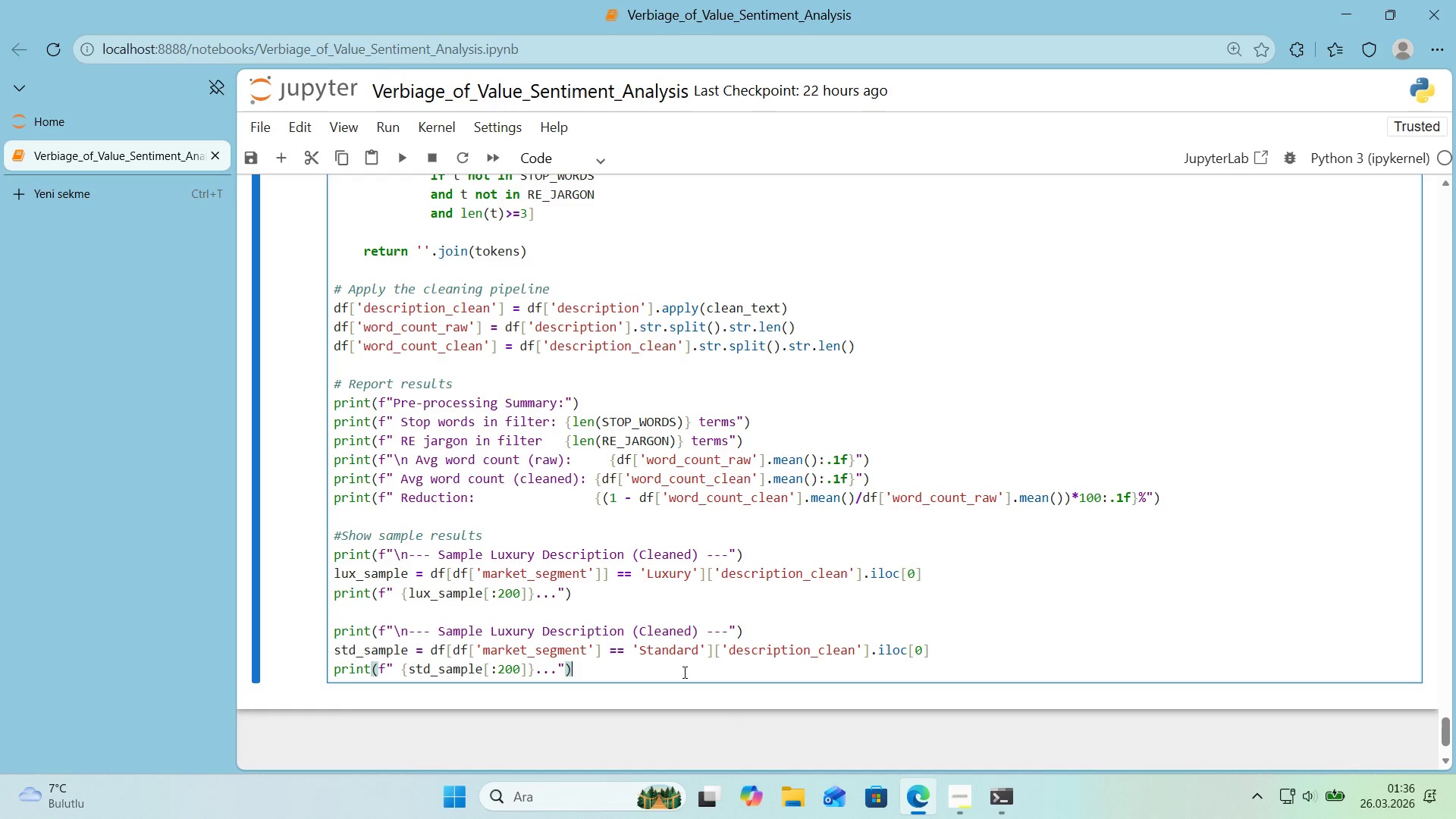 
left_click([683, 672])
 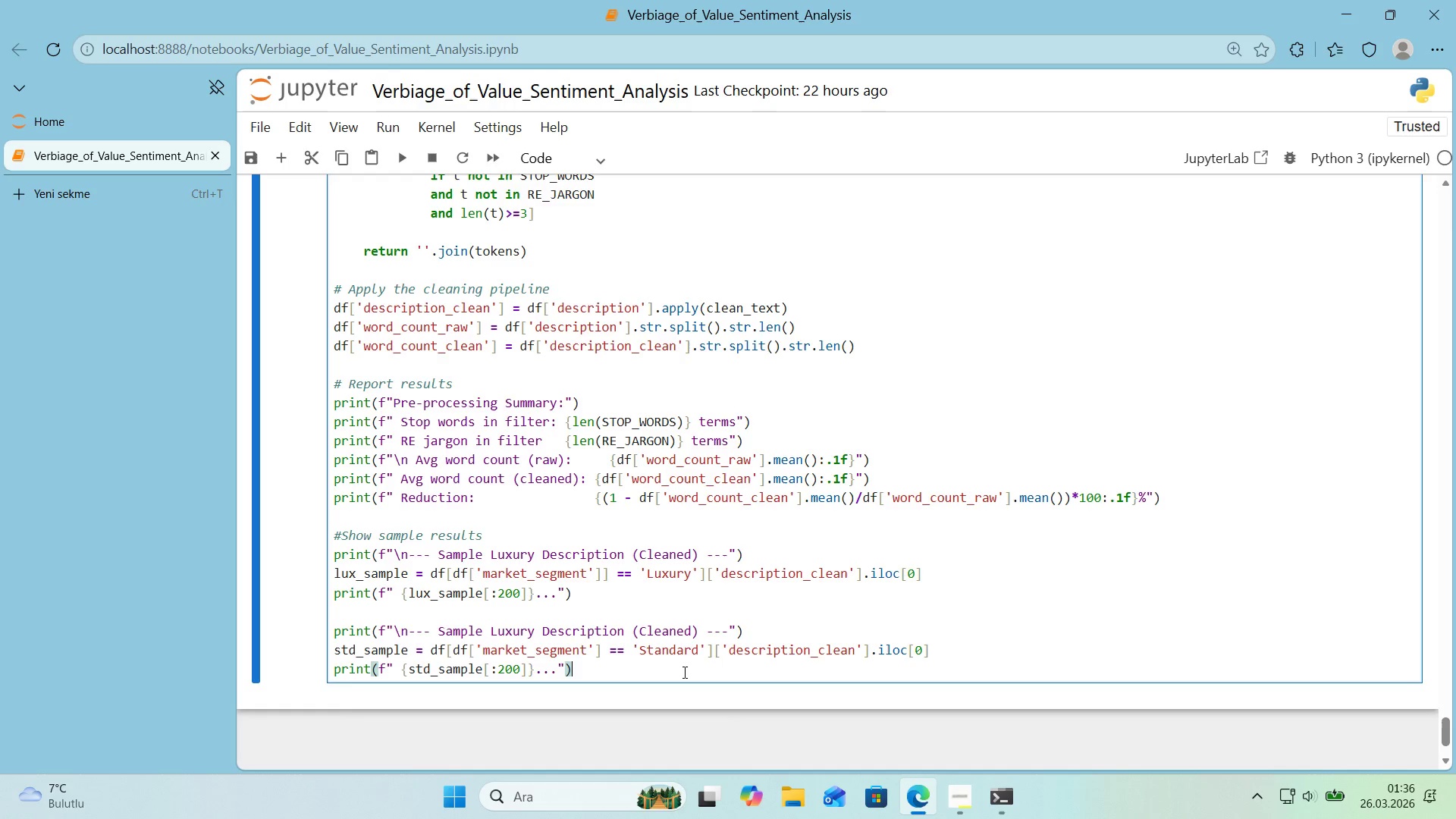 
key(Shift+Enter)
 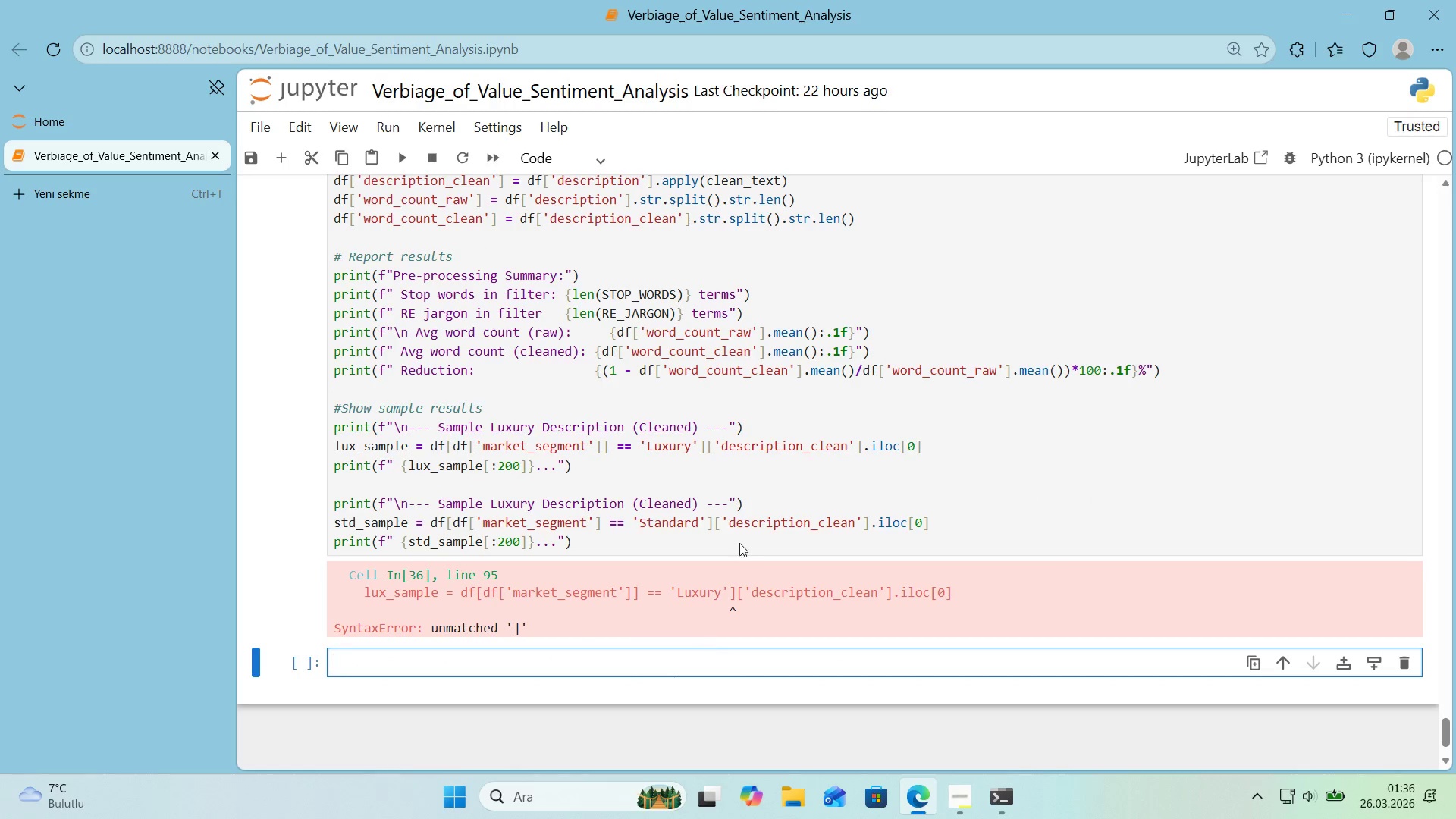 
left_click([704, 455])
 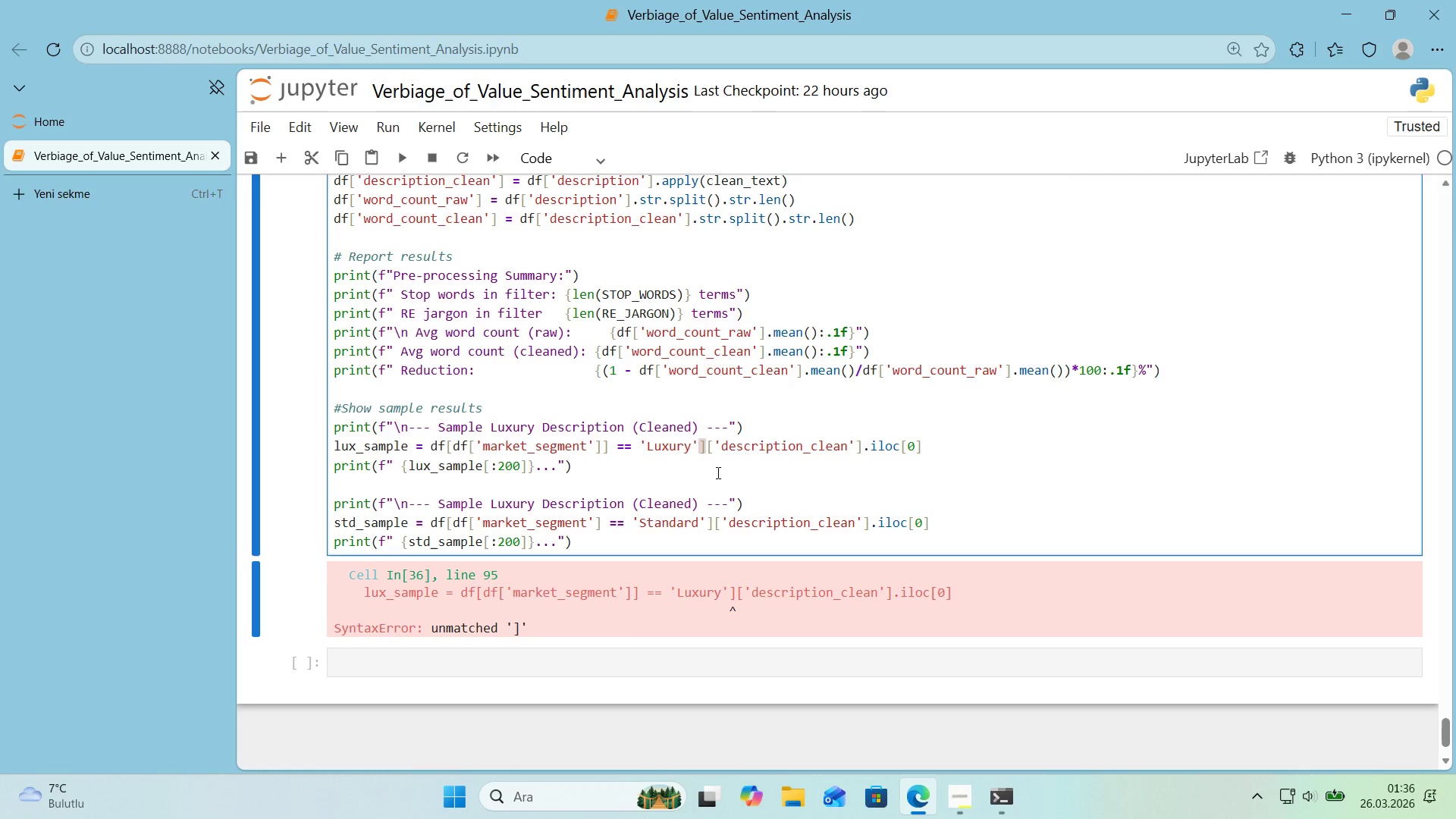 
left_click([607, 449])
 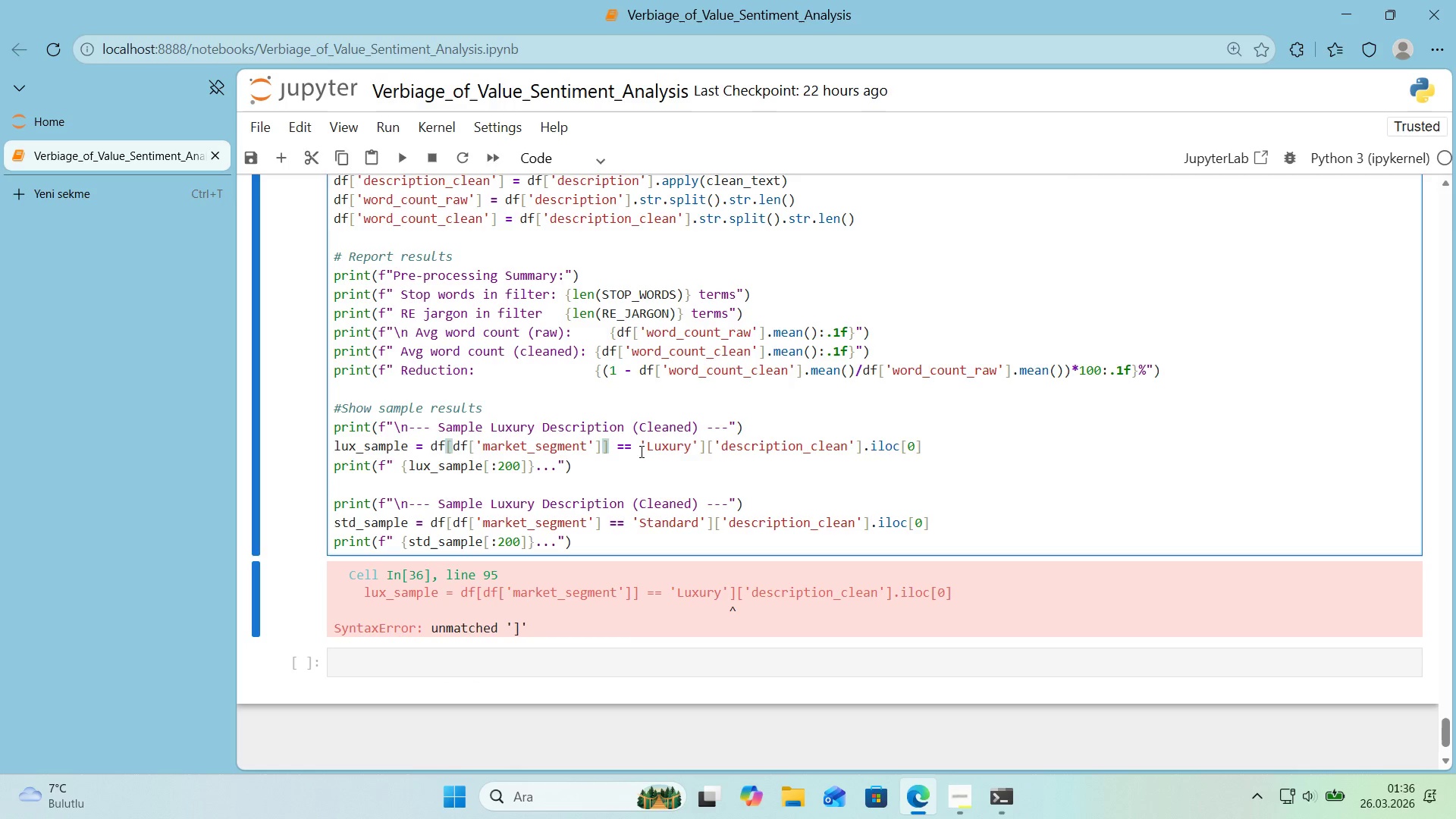 
key(Backspace)
 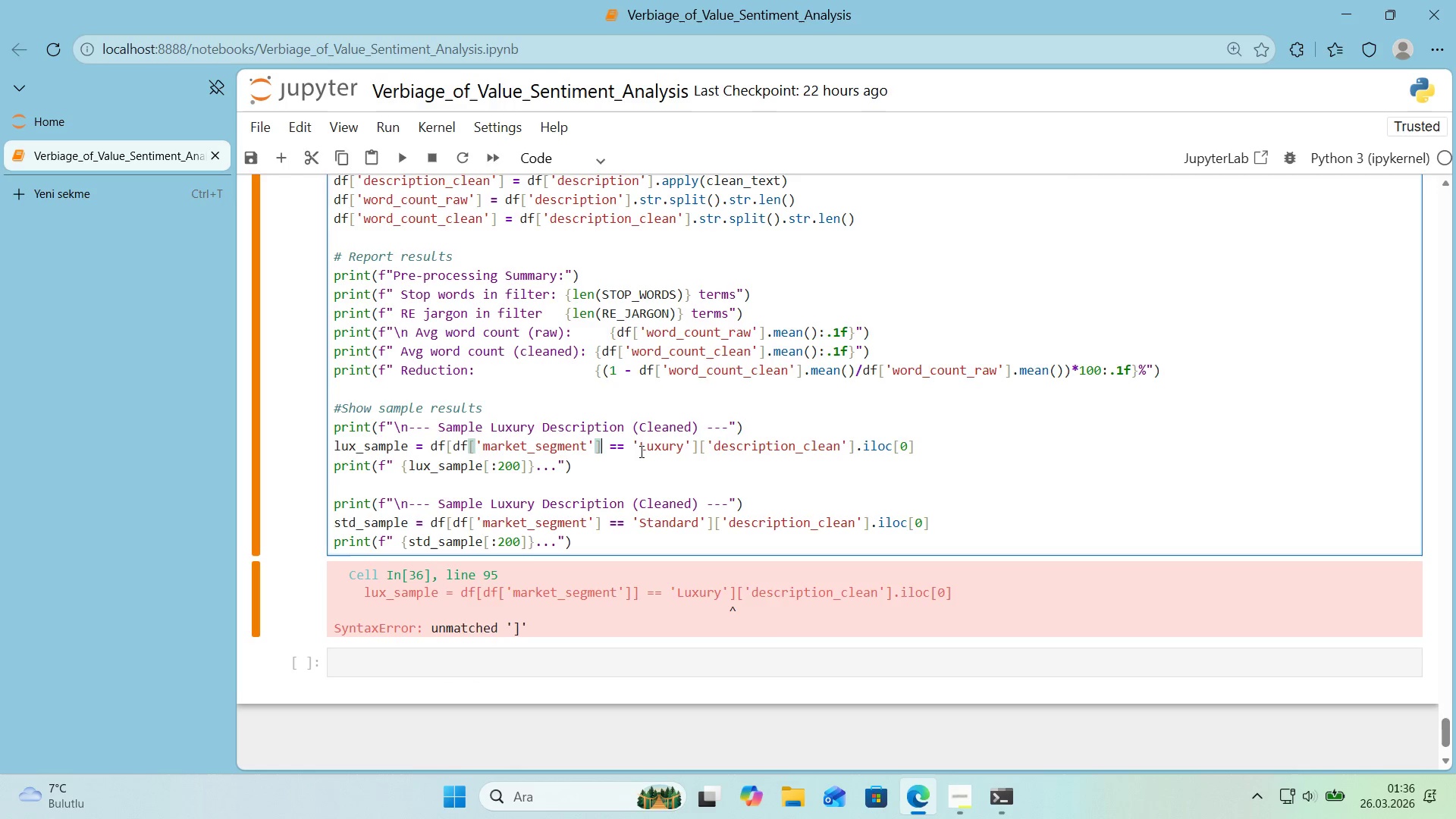 
key(Shift+Enter)
 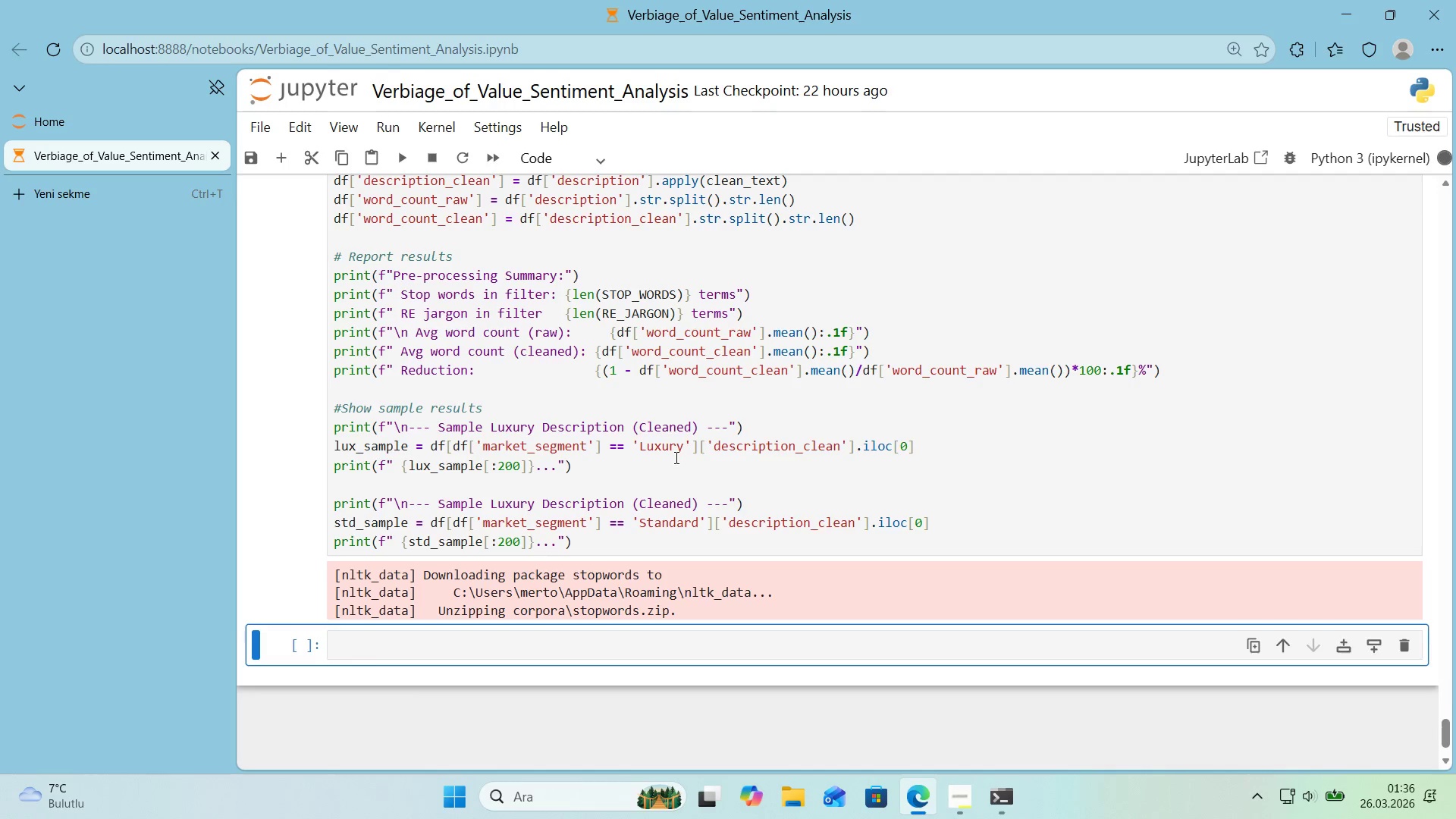 
scroll: coordinate [675, 457], scroll_direction: down, amount: 1.0
 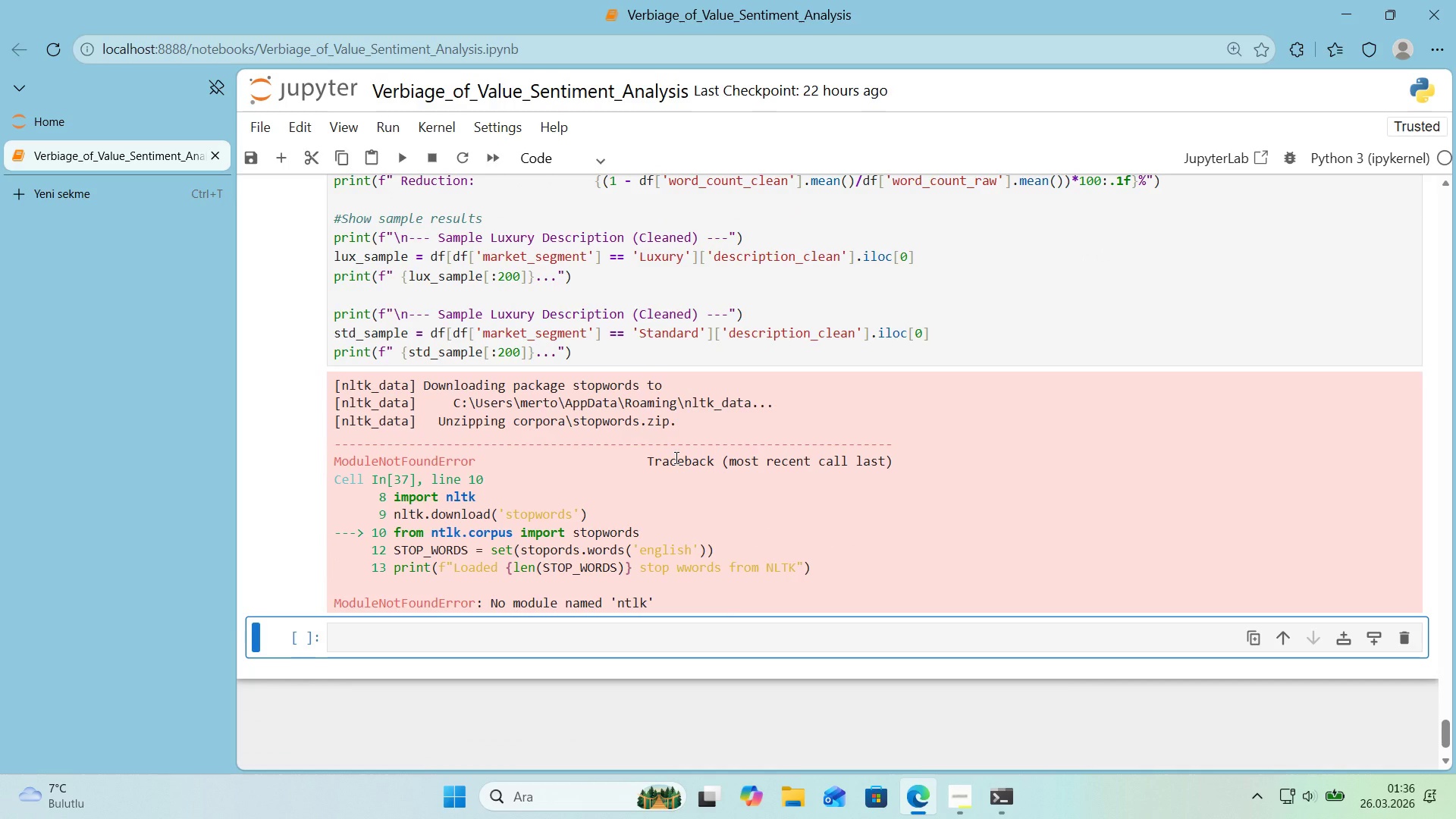 
scroll: coordinate [662, 456], scroll_direction: up, amount: 18.0
 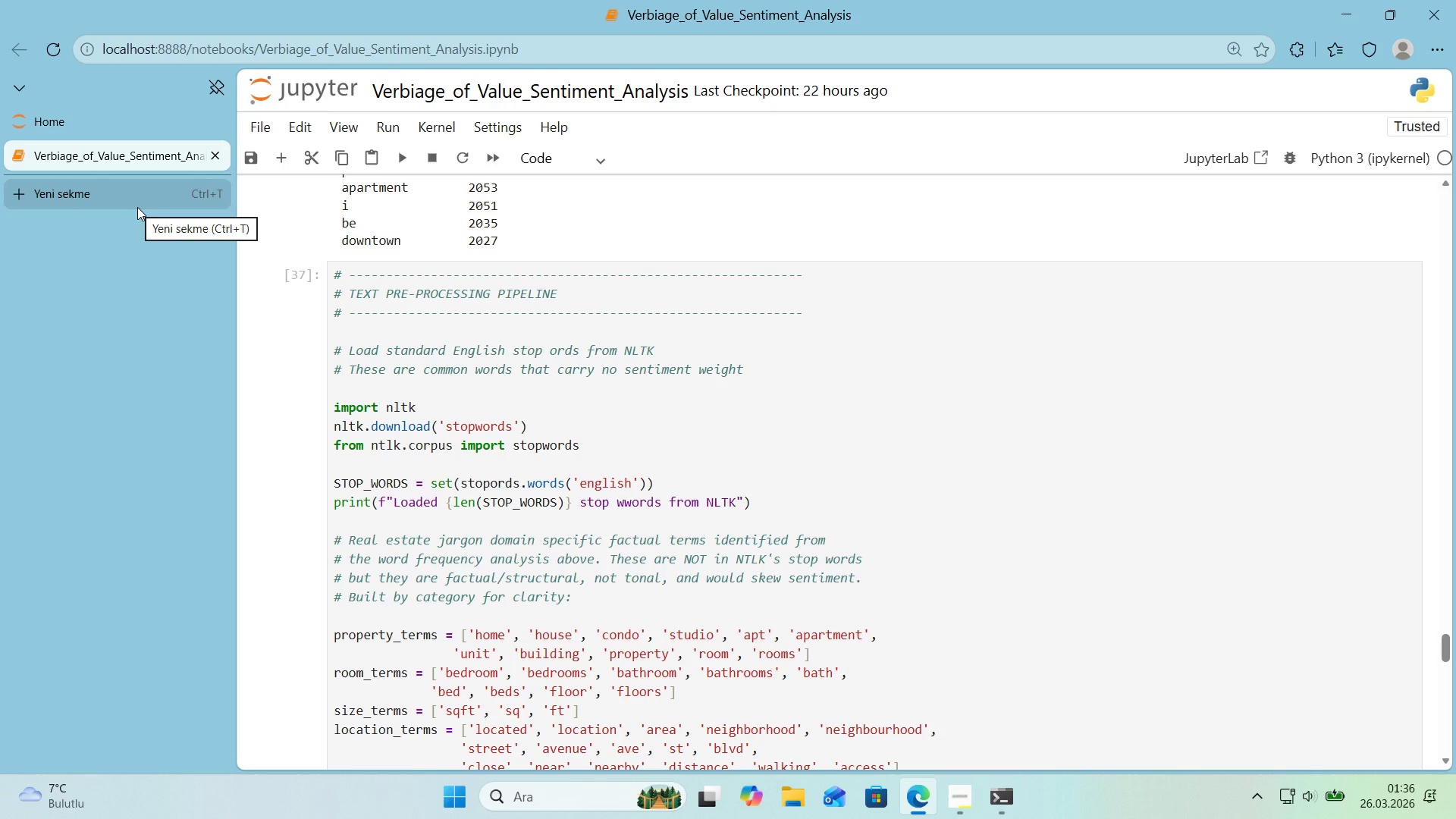 
wait(40.64)
 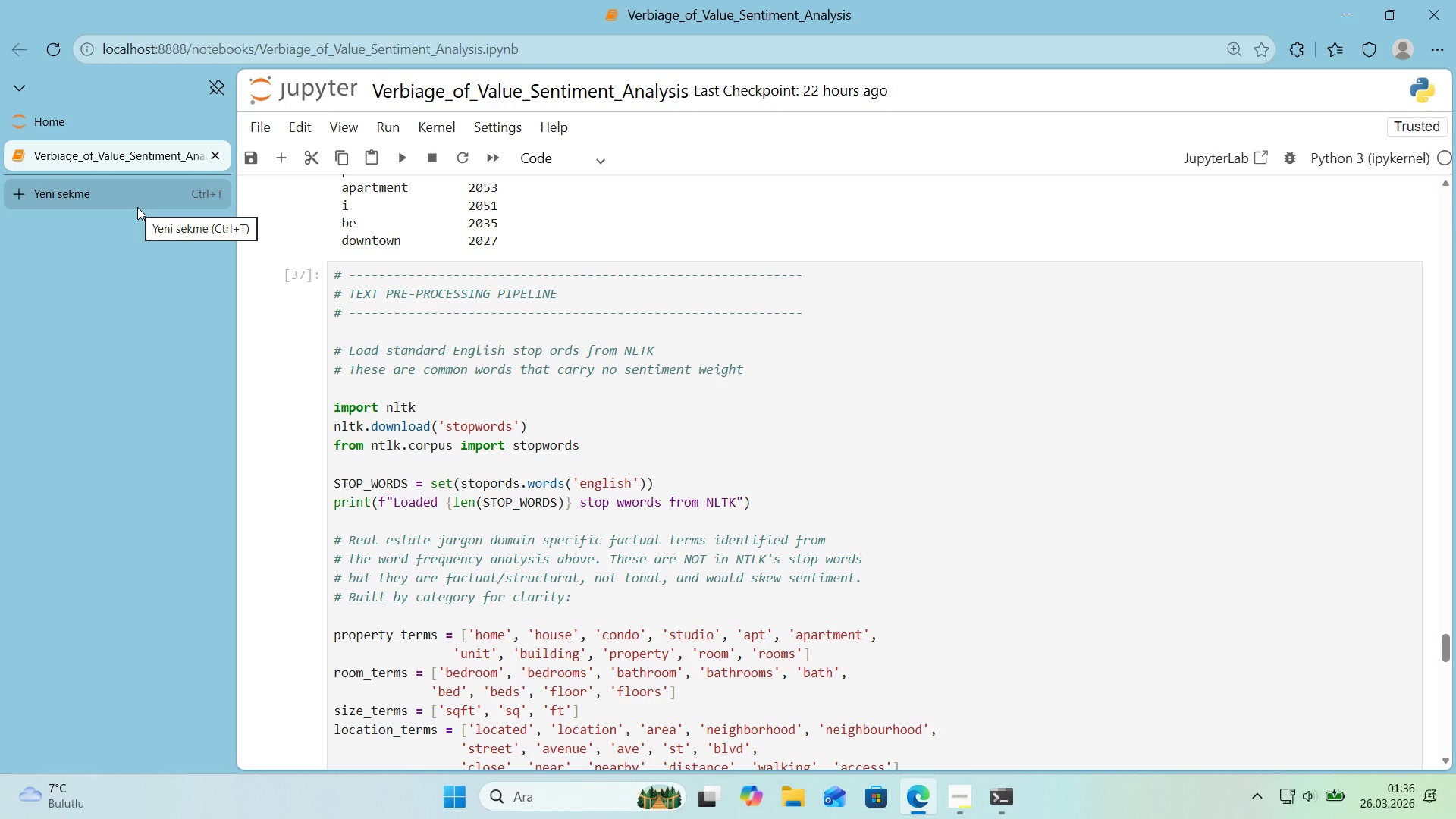 
left_click([137, 207])
 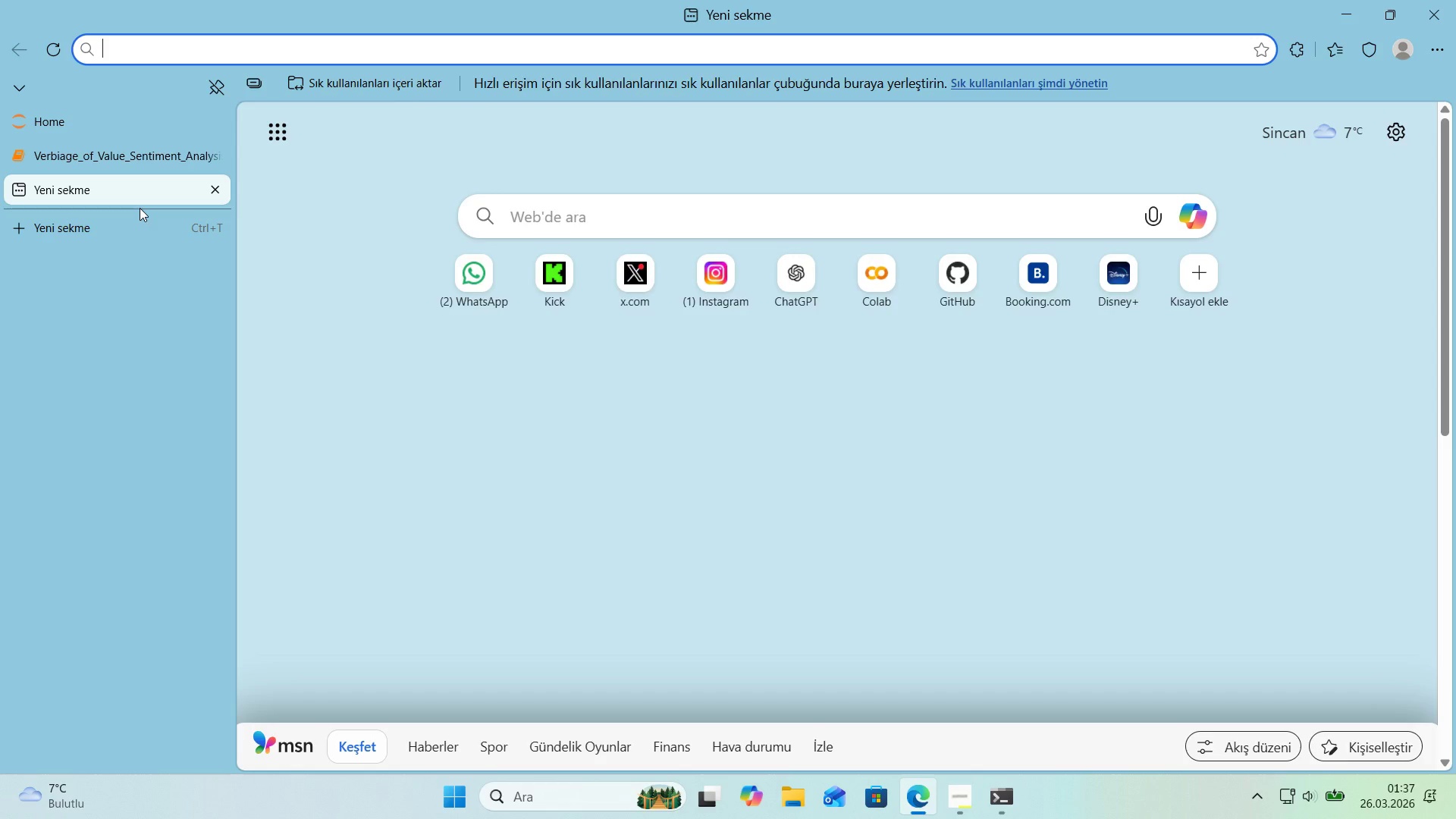 
type(nltk s)
 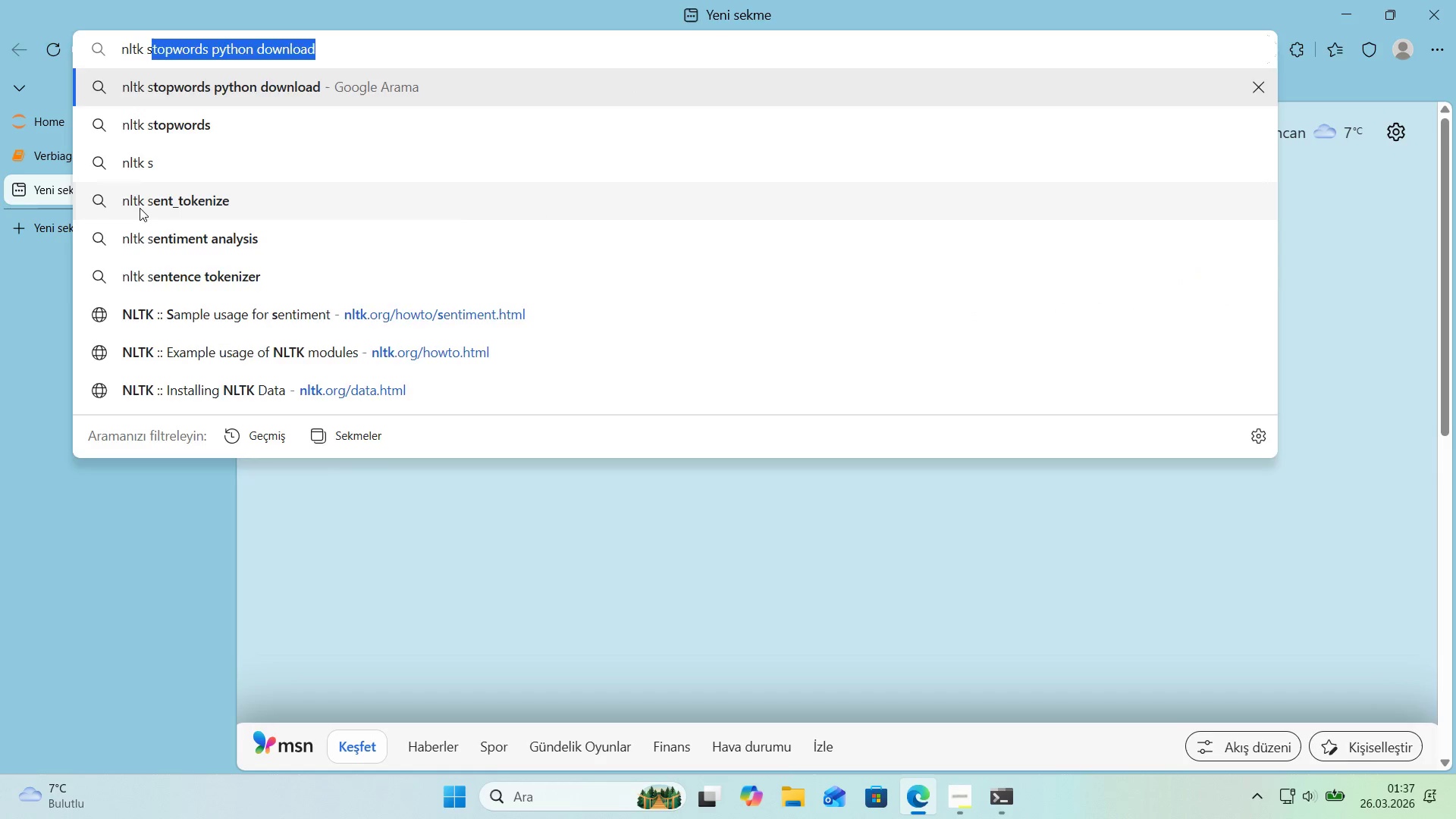 
key(Enter)
 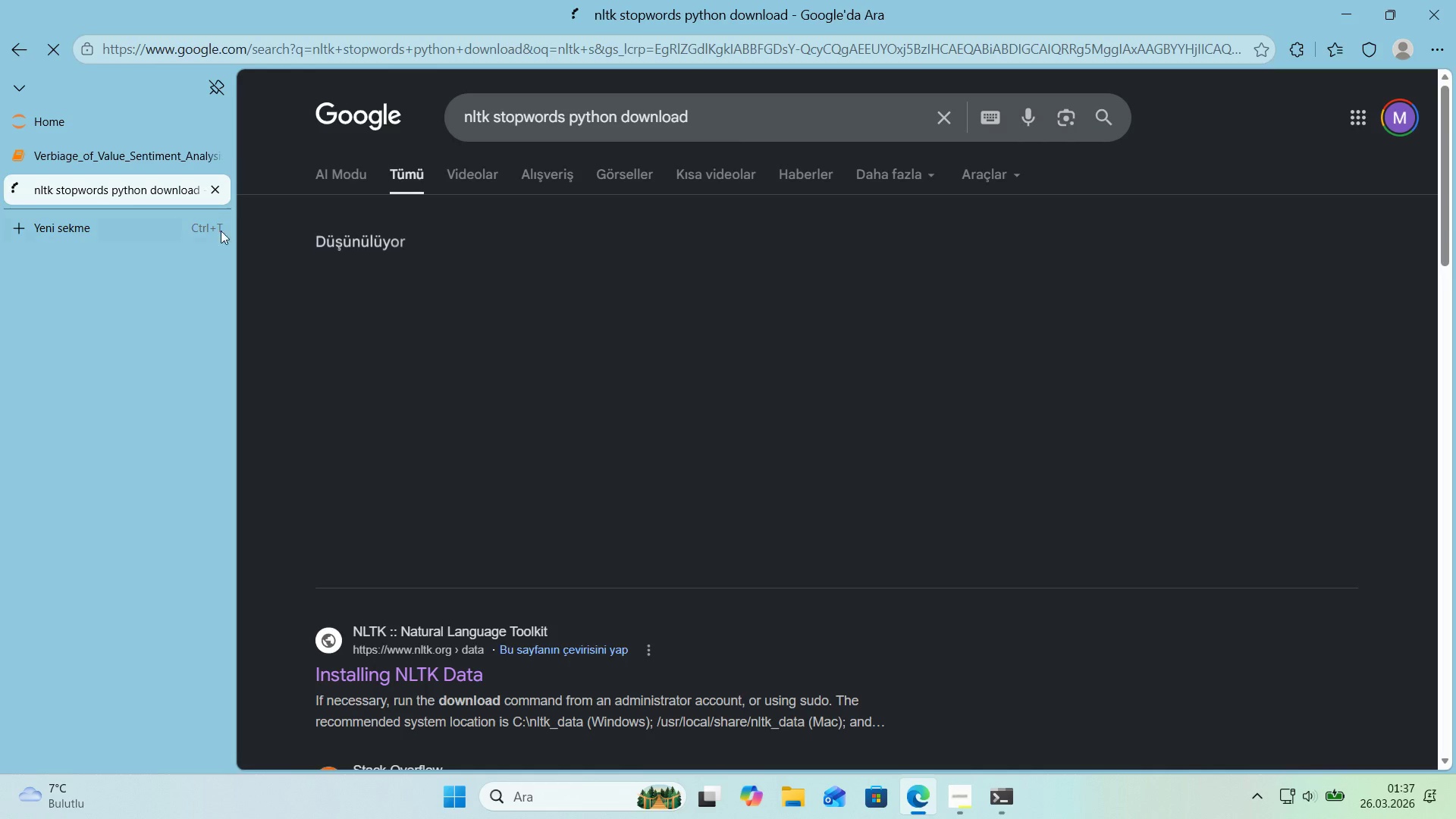 
left_click([423, 391])
 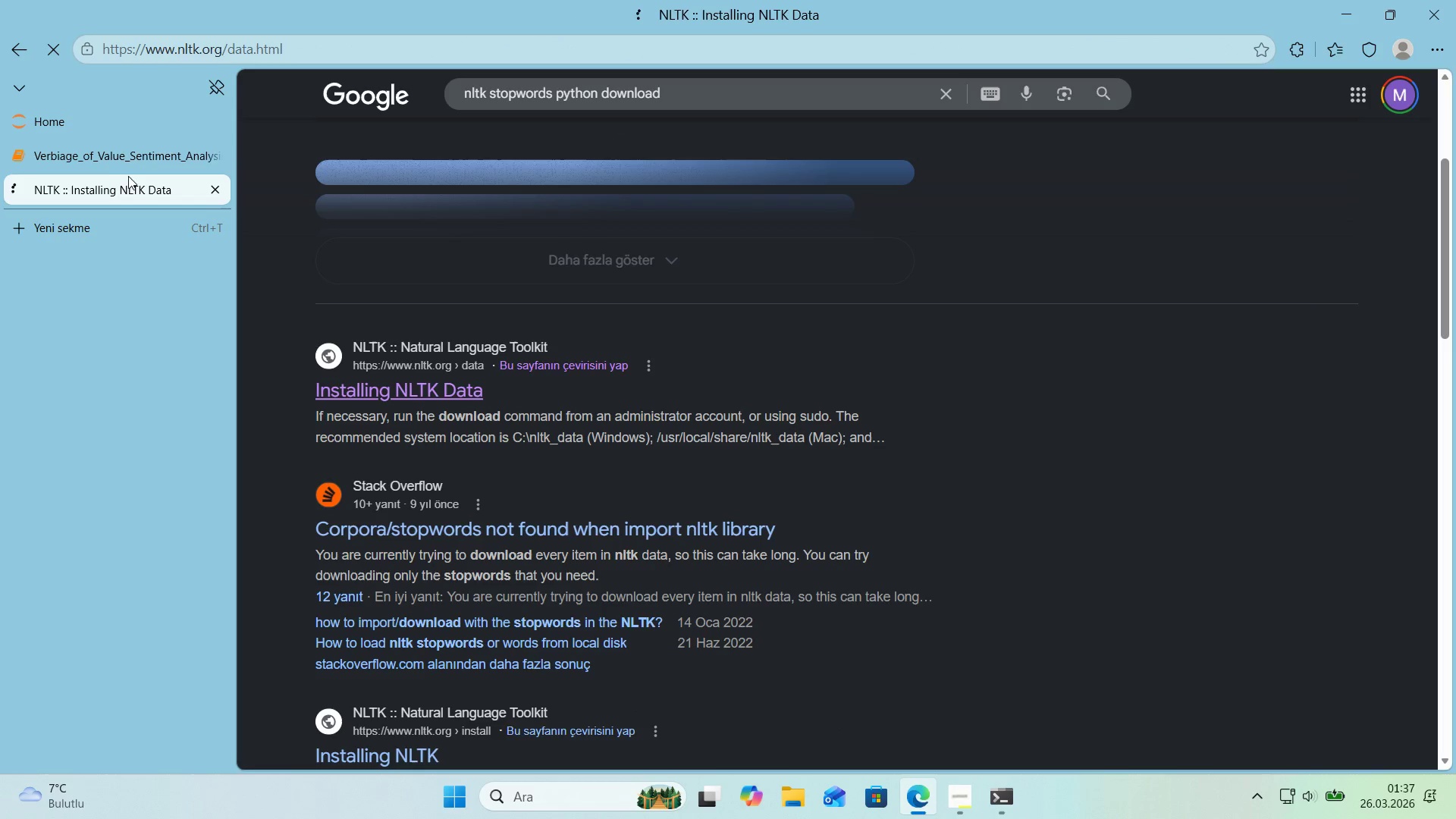 
scroll: coordinate [452, 385], scroll_direction: down, amount: 3.0
 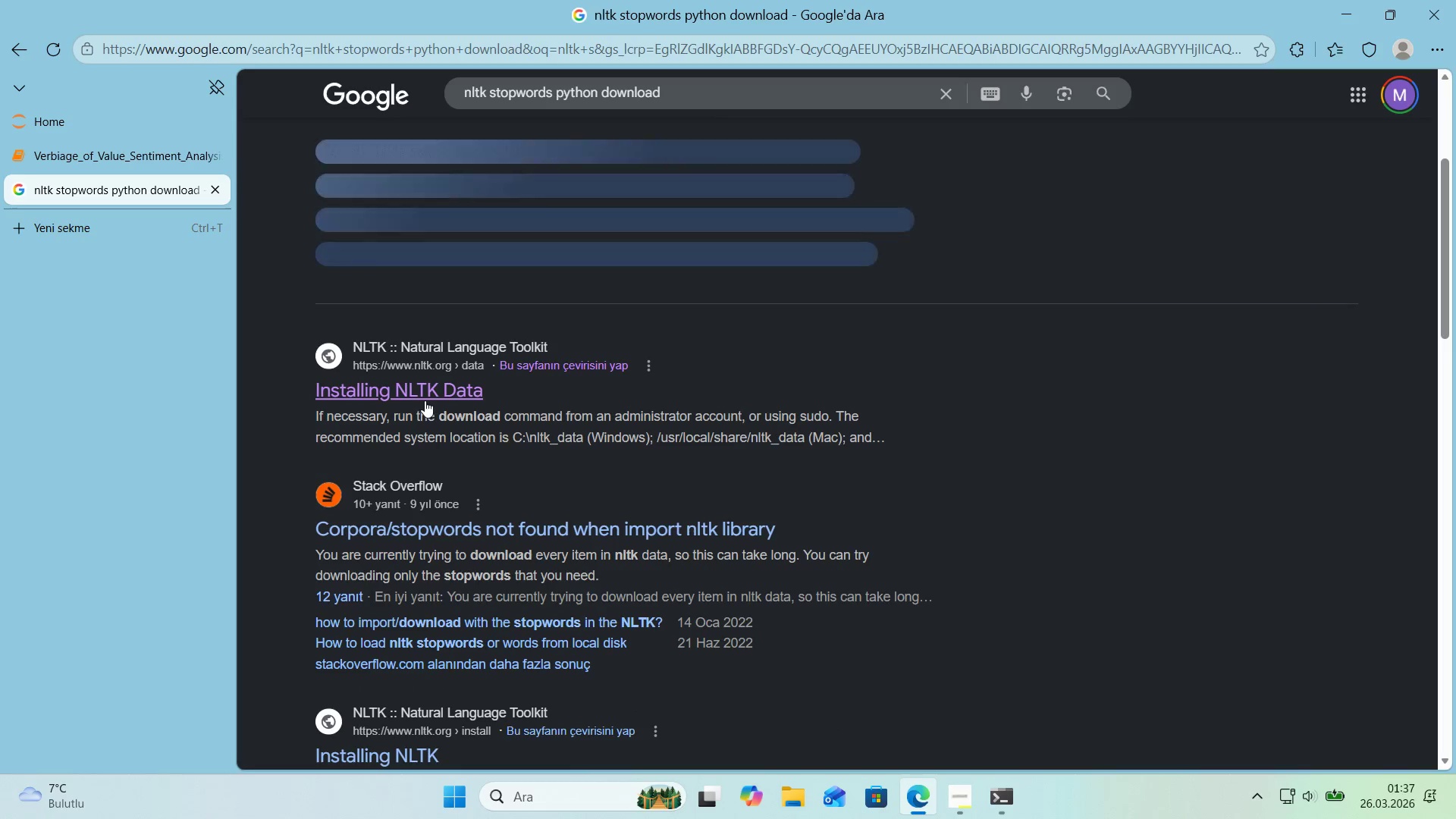 
left_click([120, 163])
 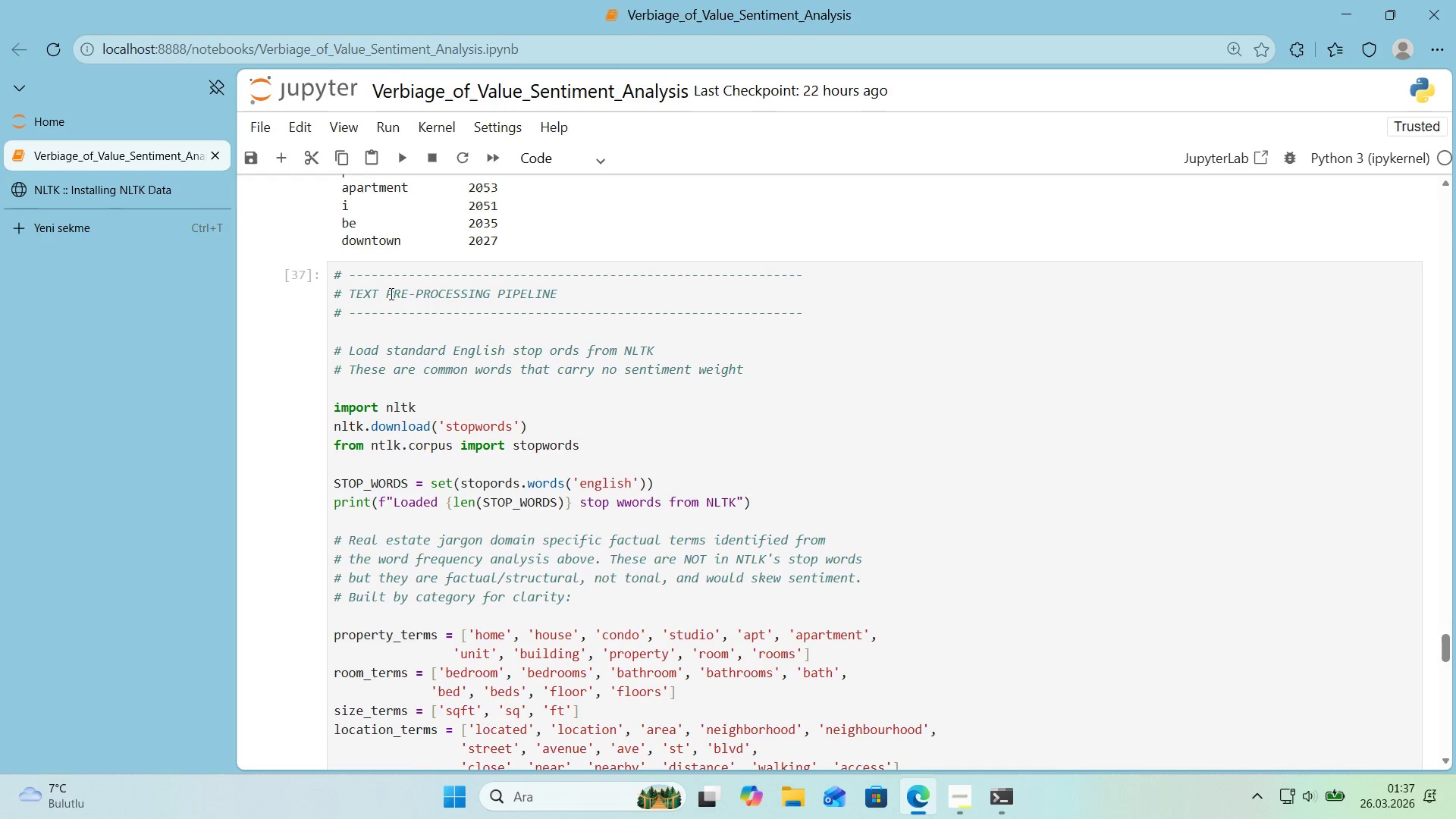 
scroll: coordinate [447, 325], scroll_direction: down, amount: 19.0
 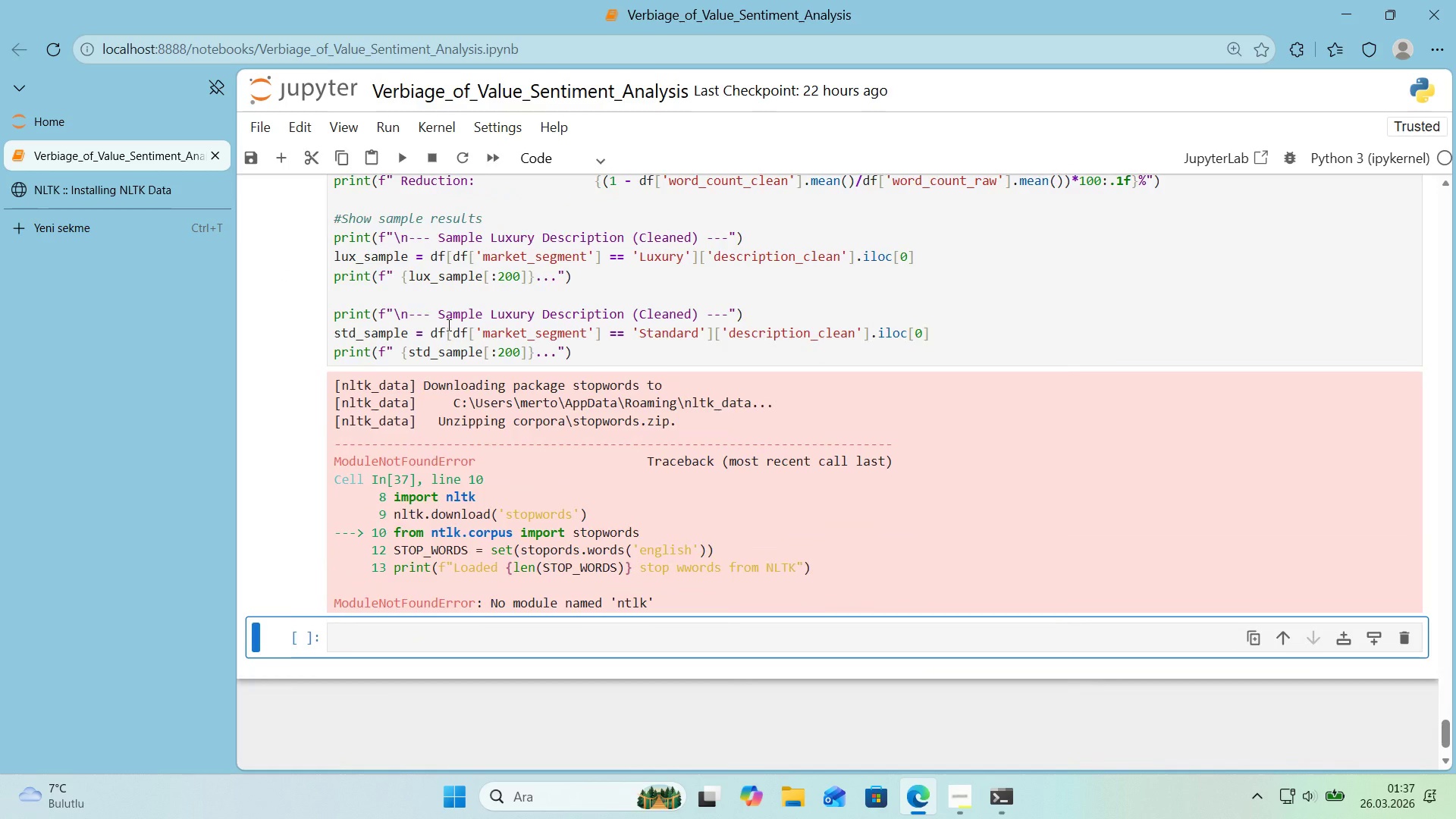 
scroll: coordinate [442, 322], scroll_direction: up, amount: 10.0
 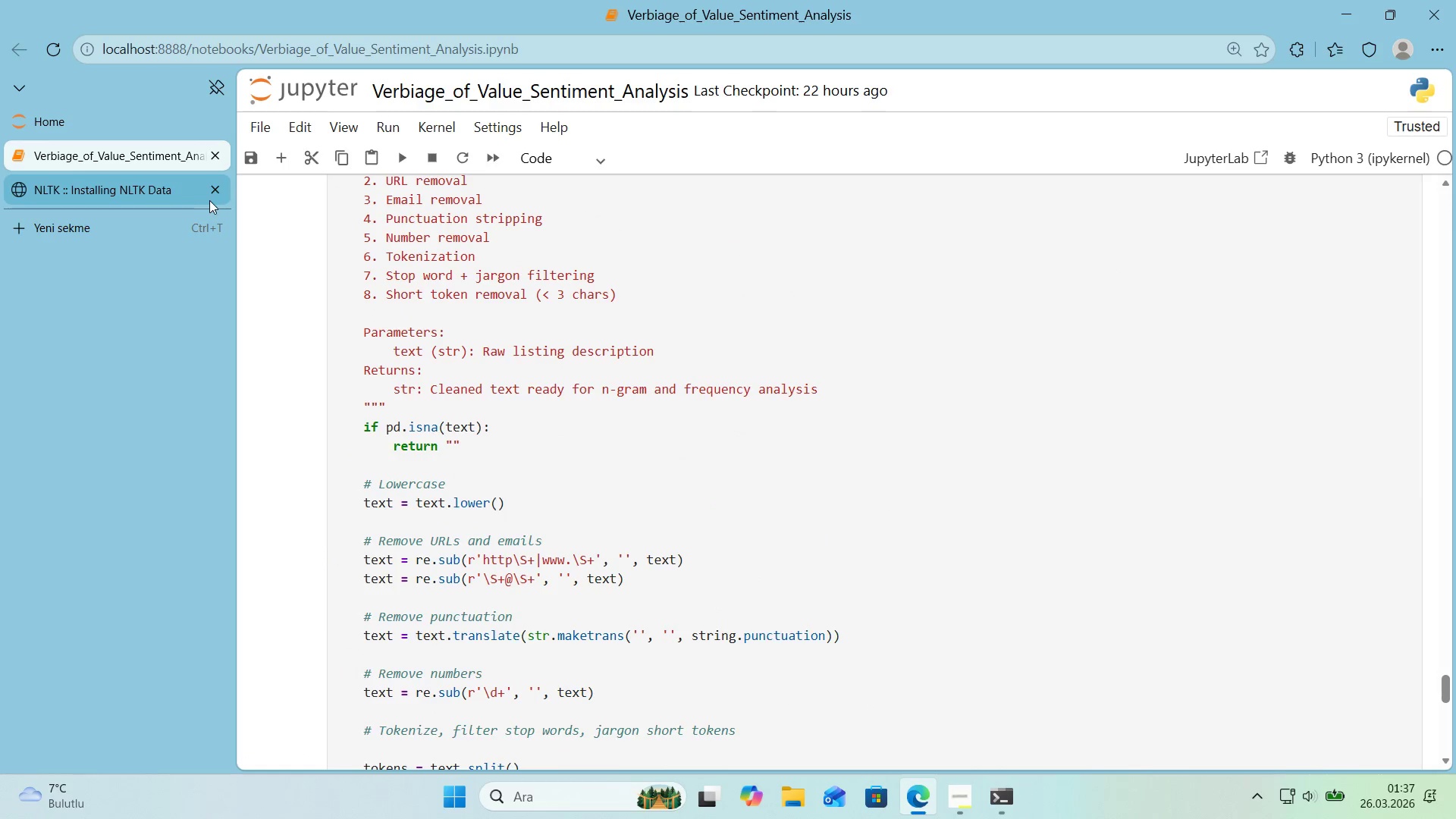 
left_click([218, 196])
 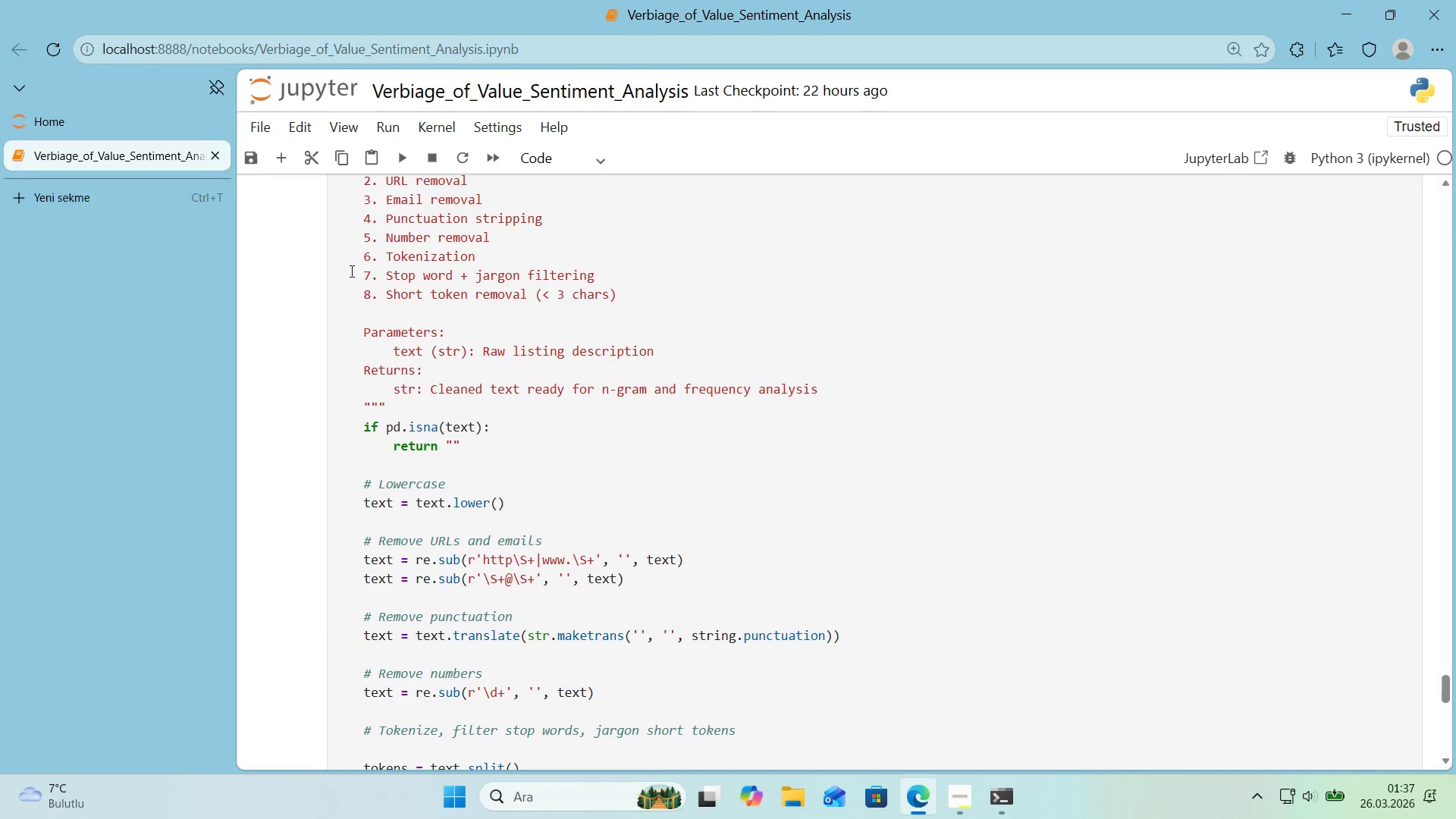 
scroll: coordinate [375, 284], scroll_direction: up, amount: 9.0
 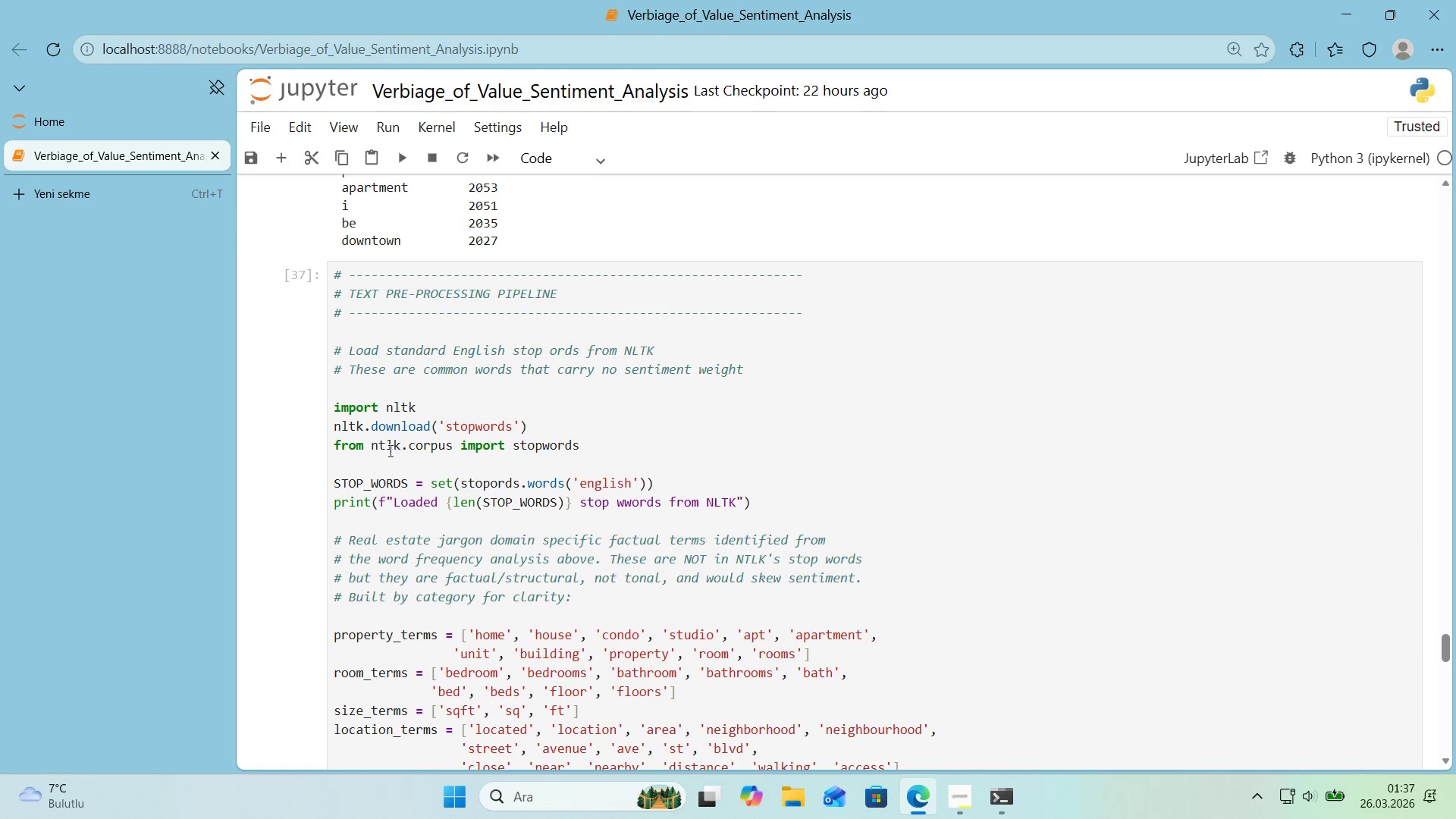 
left_click([389, 449])
 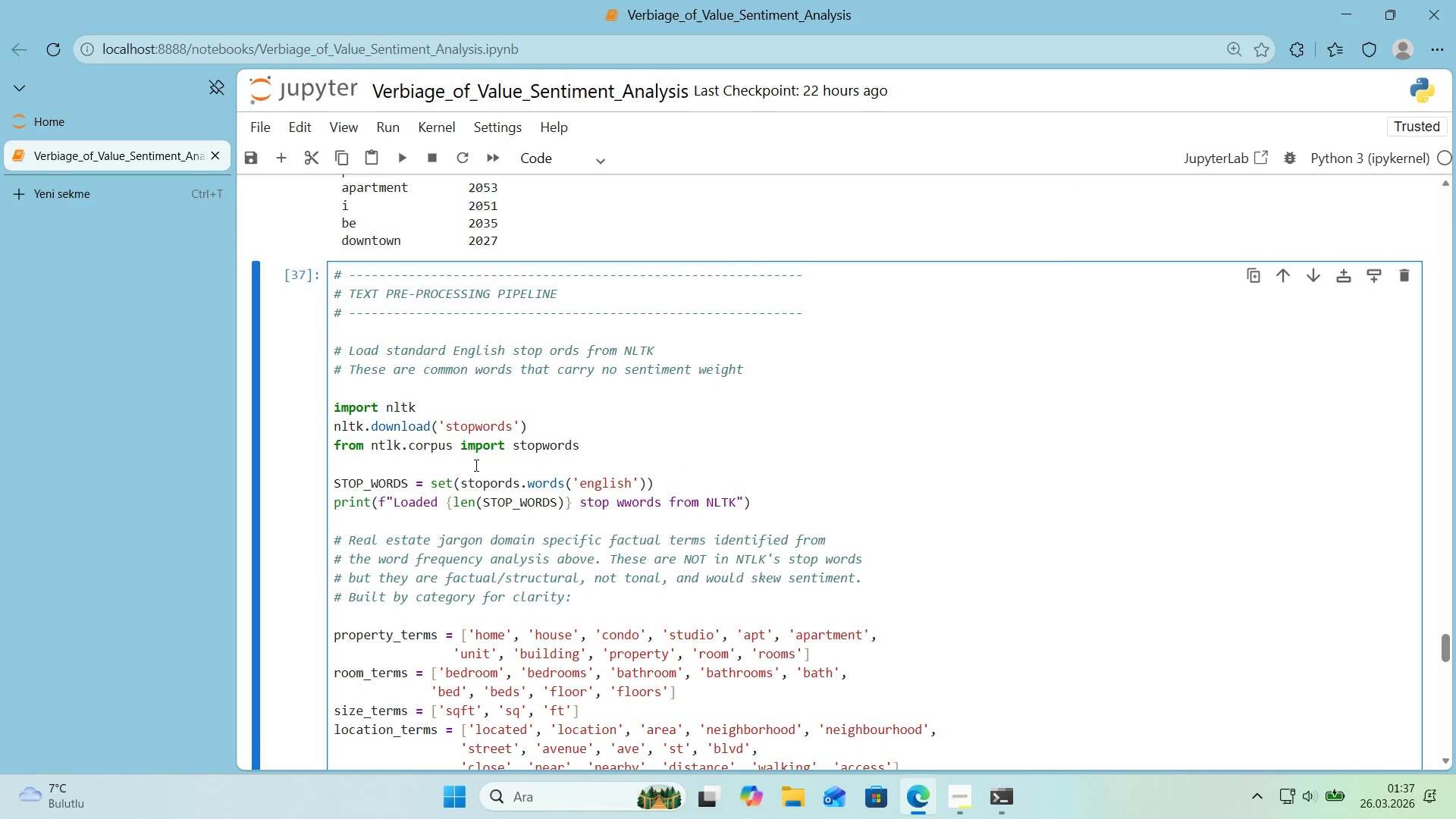 
key(Backspace)
 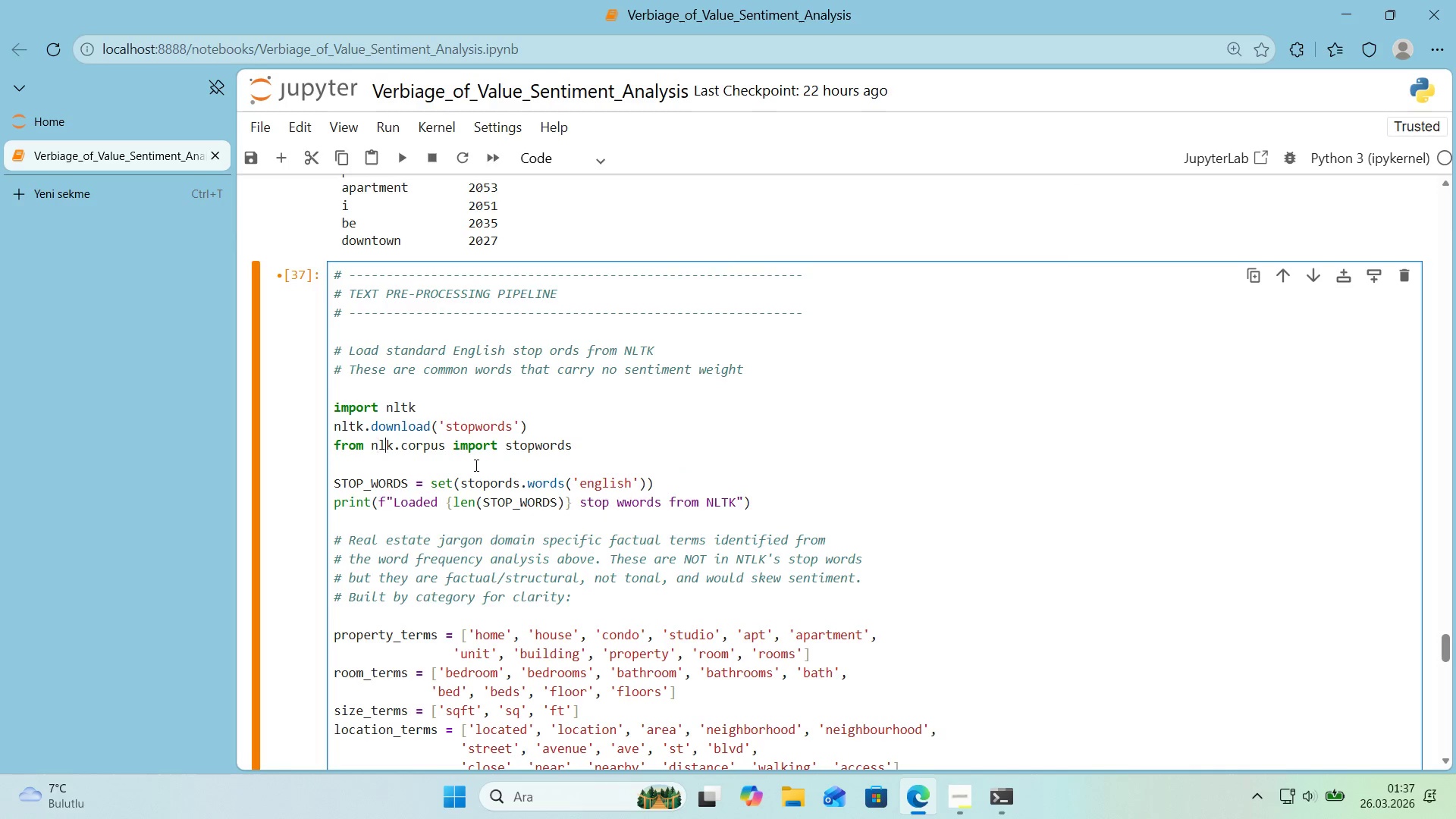 
key(ArrowRight)
 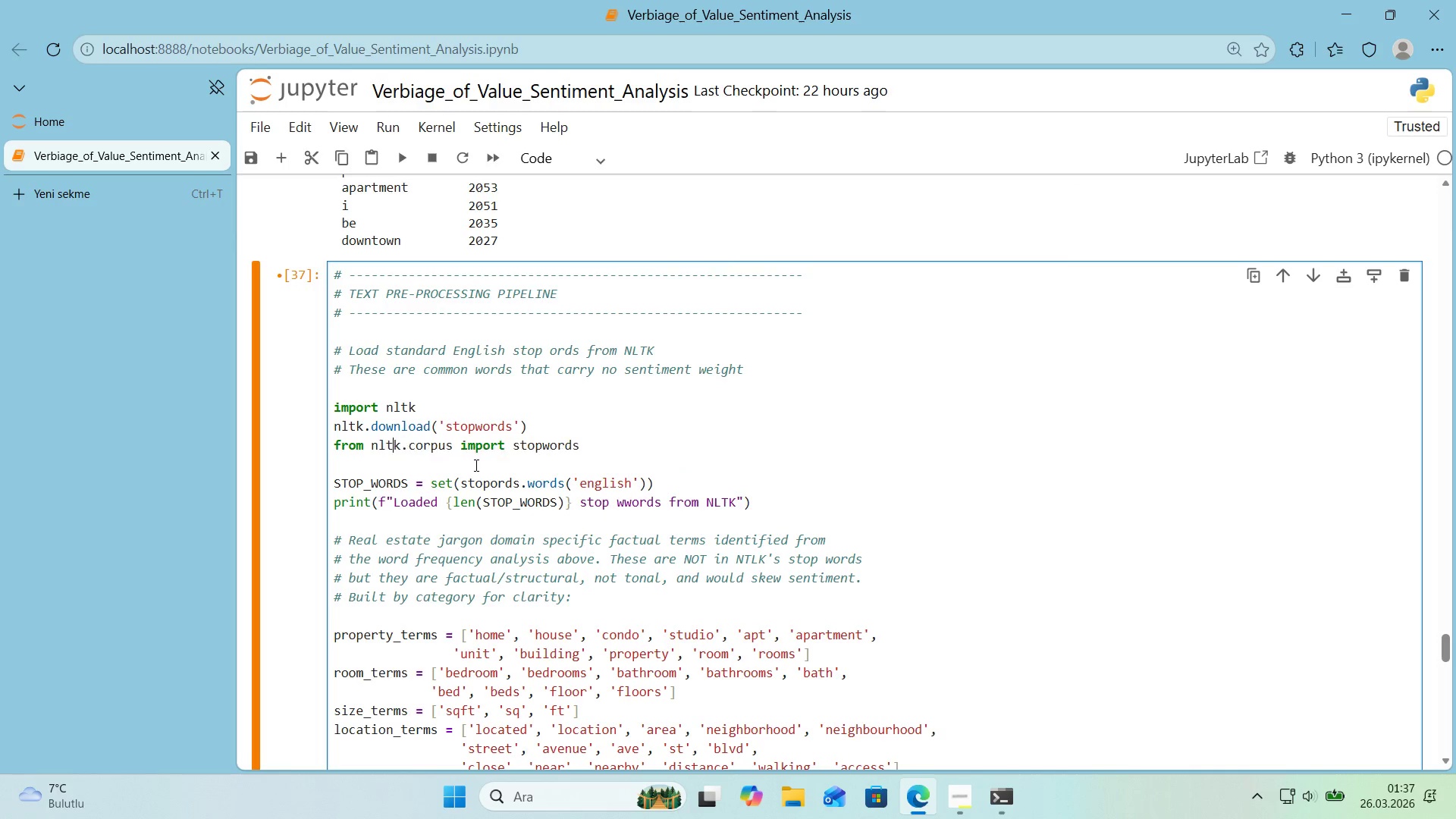 
key(T)
 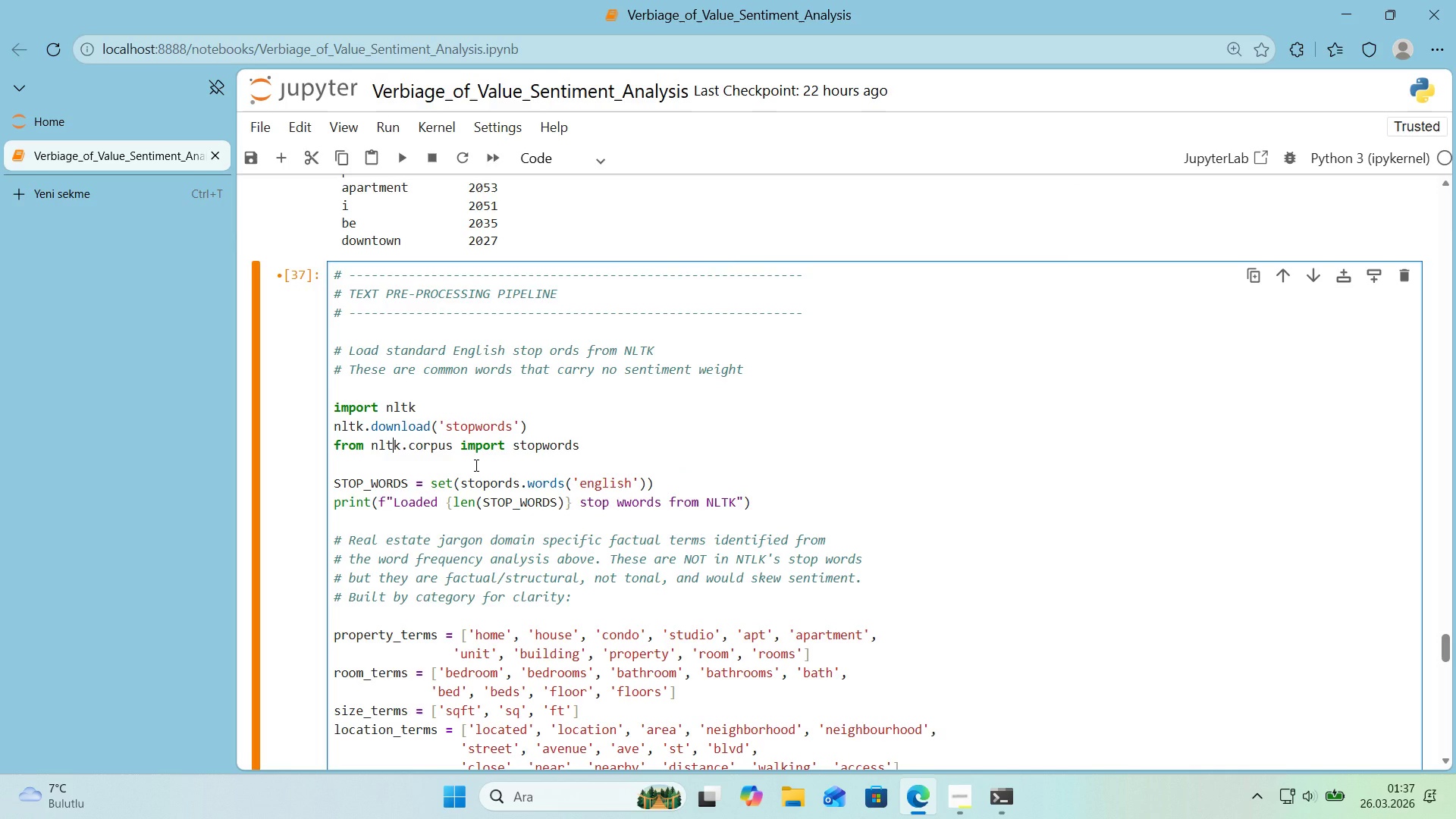 
key(Shift+Enter)
 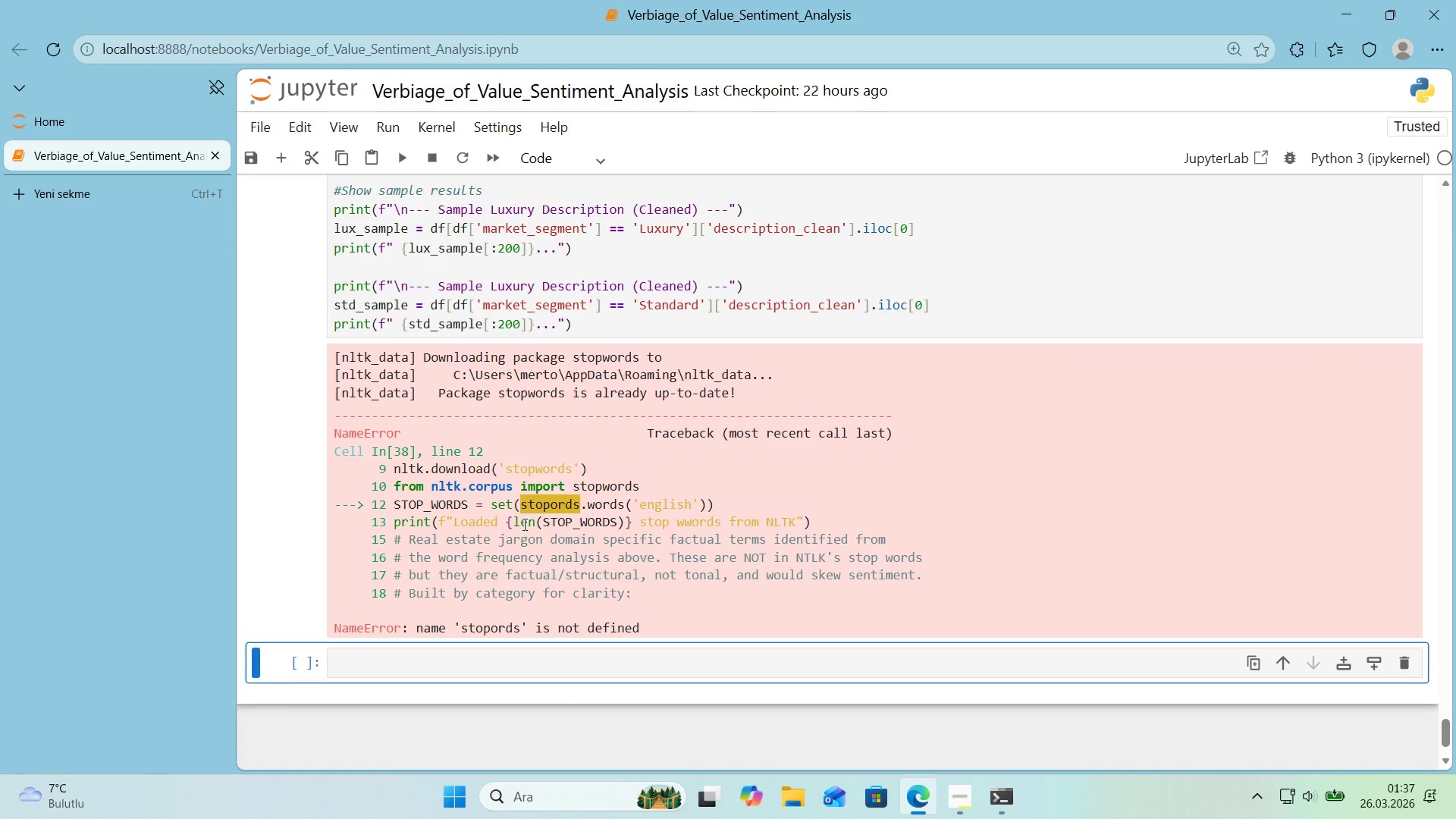 
double_click([544, 503])
 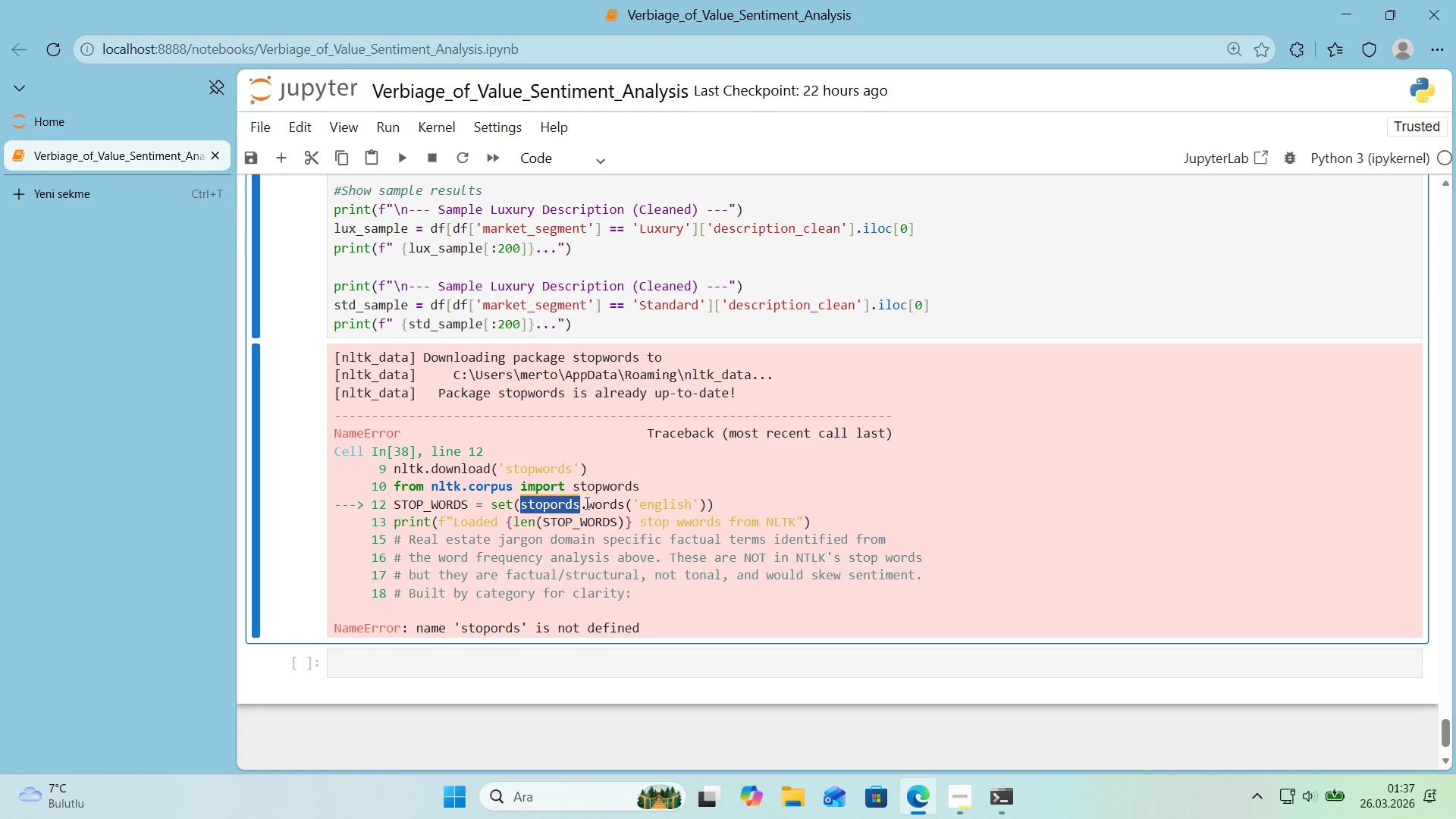 
key(Control+ControlLeft)
 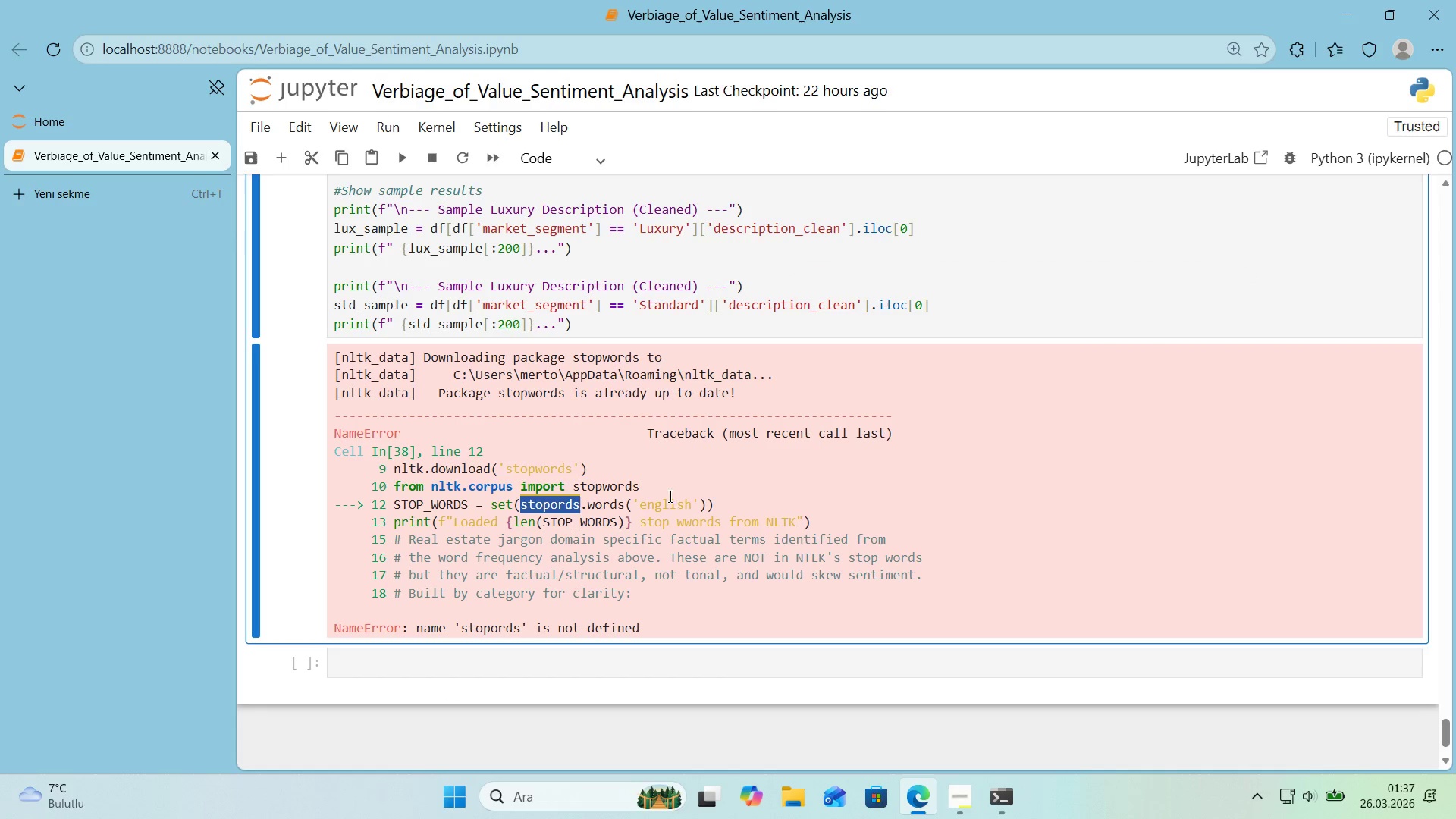 
key(Control+C)
 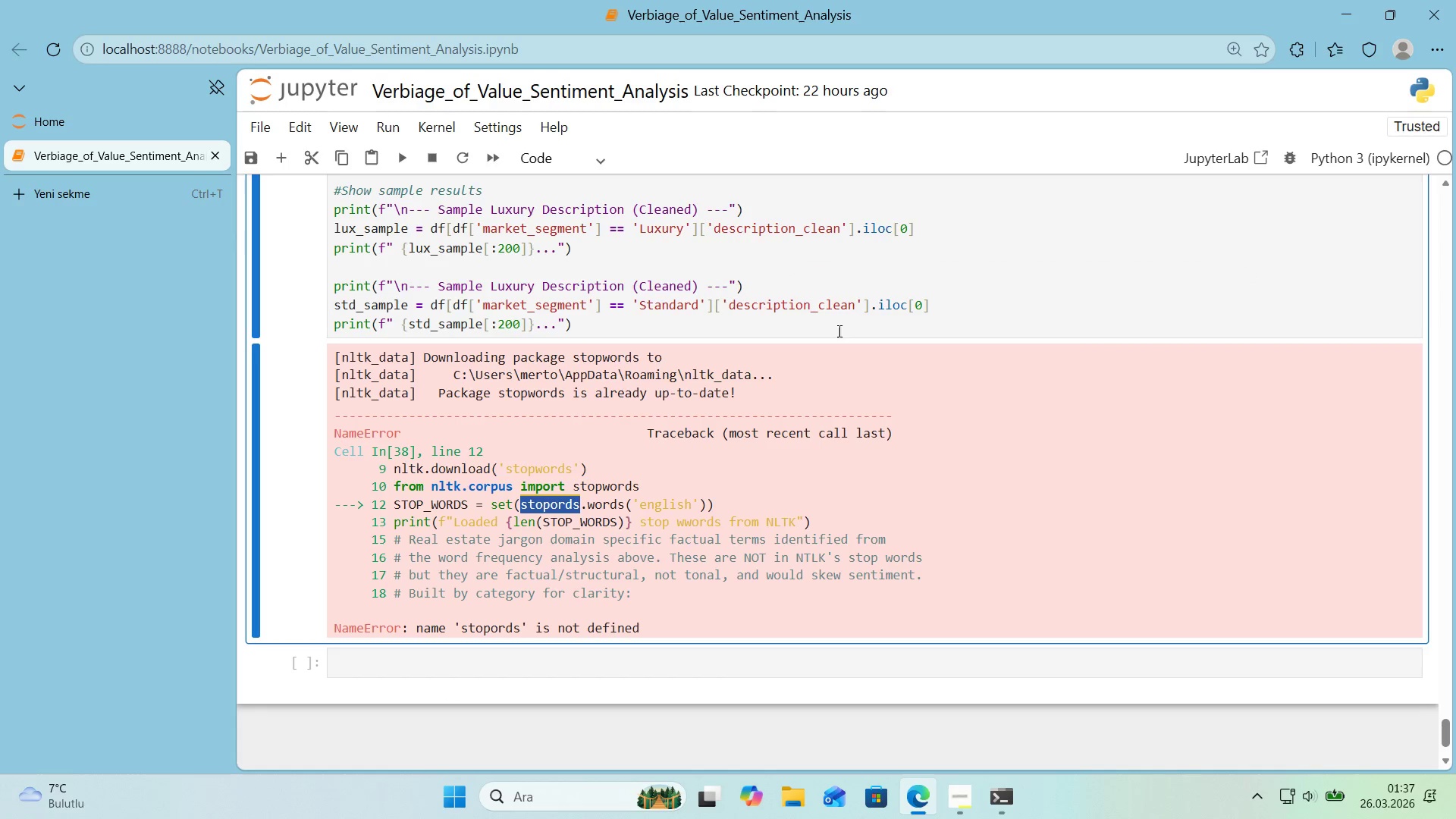 
left_click([838, 319])
 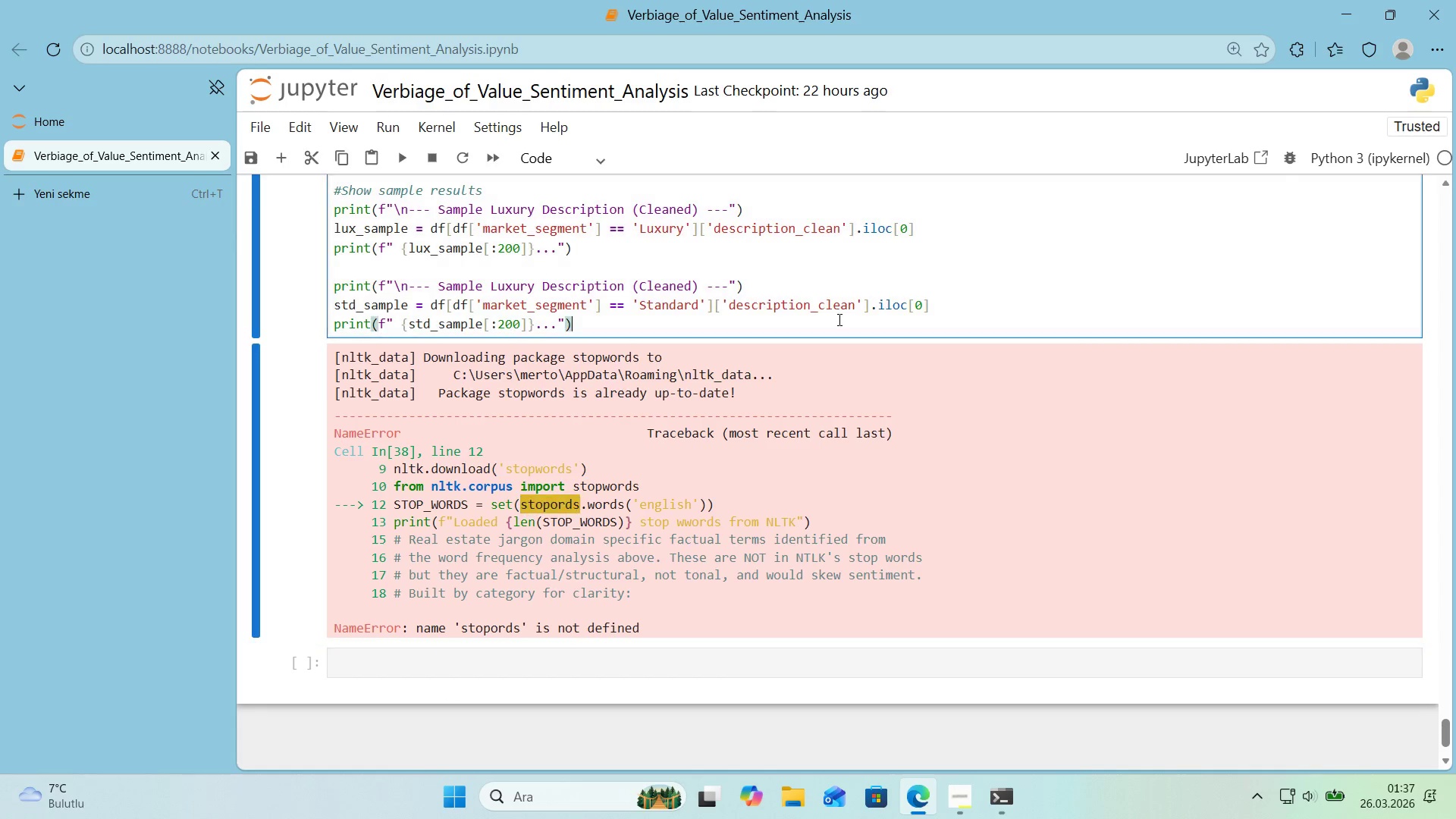 
key(Control+ControlLeft)
 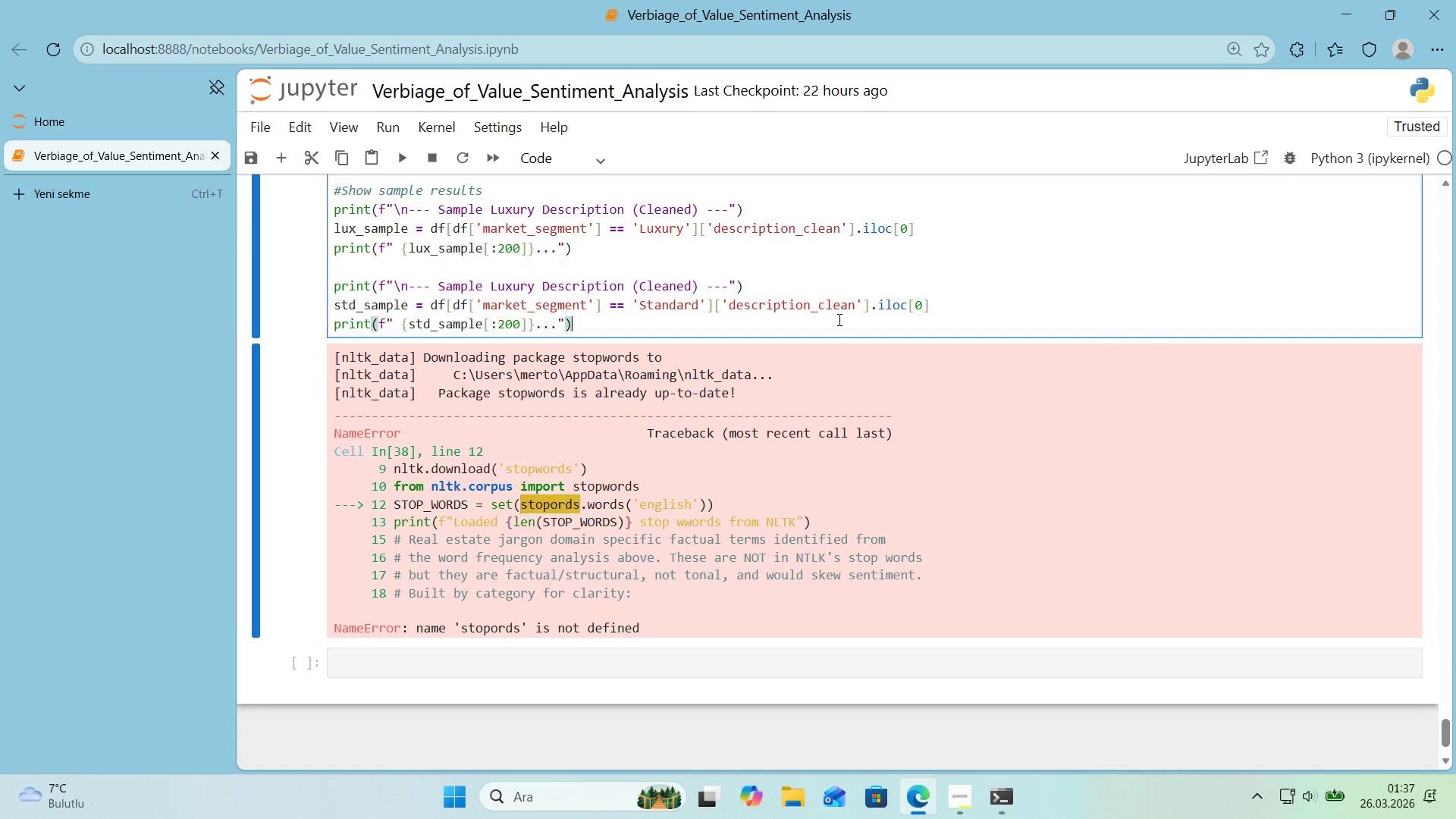 
key(Control+F)
 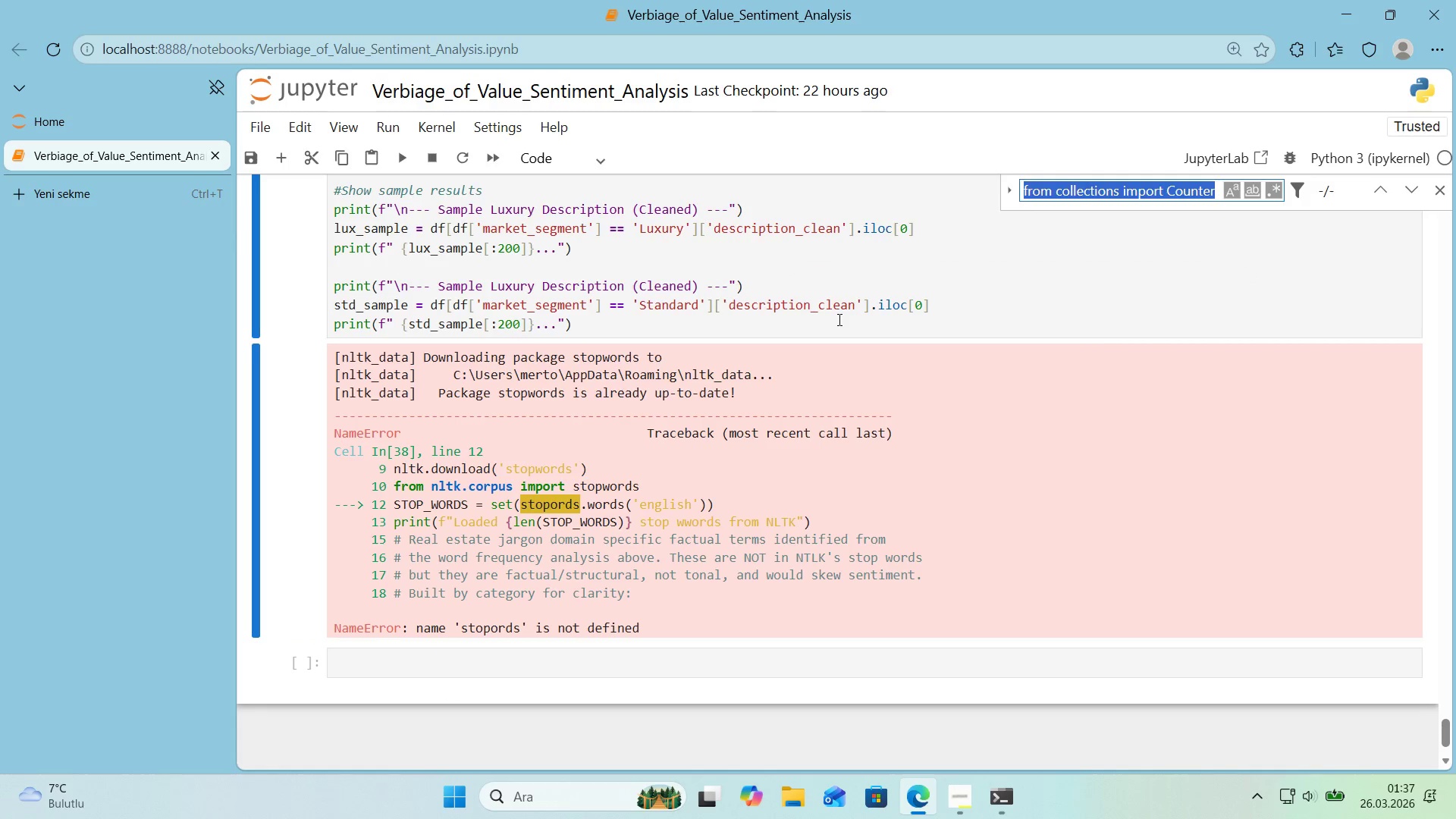 
key(Control+ControlLeft)
 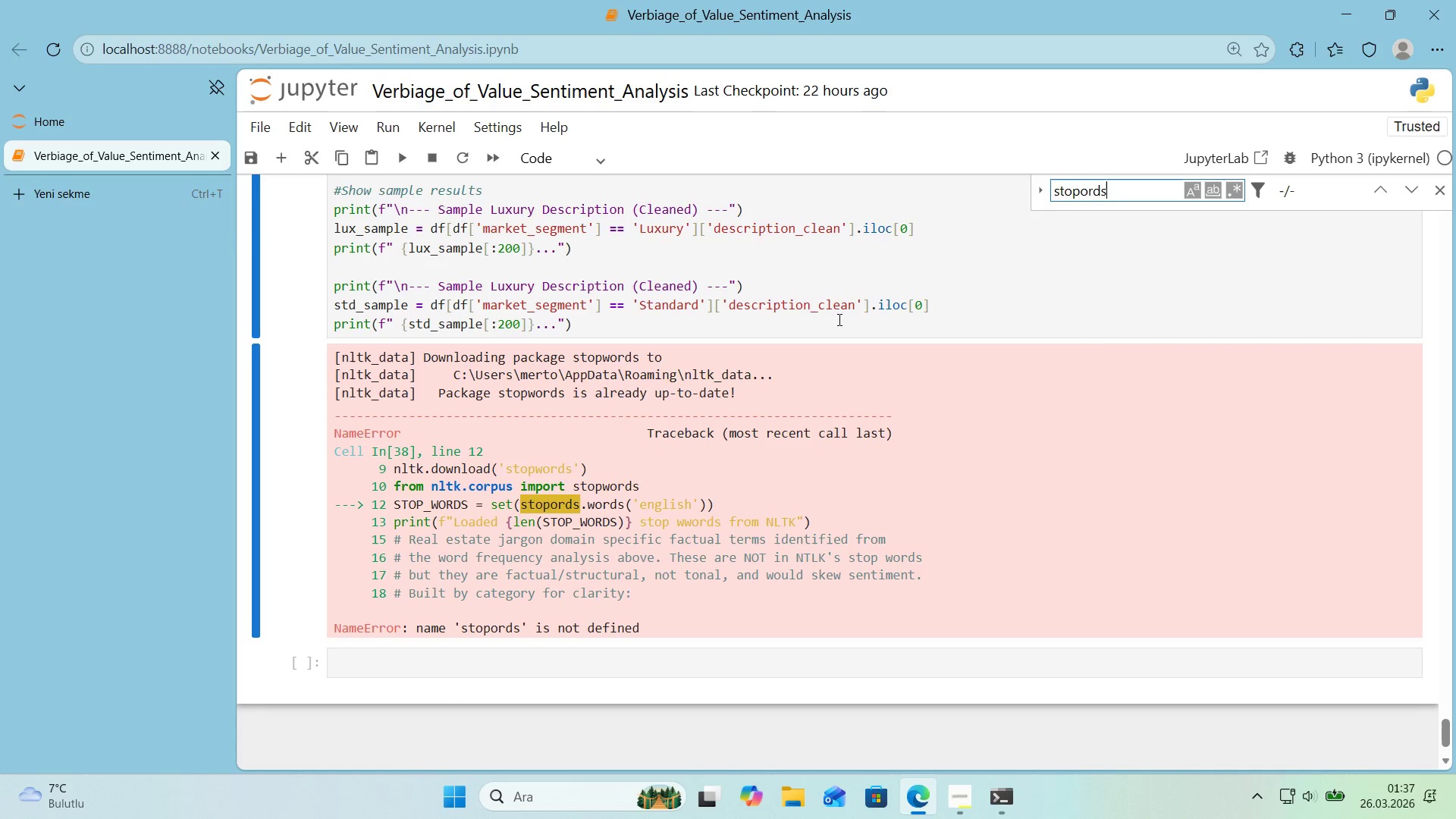 
key(Control+V)
 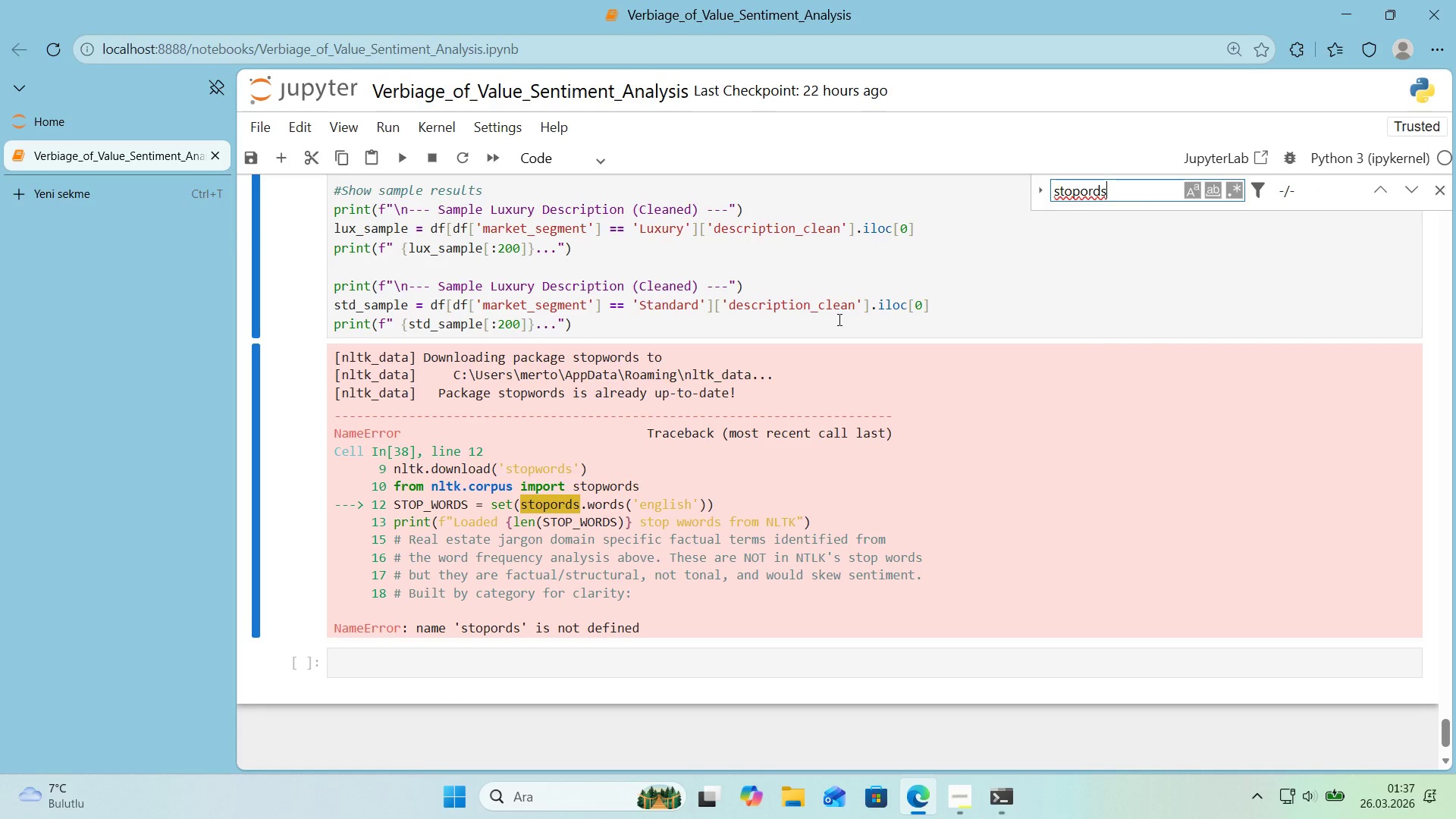 
key(Enter)
 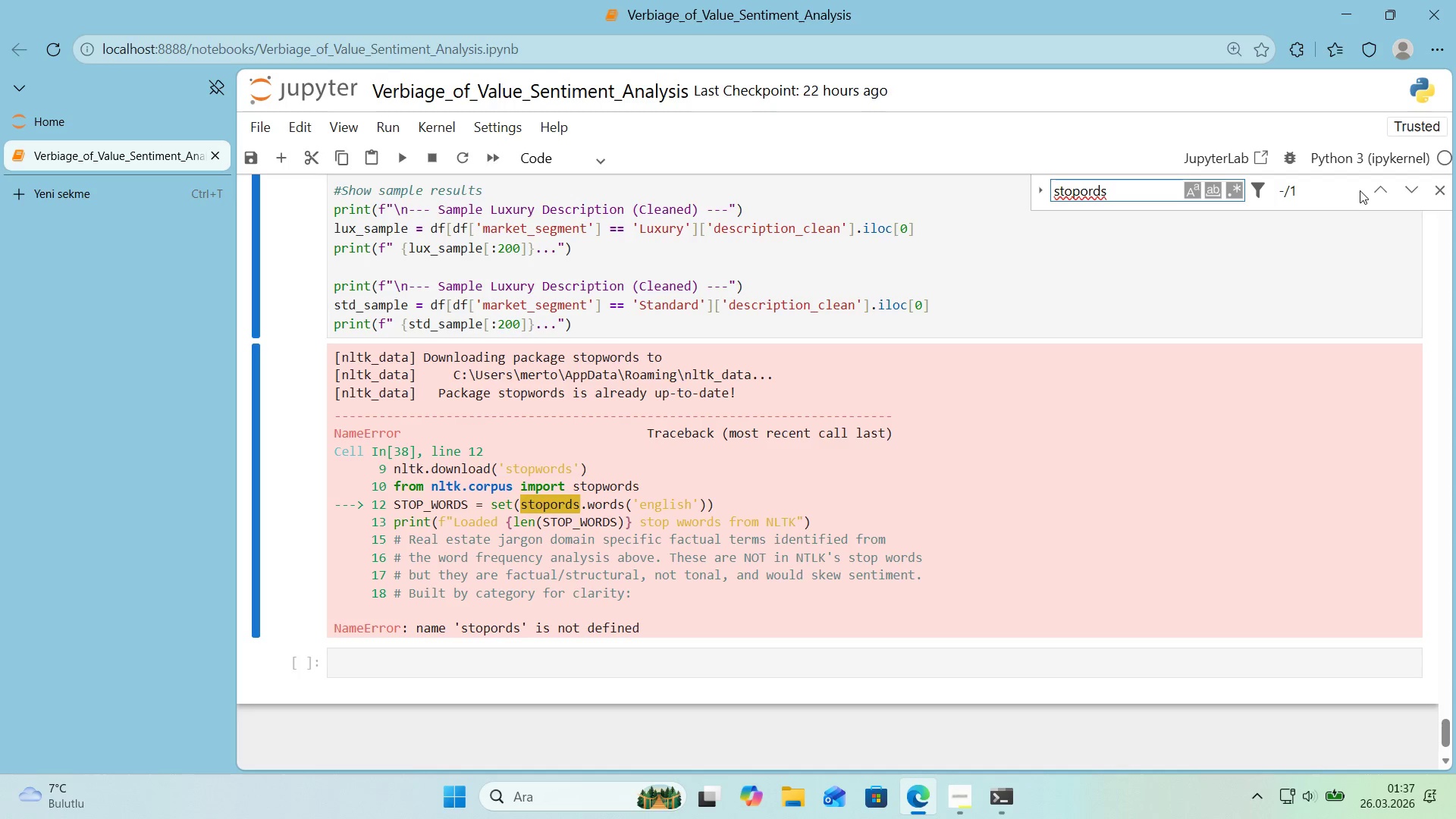 
double_click([1378, 192])
 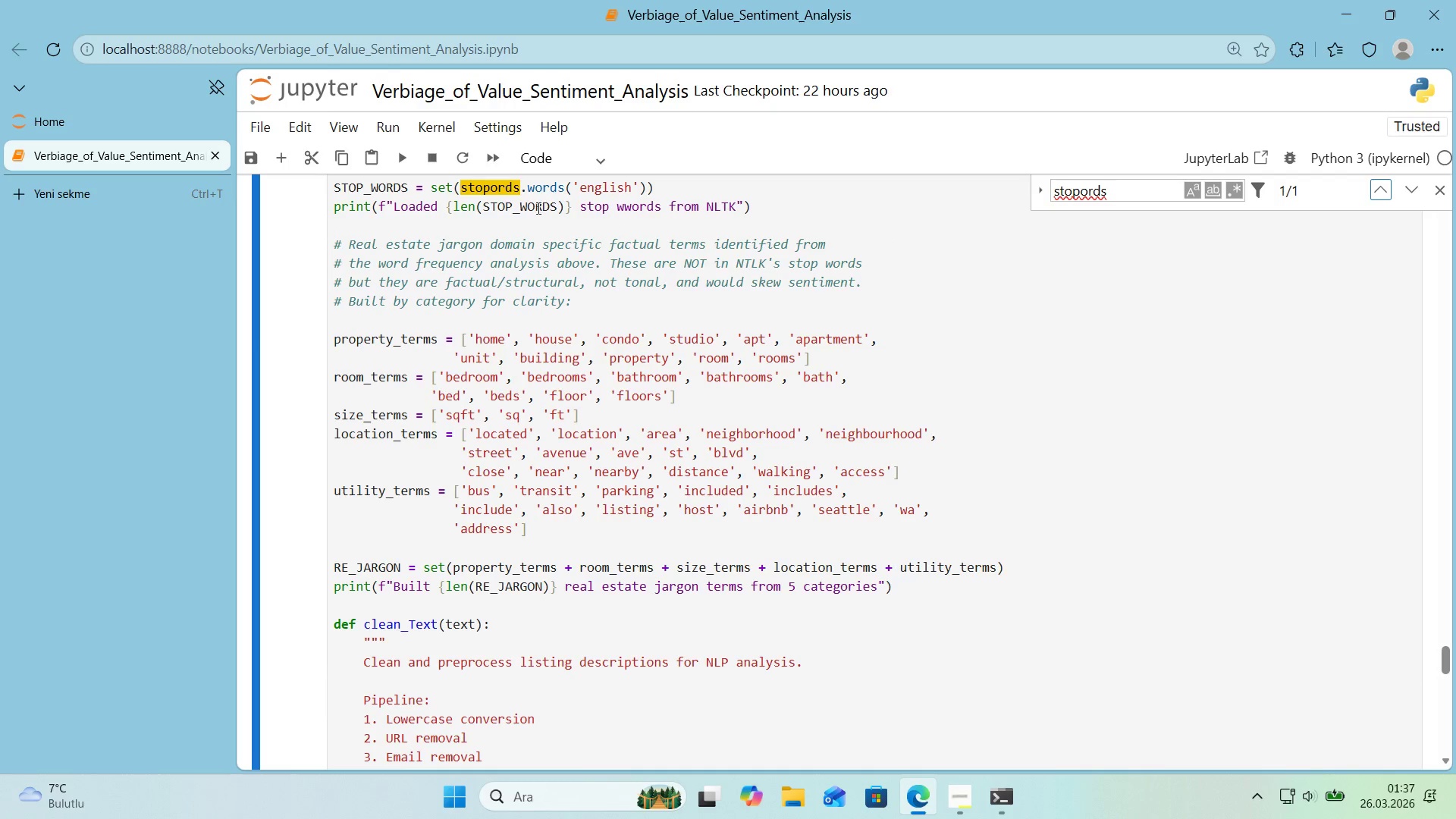 
scroll: coordinate [522, 191], scroll_direction: up, amount: 1.0
 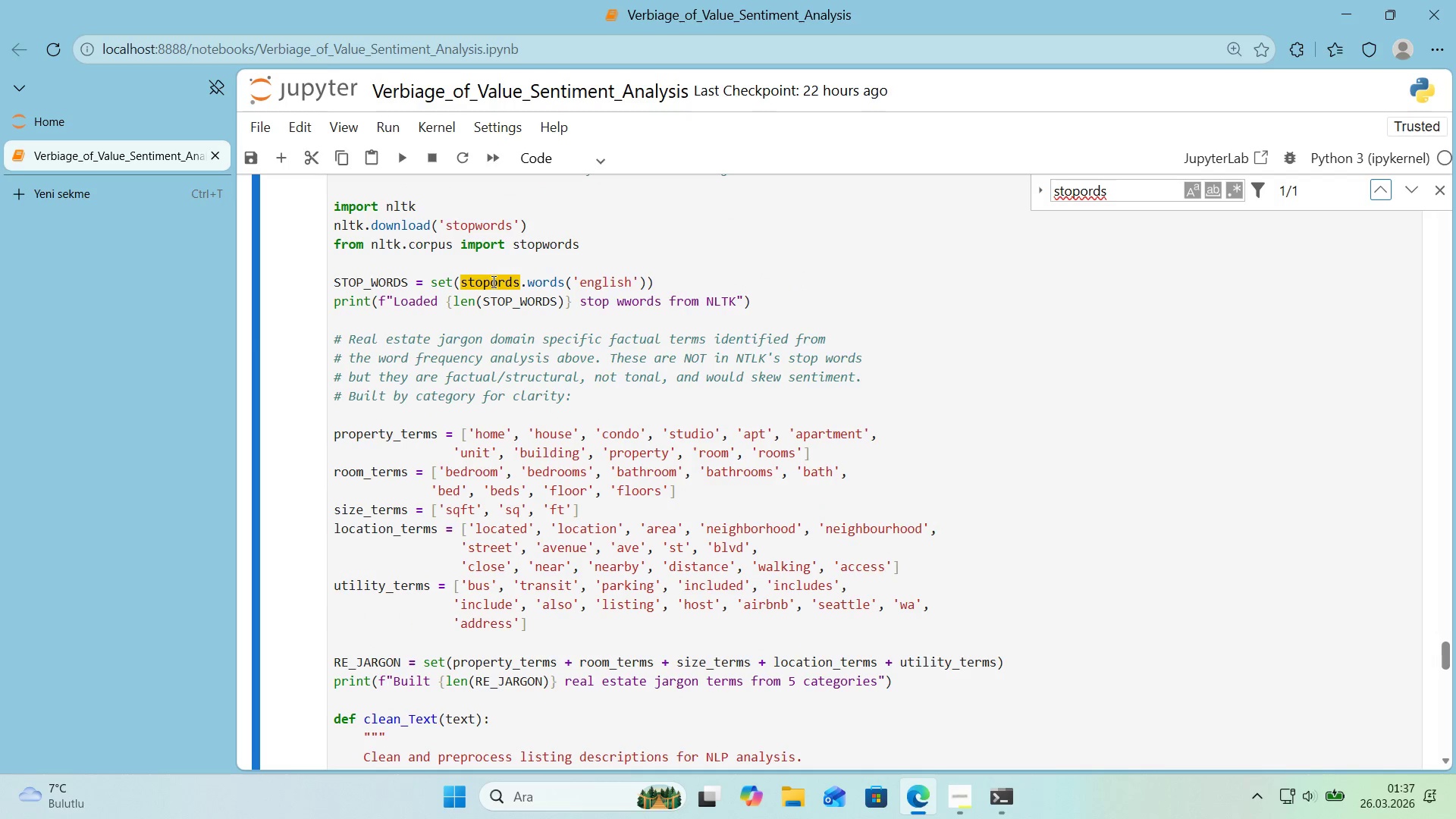 
left_click([490, 284])
 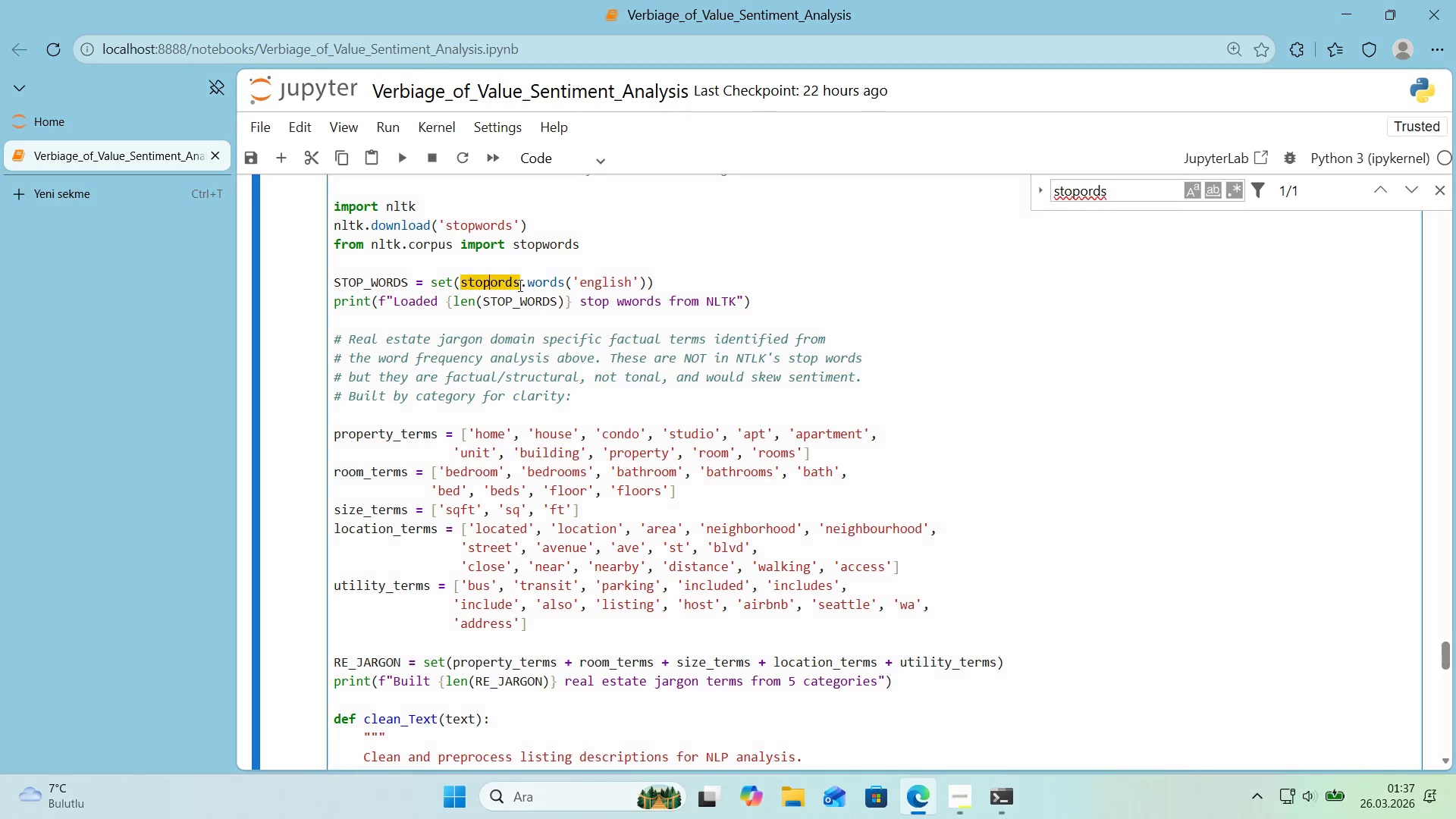 
key(W)
 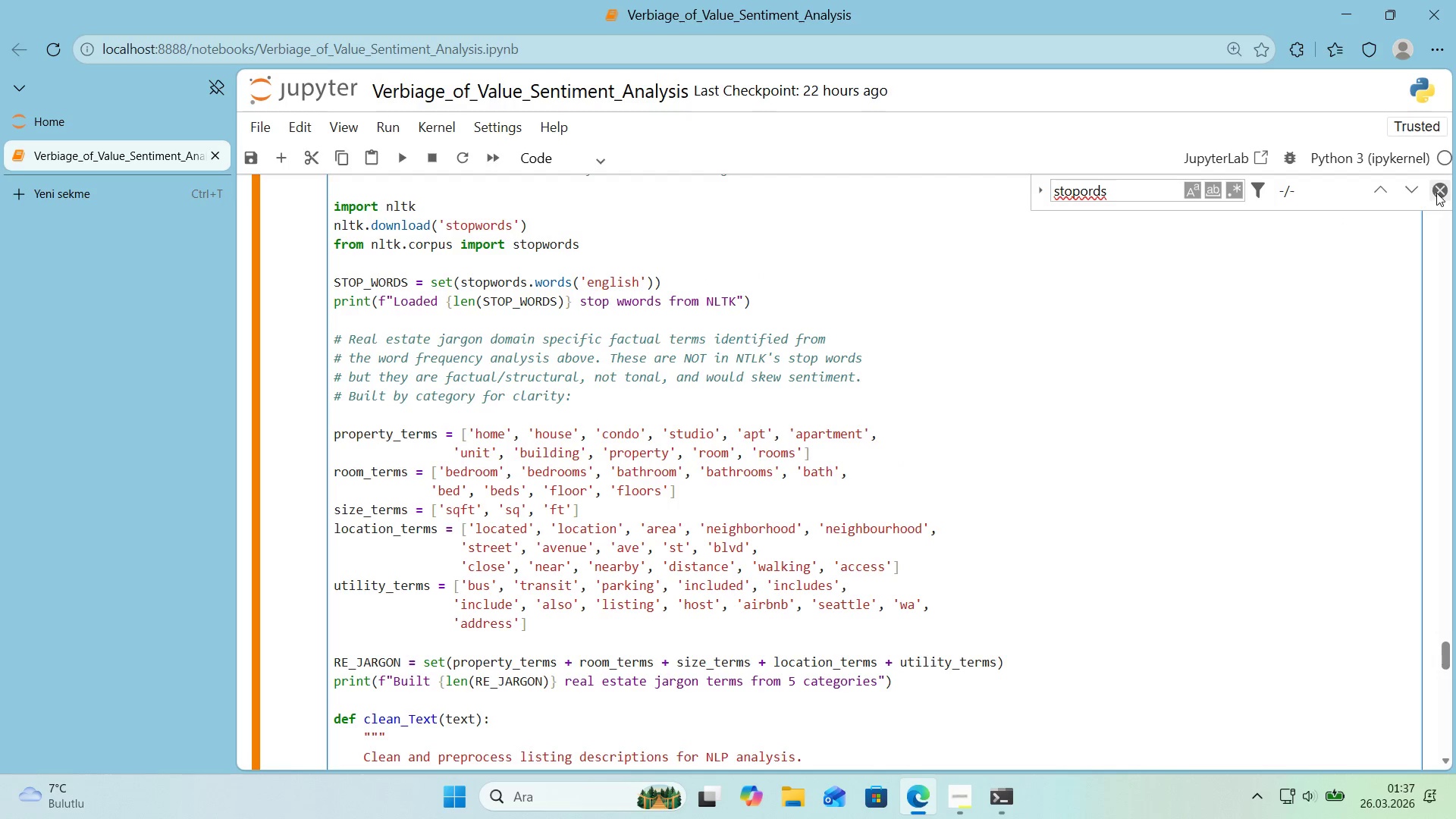 
double_click([990, 351])
 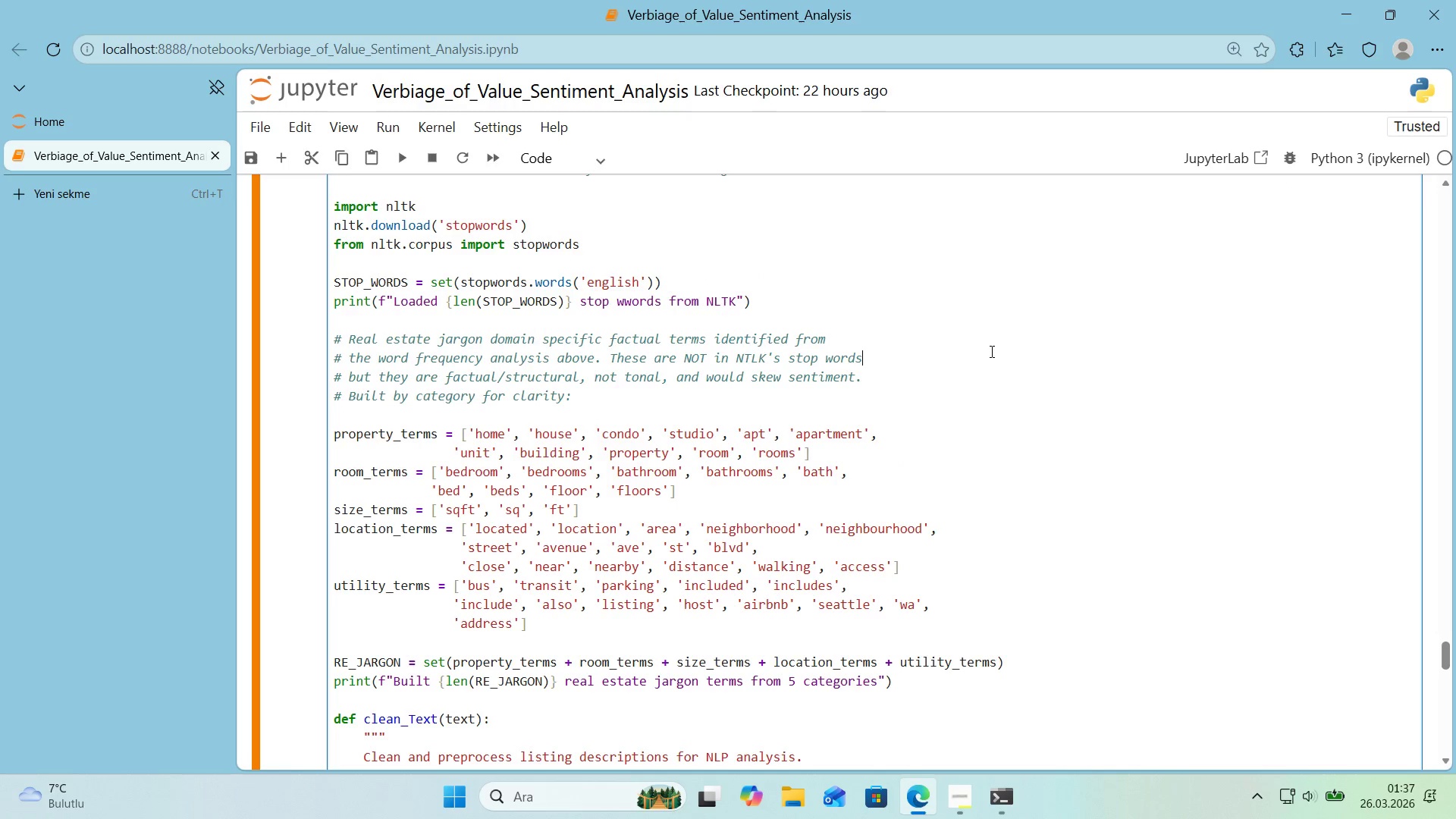 
key(Shift+Enter)
 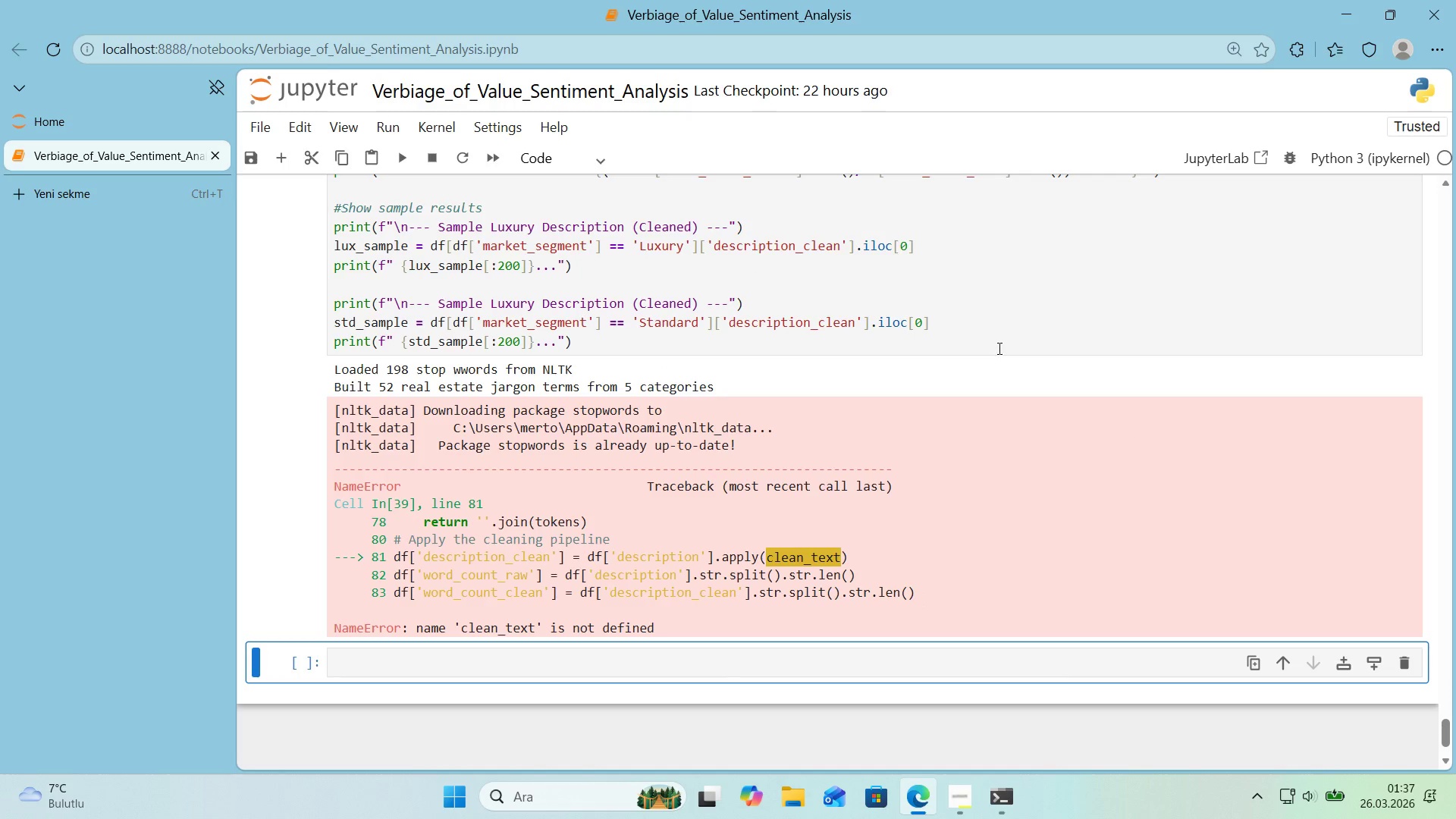 
scroll: coordinate [993, 348], scroll_direction: up, amount: 1.0
 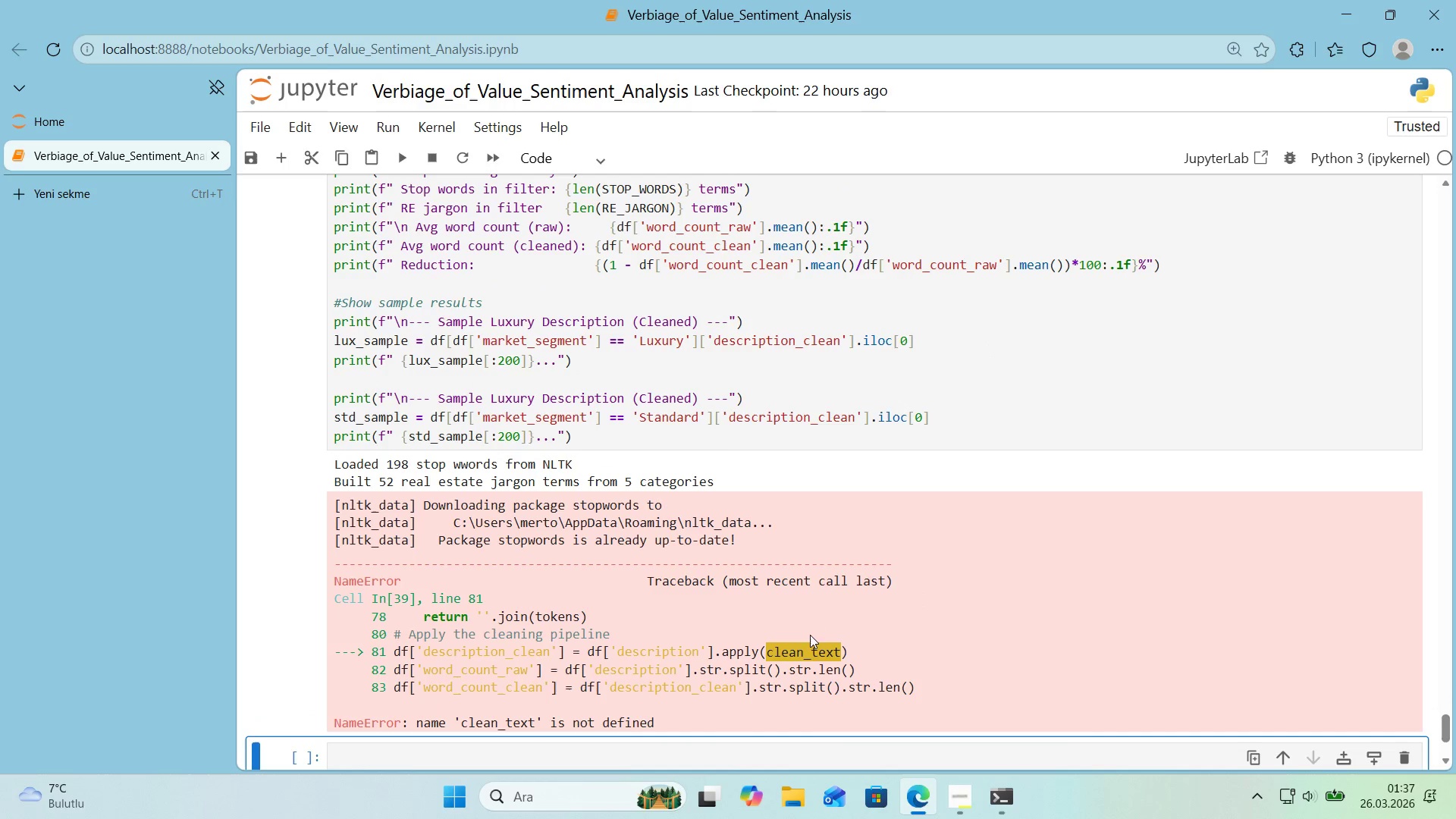 
double_click([804, 652])
 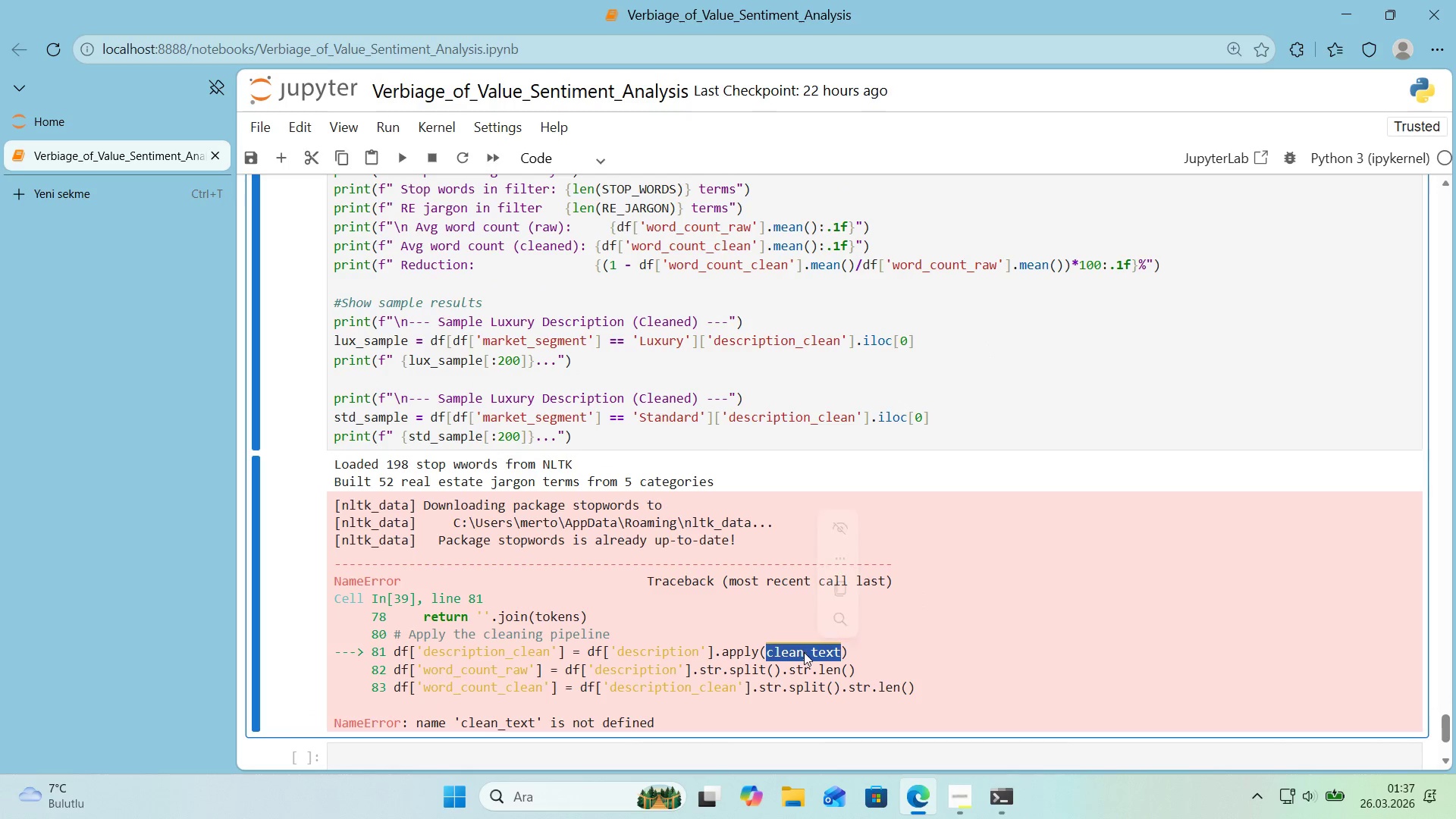 
key(Control+Shift+ControlLeft)
 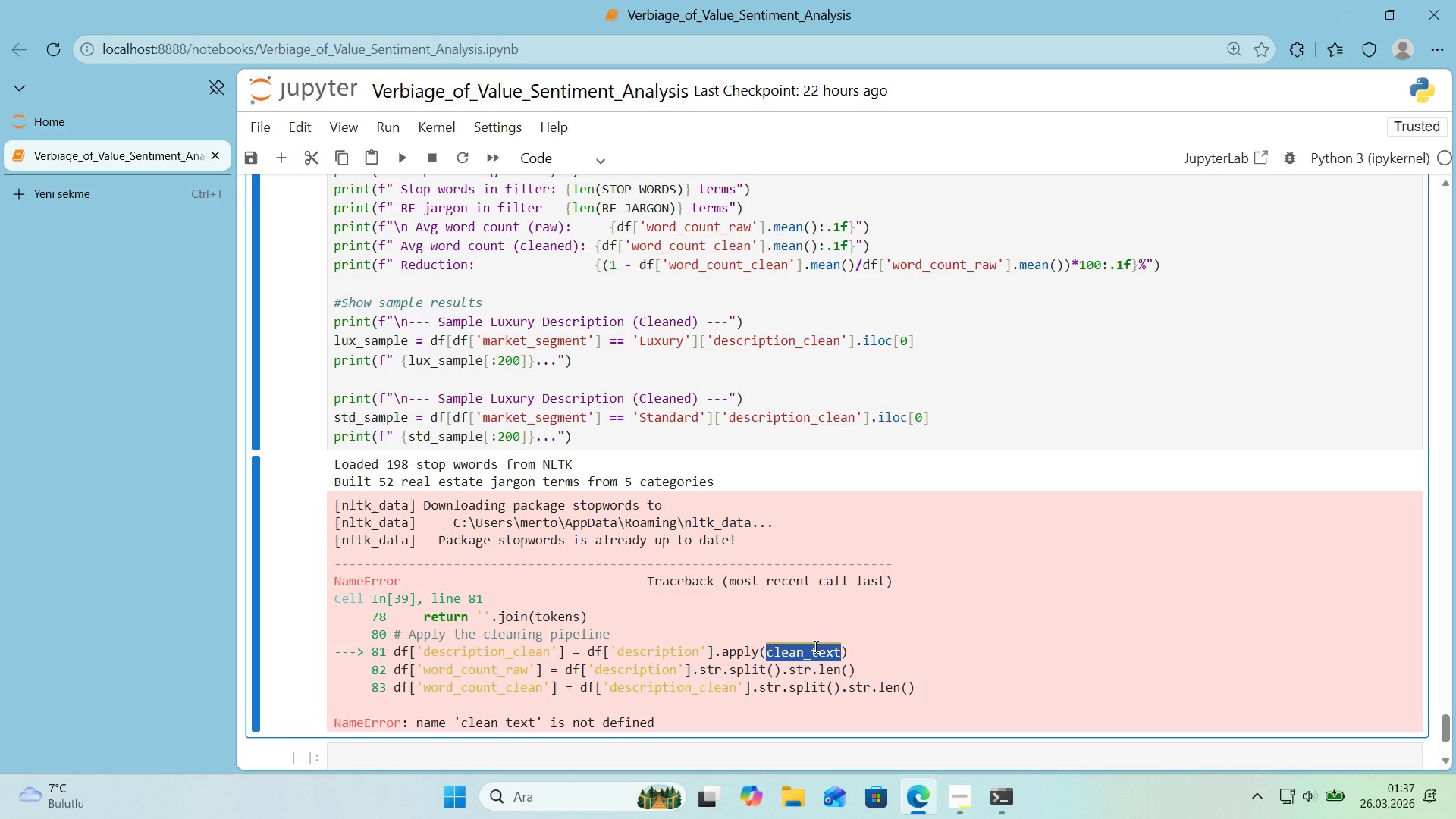 
key(Control+Shift+C)
 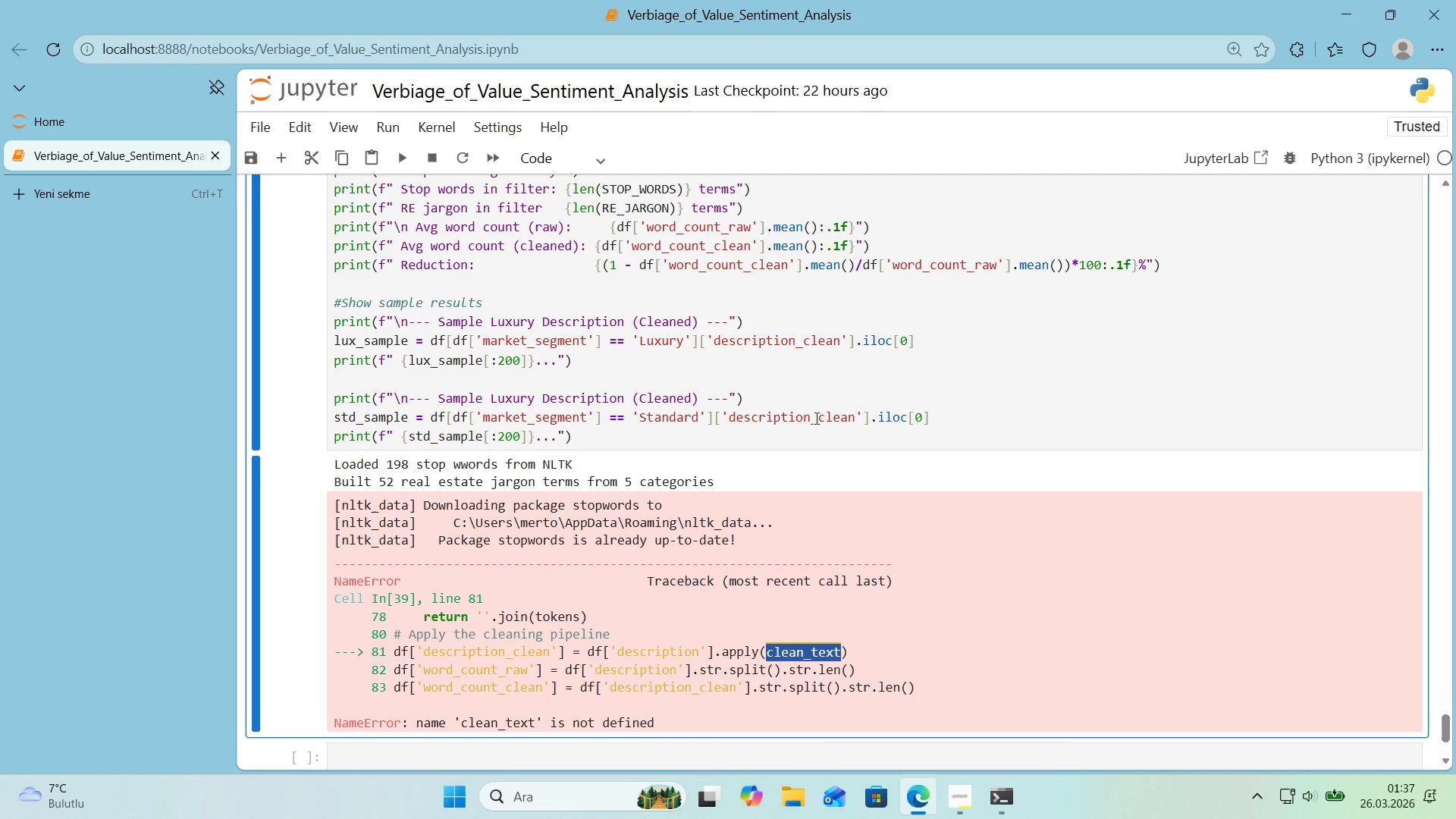 
left_click([777, 396])
 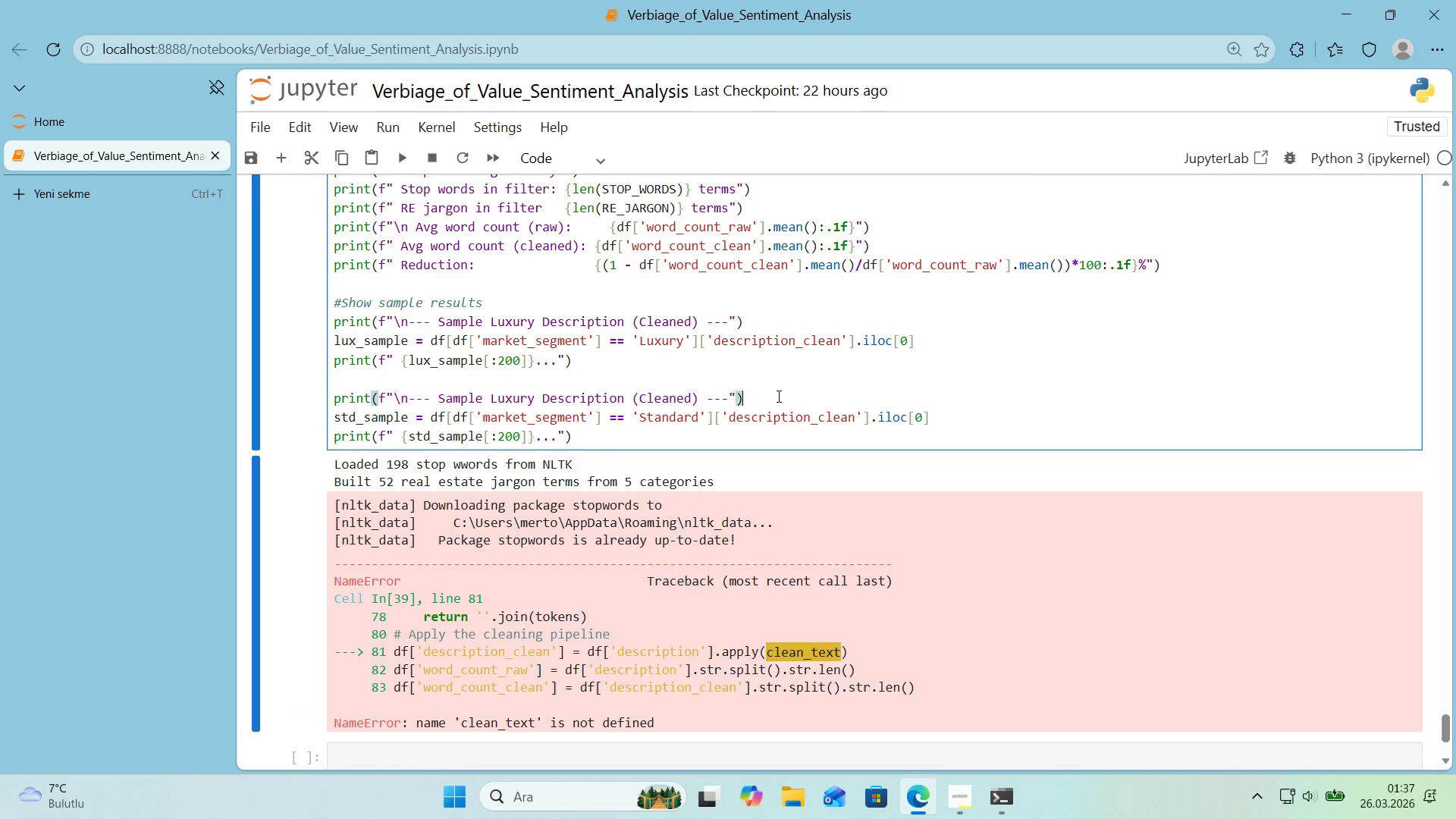 
key(Control+Shift+ControlLeft)
 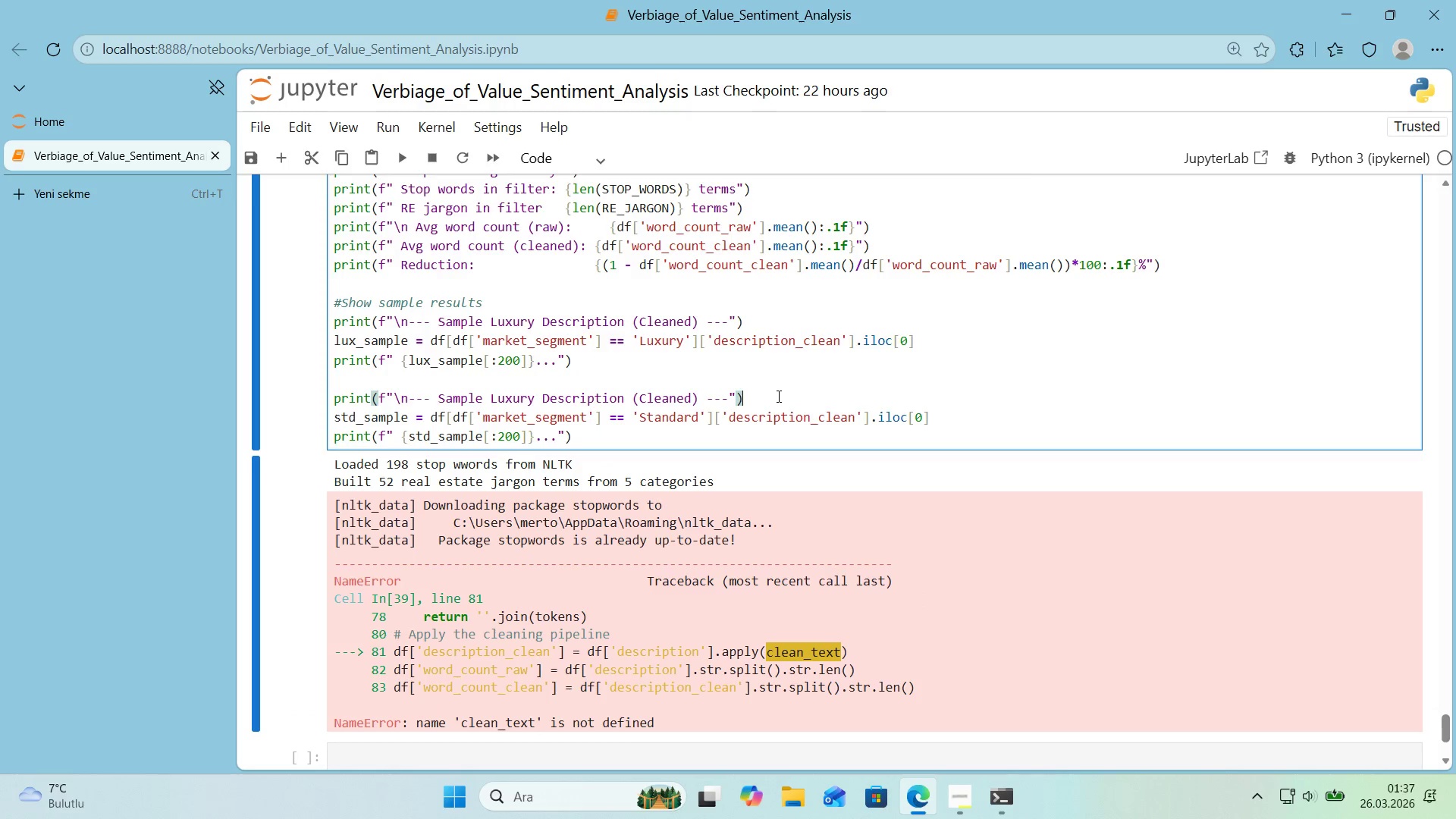 
key(Control+Shift+F)
 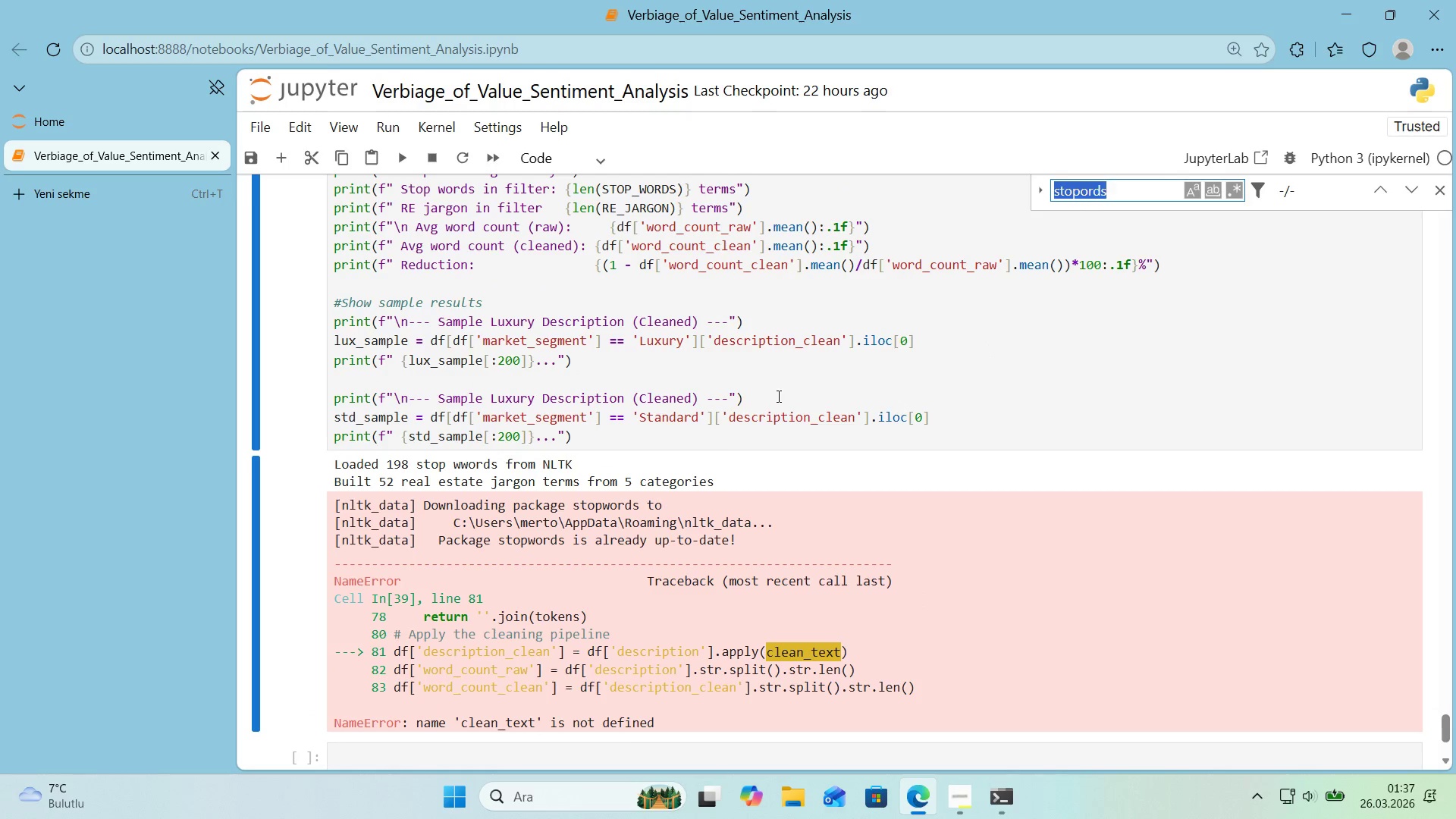 
key(Control+Shift+ControlLeft)
 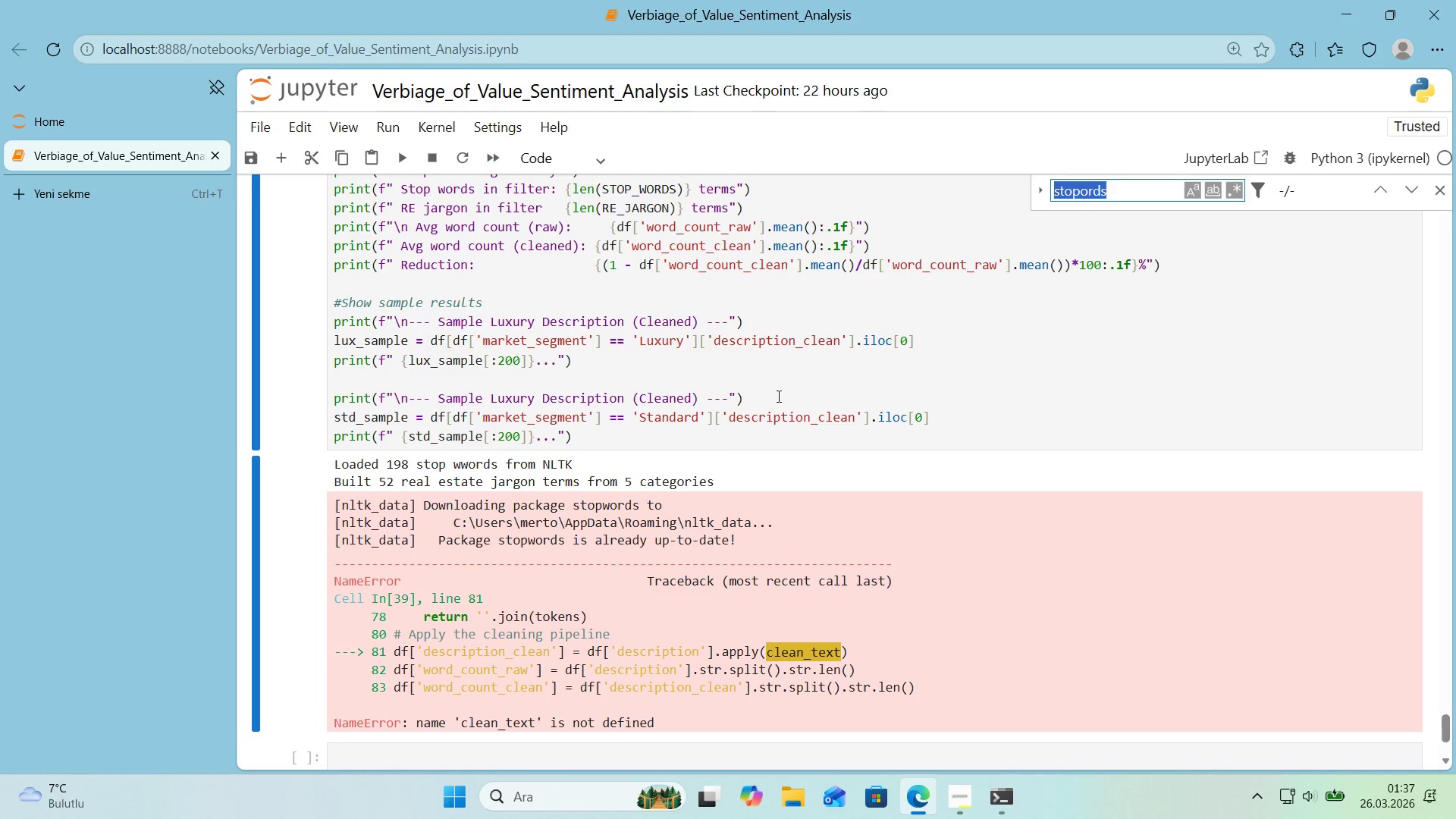 
key(Control+Shift+V)
 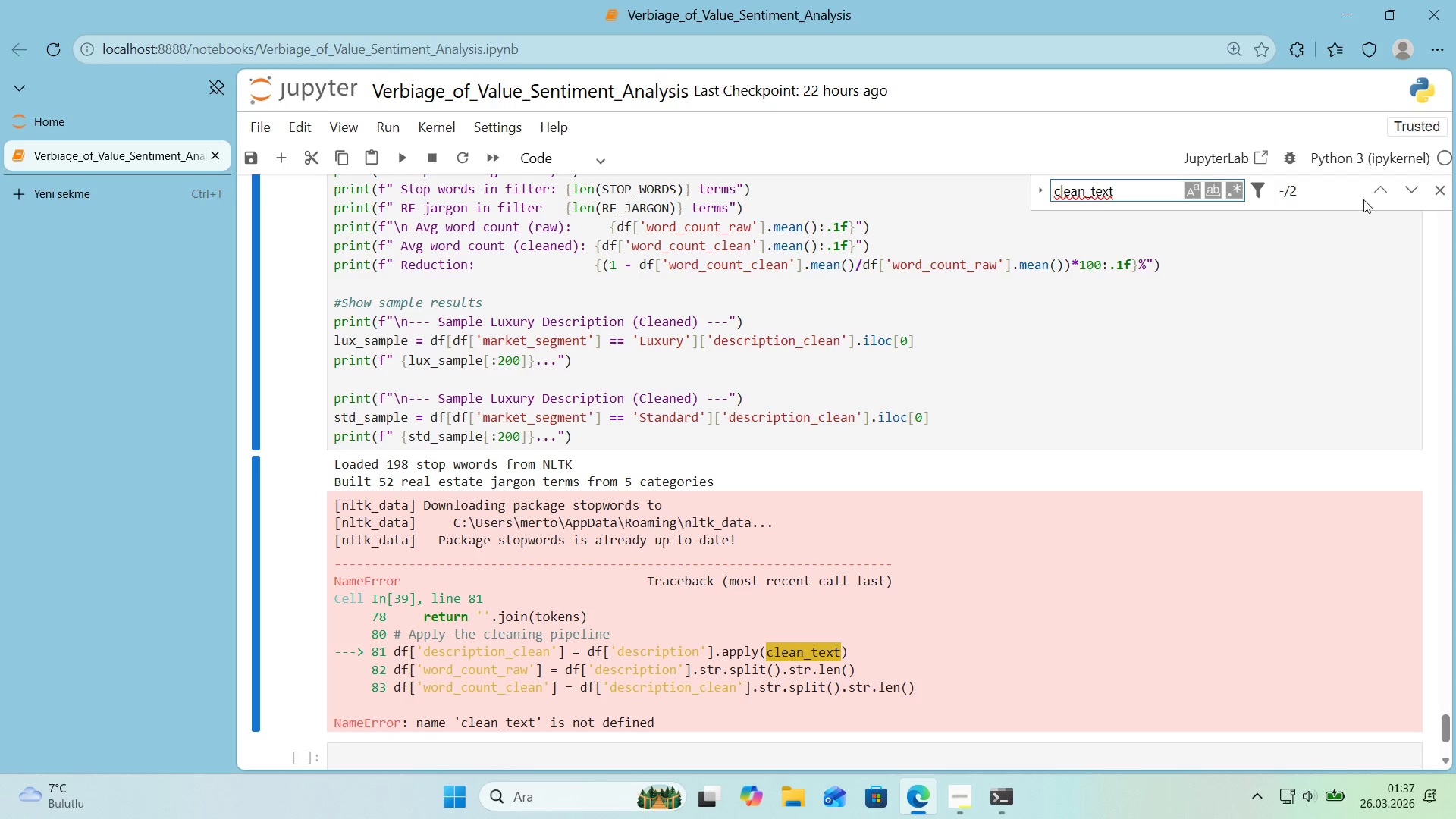 
left_click([1389, 193])
 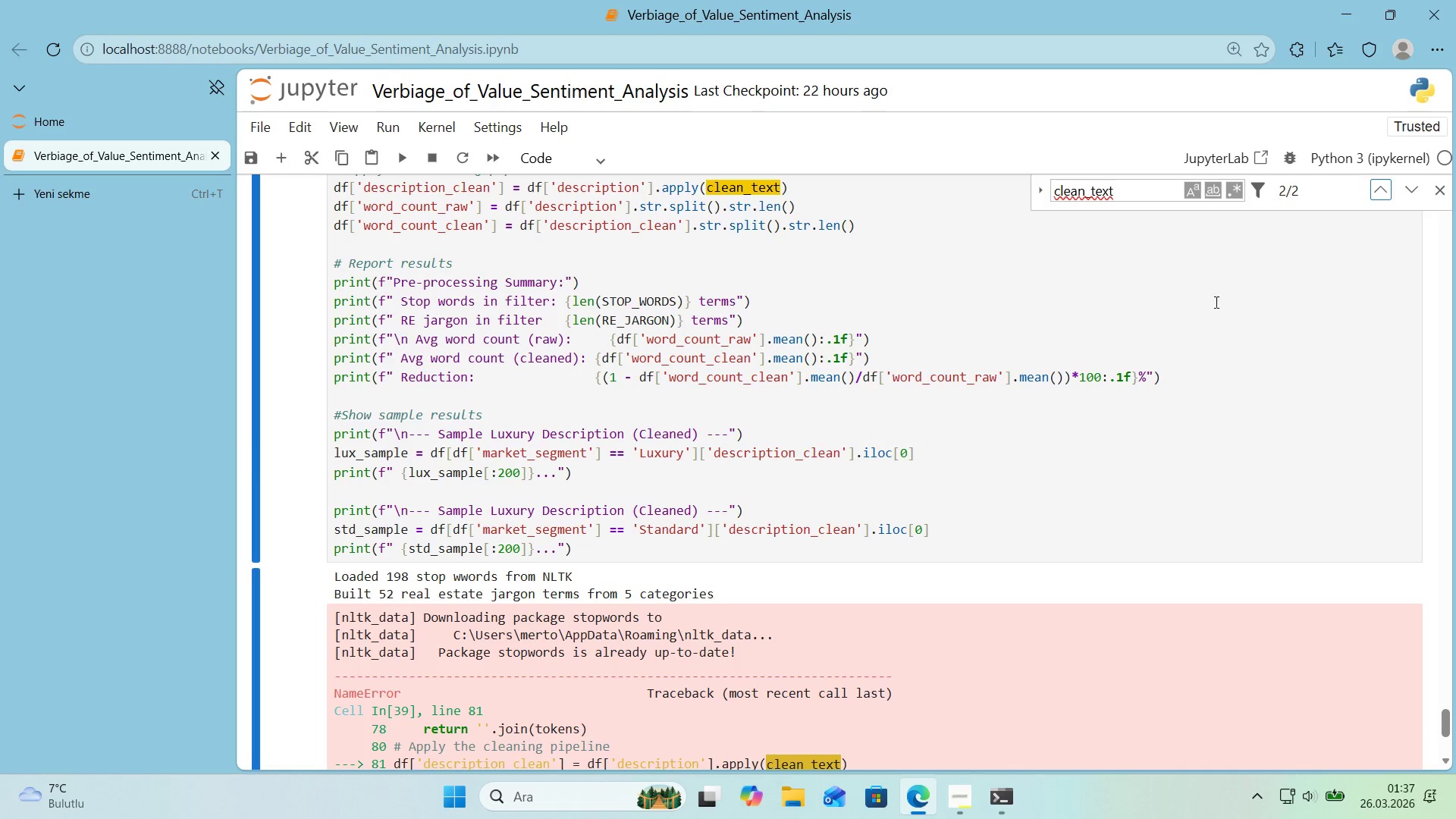 
scroll: coordinate [992, 401], scroll_direction: up, amount: 4.0
 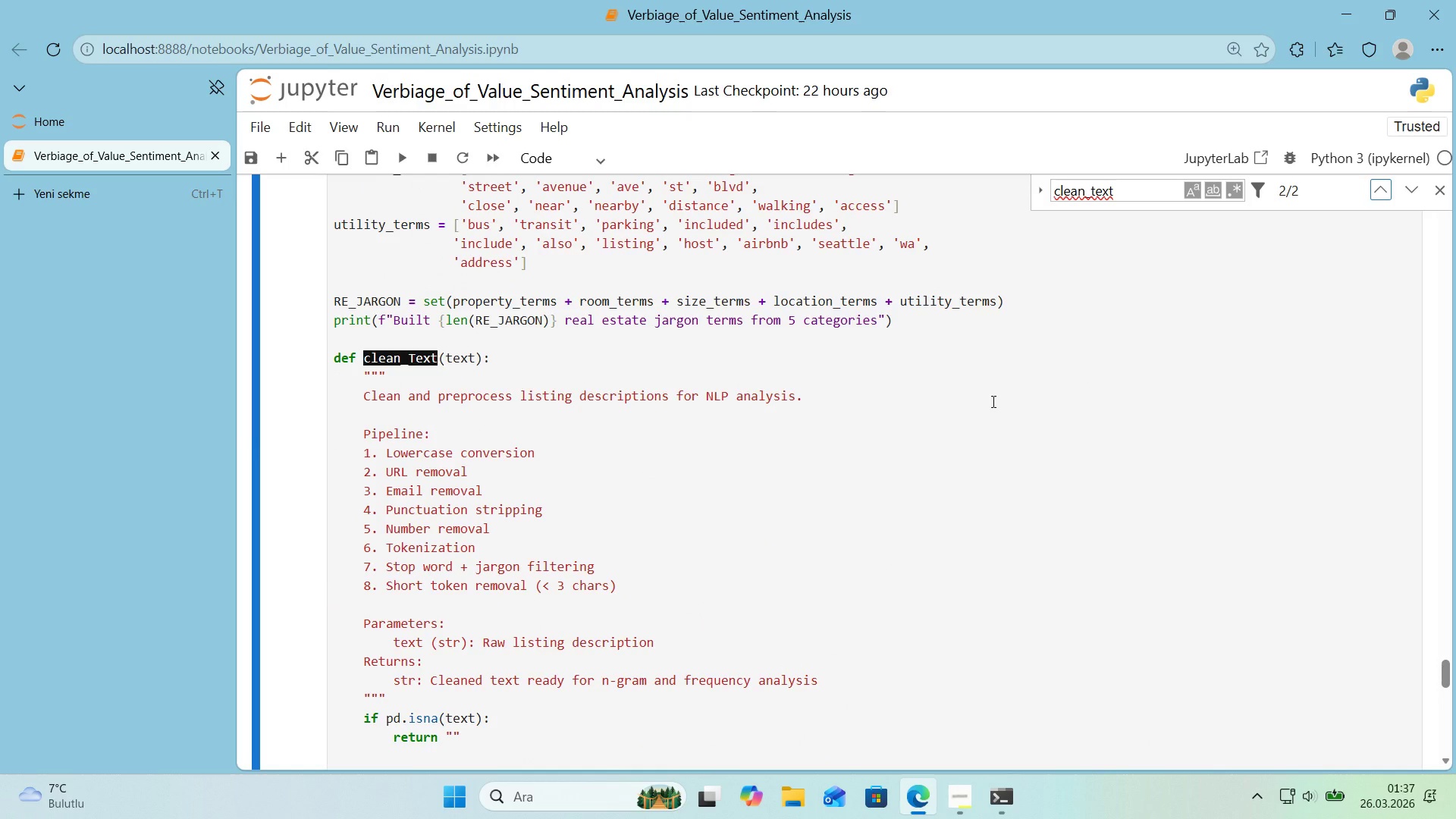 
left_click_drag(start_coordinate=[416, 360], to_coordinate=[408, 360])
 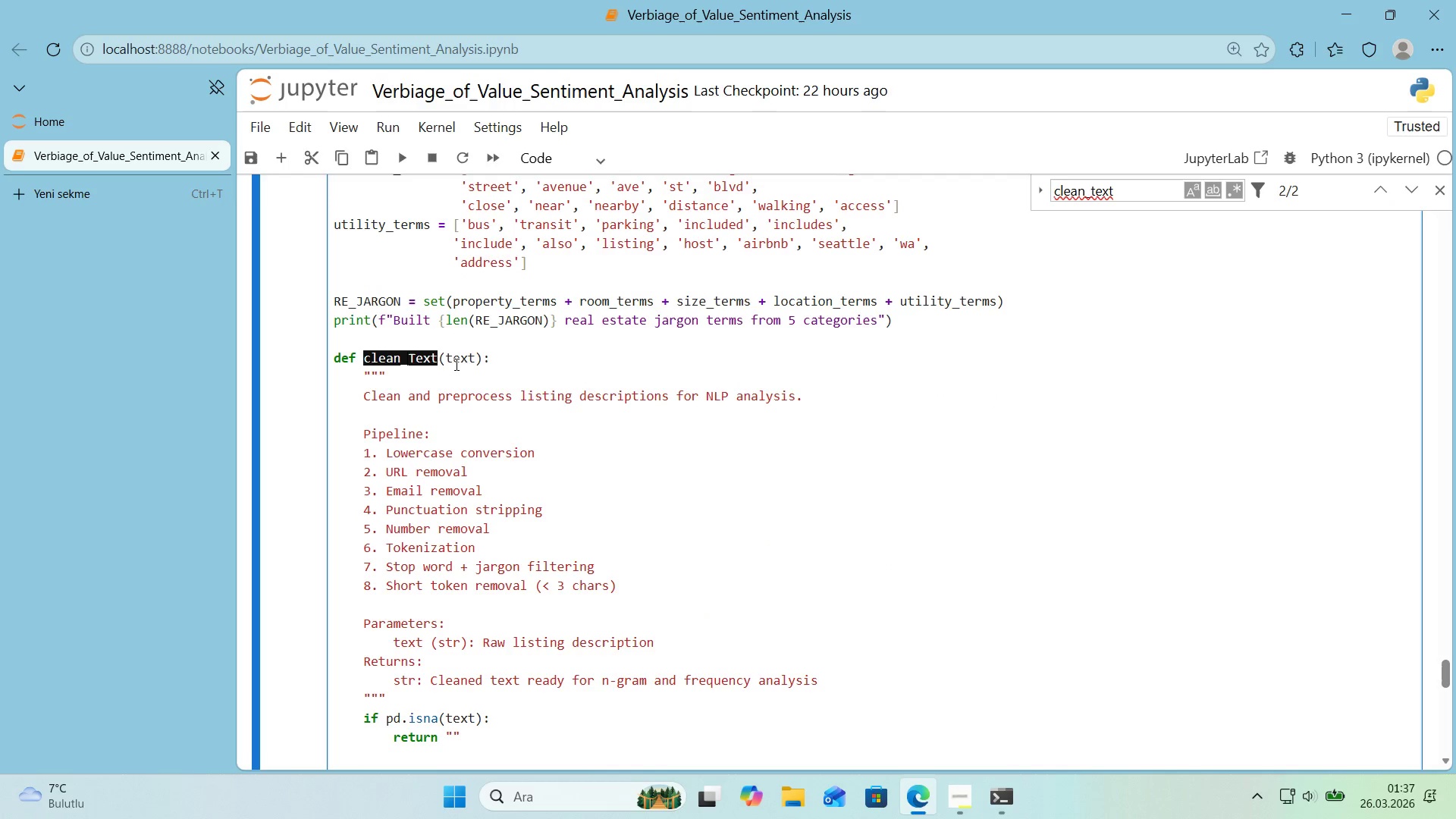 
key(Shift+T)
 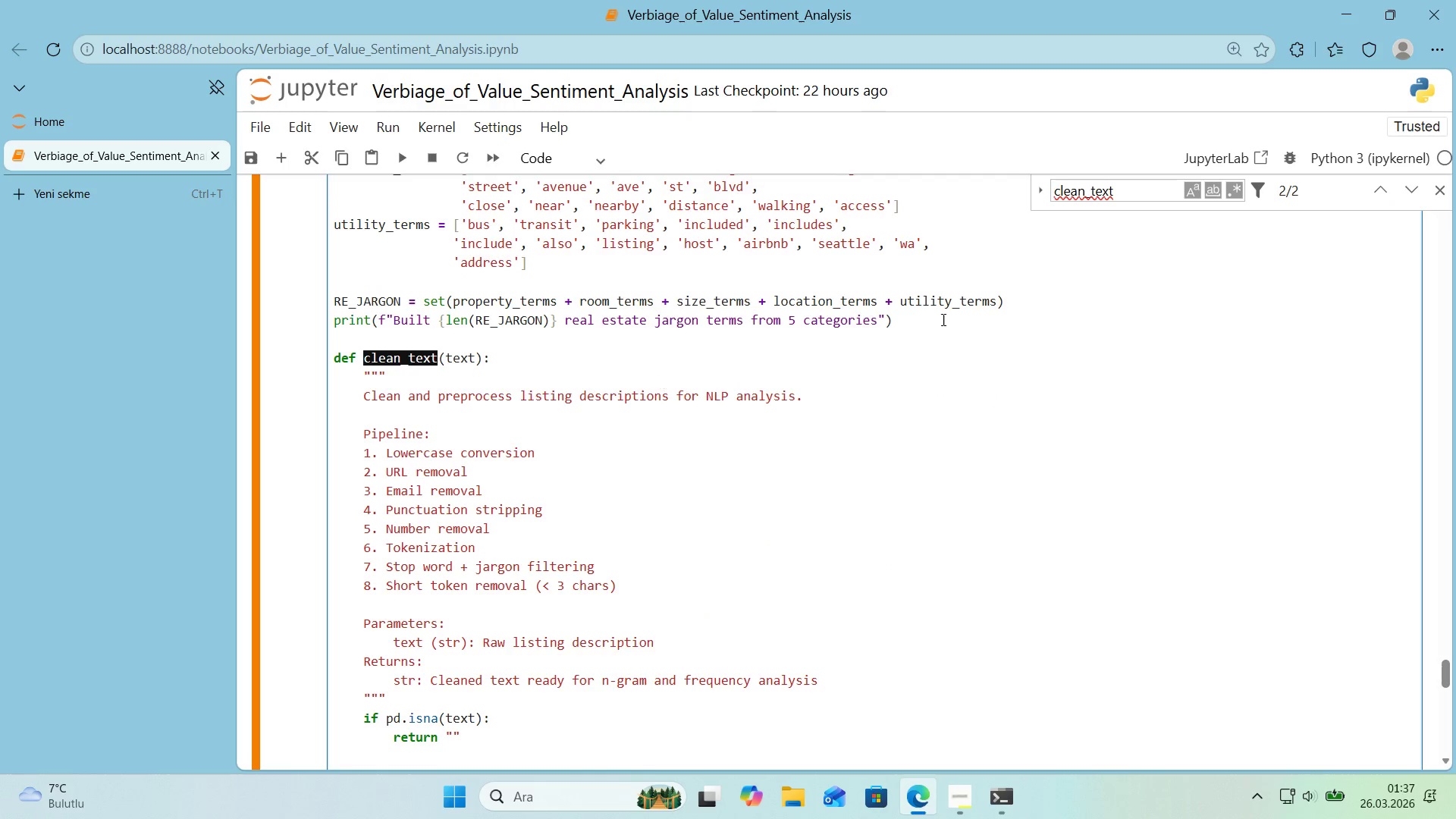 
left_click([1213, 359])
 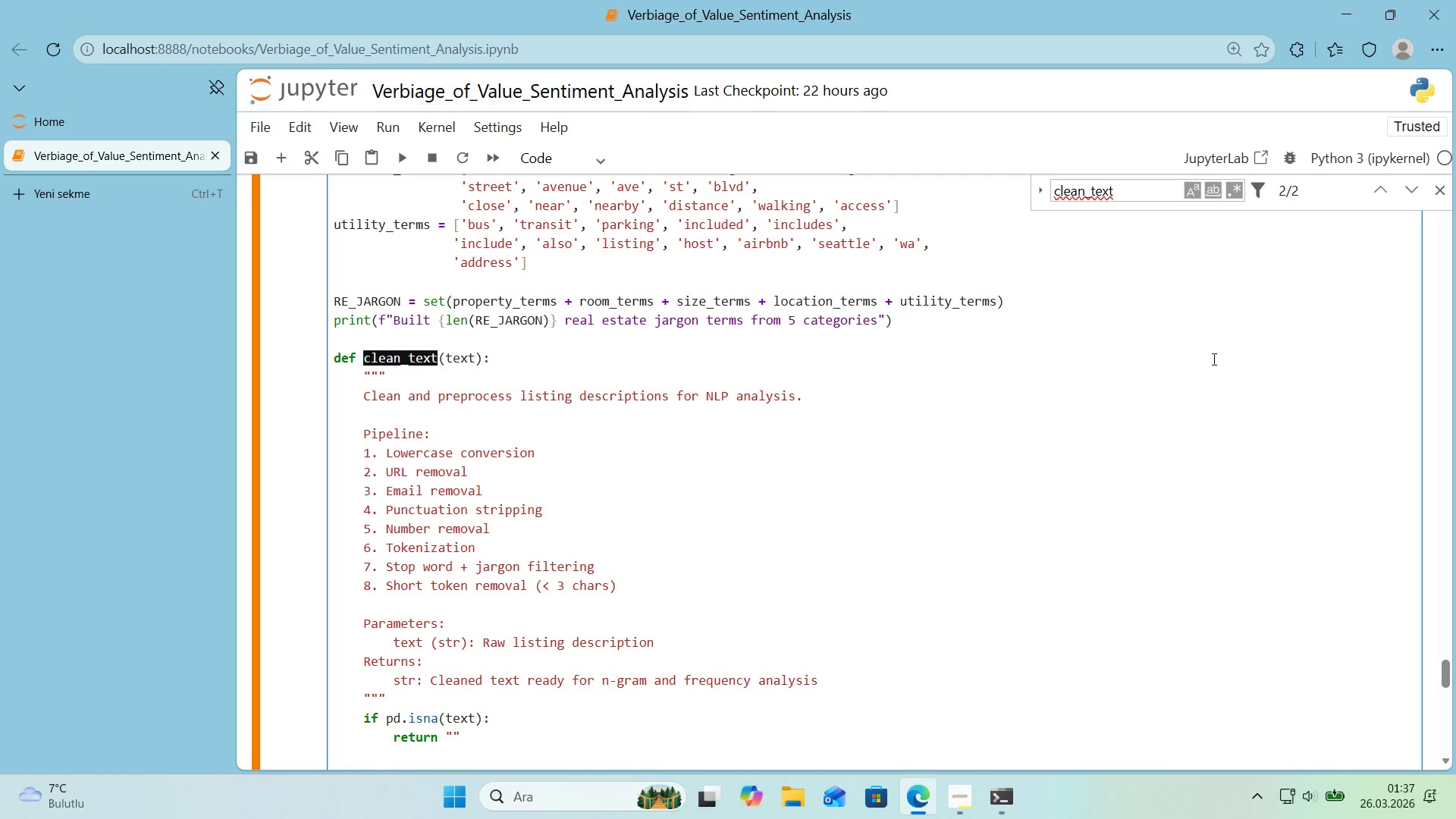 
key(Shift+Enter)
 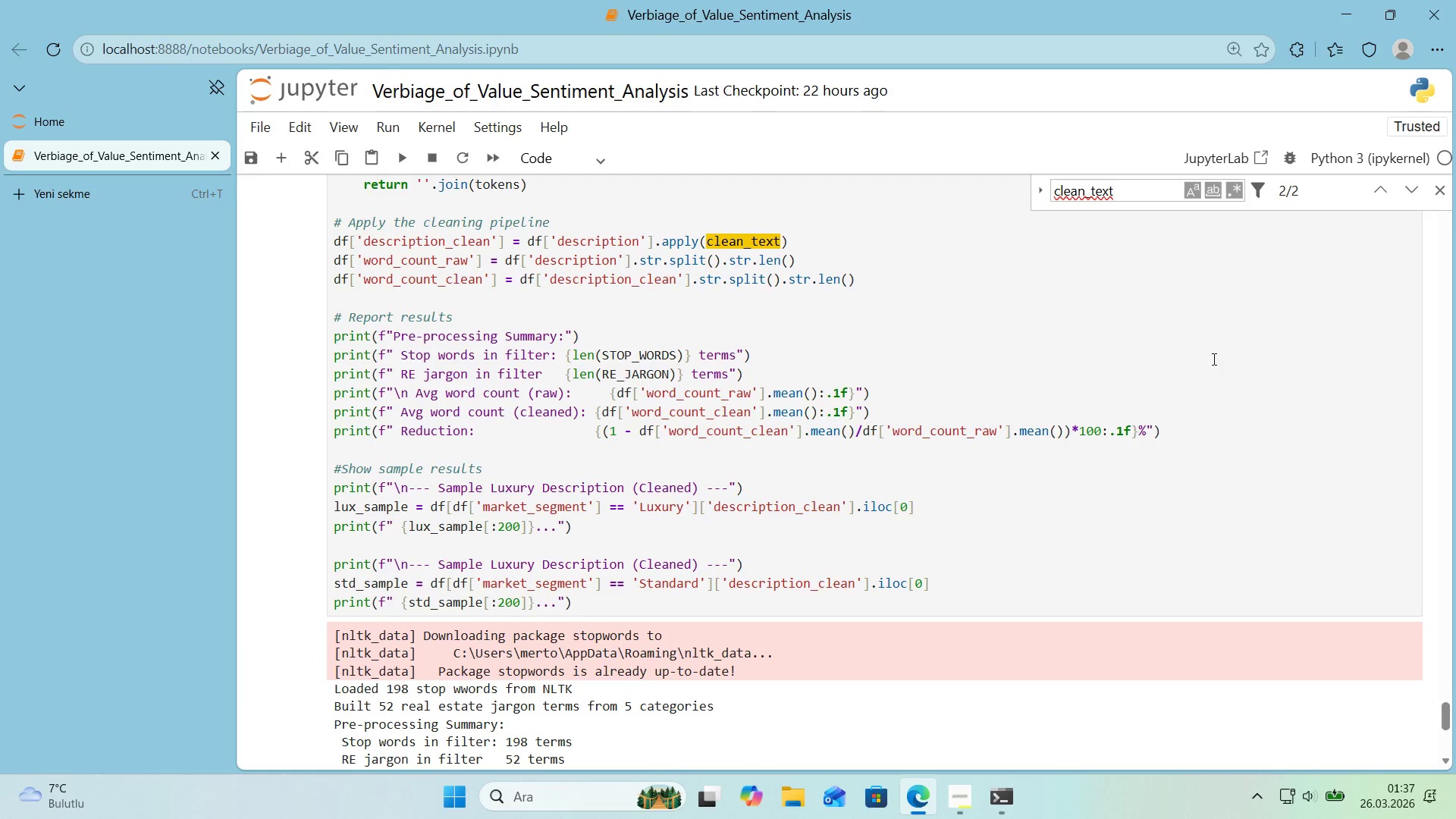 
scroll: coordinate [1197, 360], scroll_direction: down, amount: 3.0
 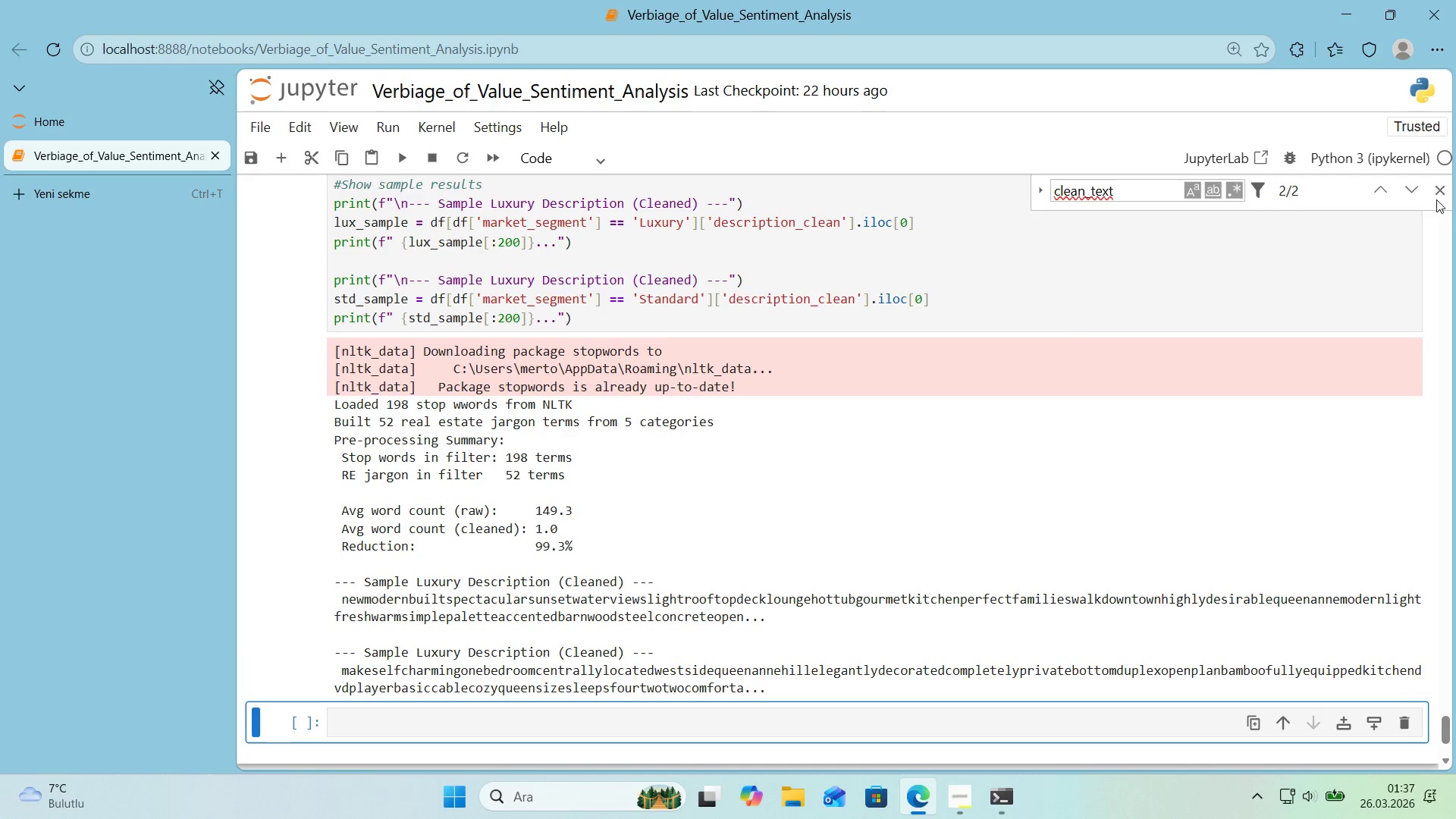 
left_click([1444, 196])
 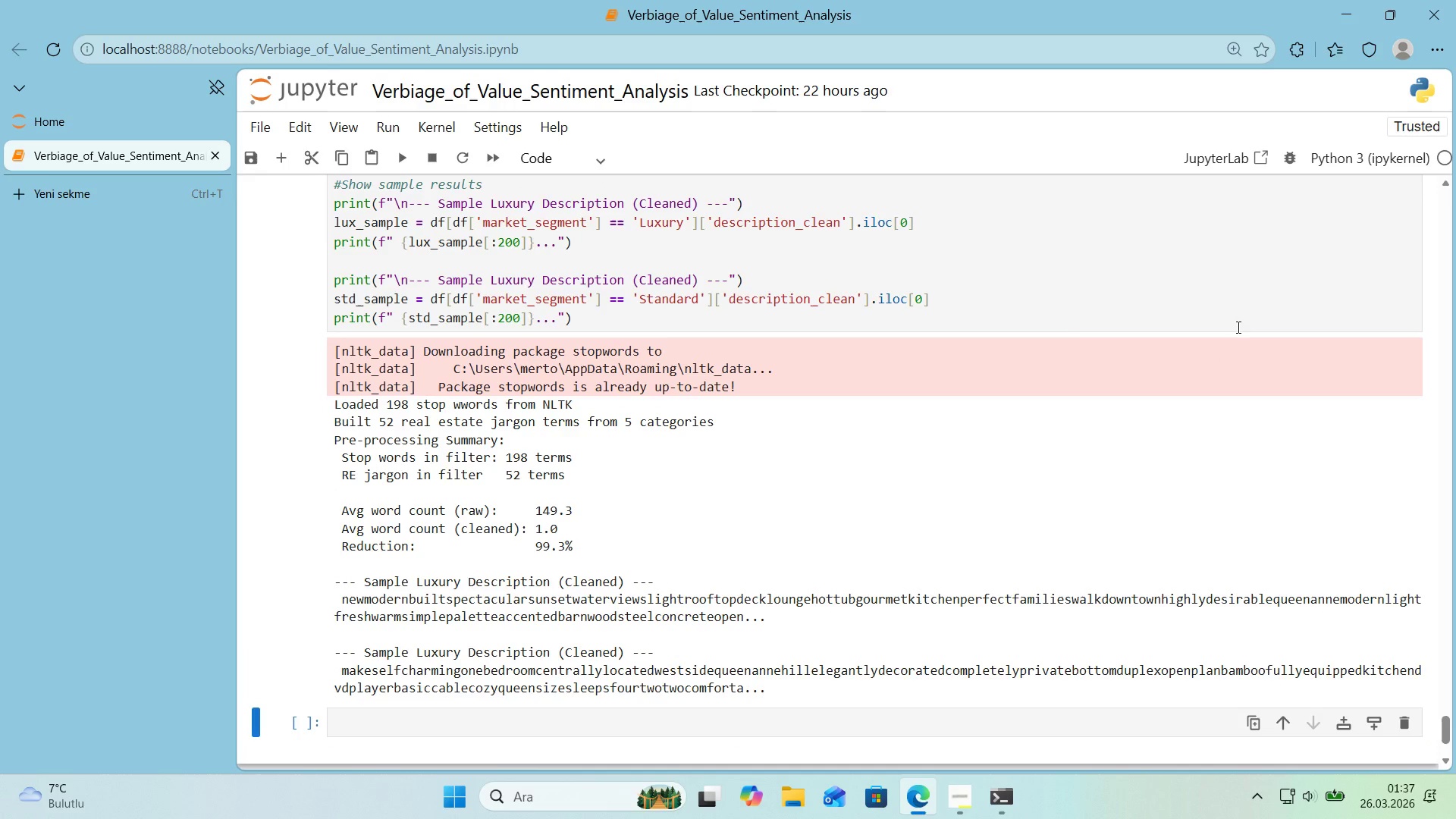 
scroll: coordinate [1235, 328], scroll_direction: down, amount: 1.0
 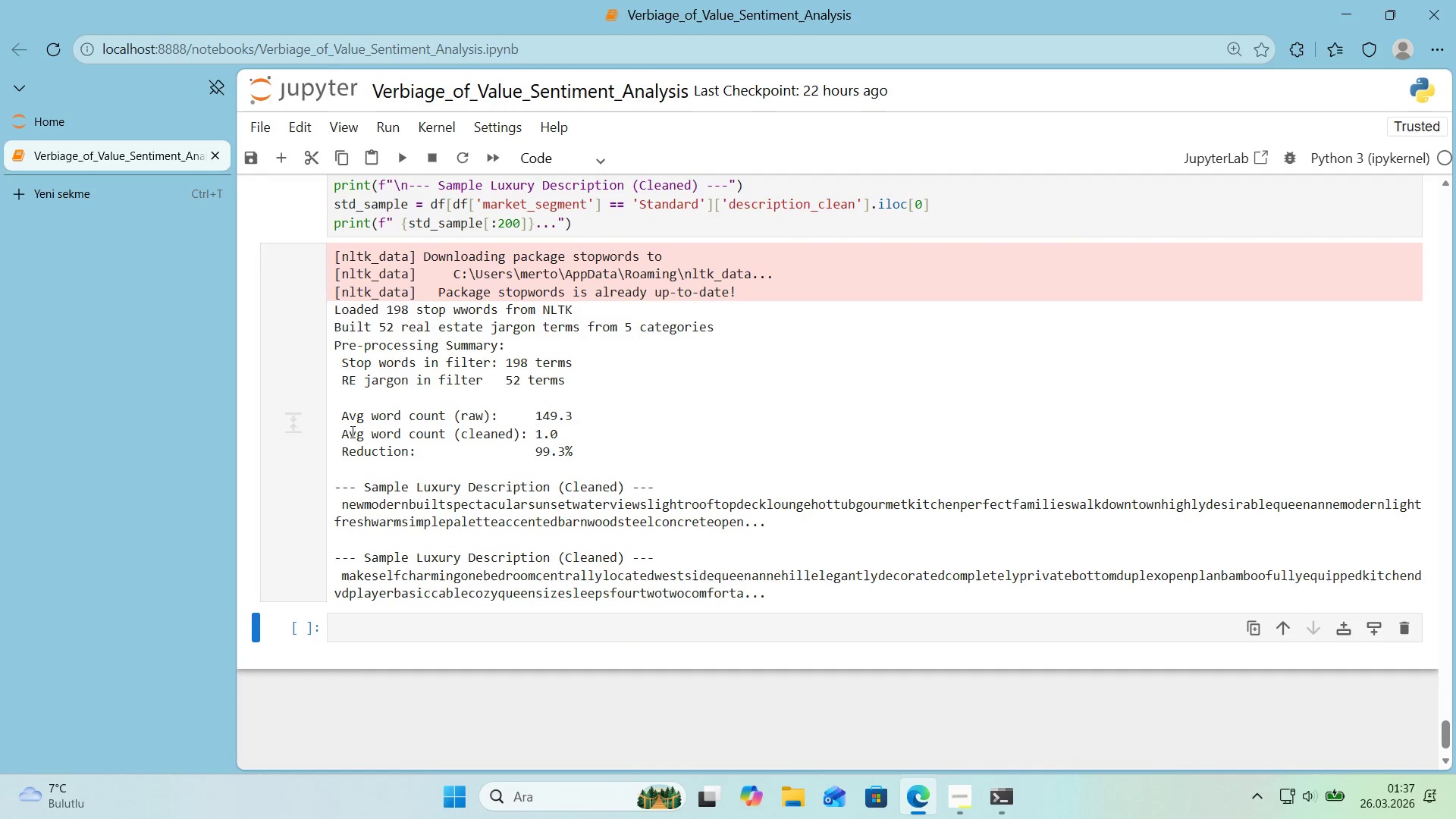 
wait(5.08)
 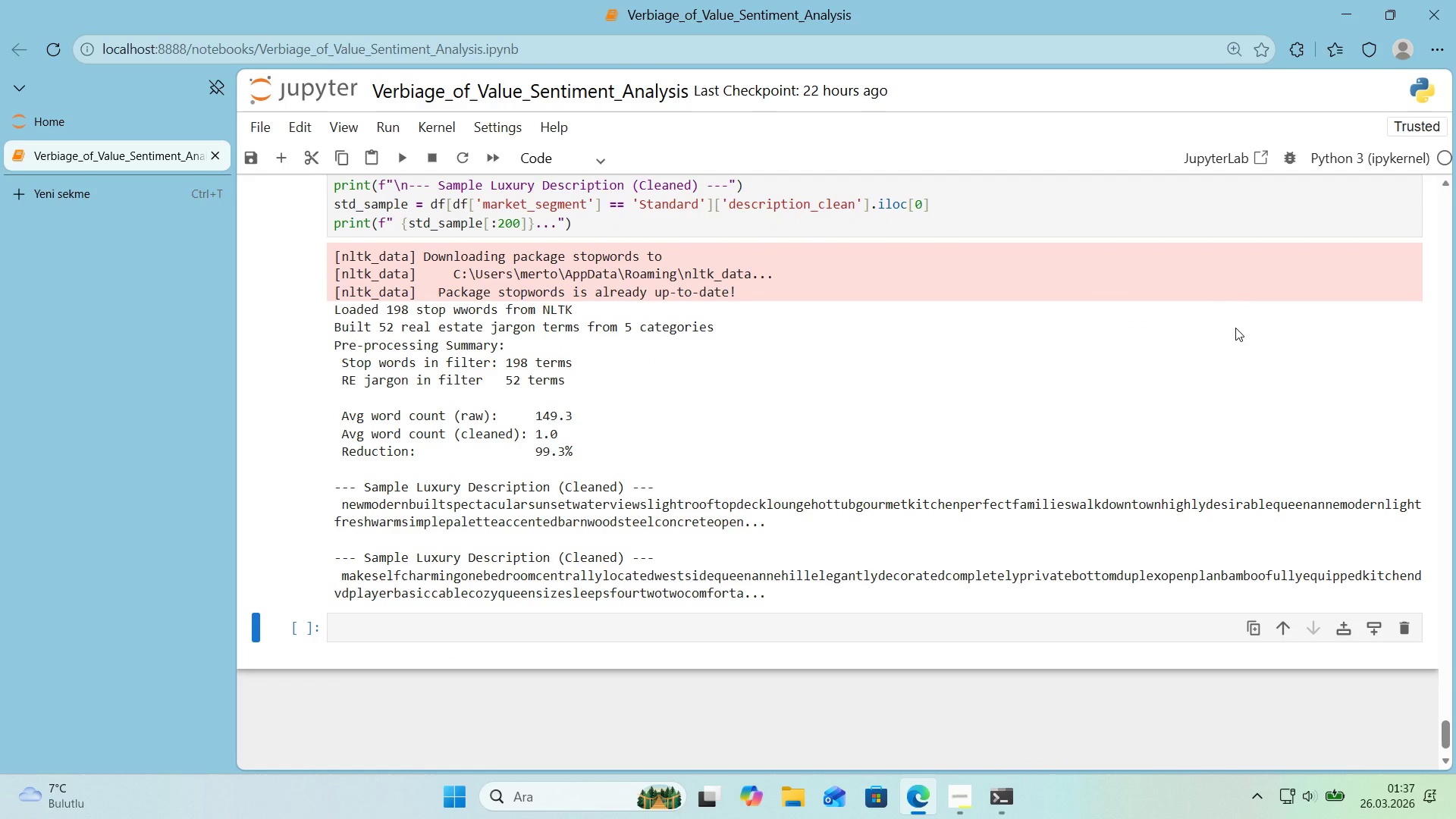 
left_click_drag(start_coordinate=[1405, 502], to_coordinate=[1403, 510])
 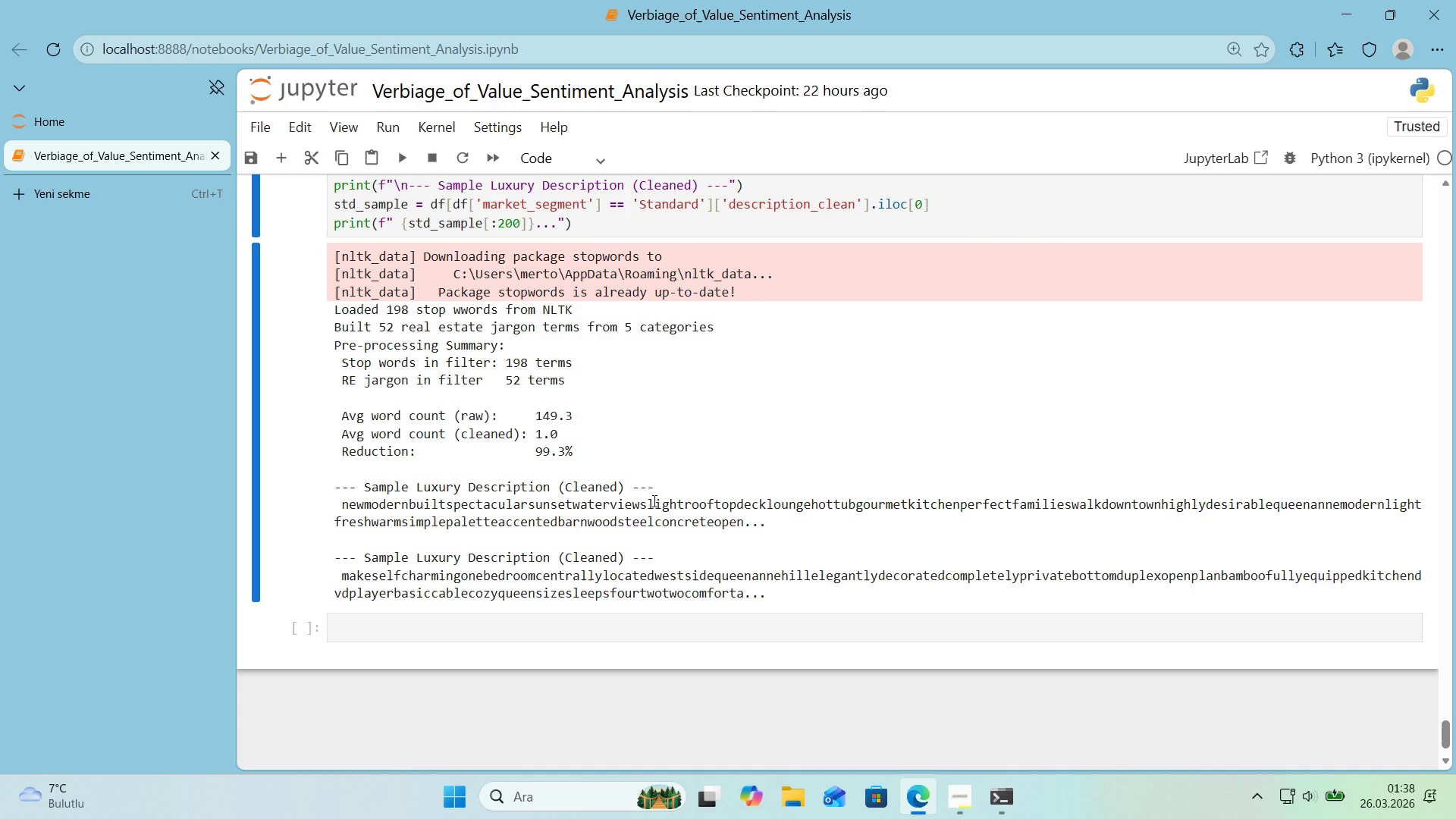 
wait(65.98)
 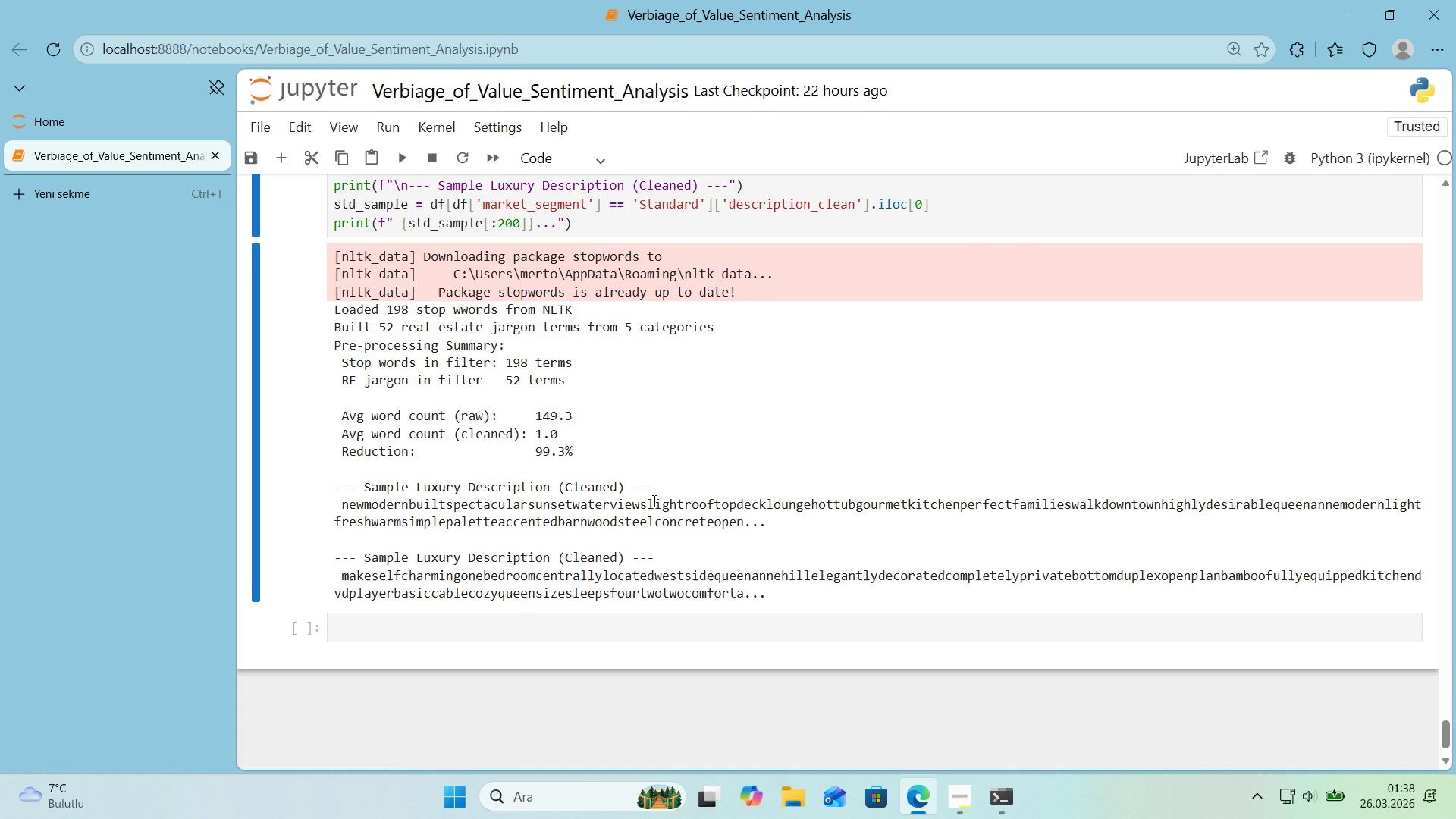 
left_click_drag(start_coordinate=[862, 505], to_coordinate=[1023, 502])
 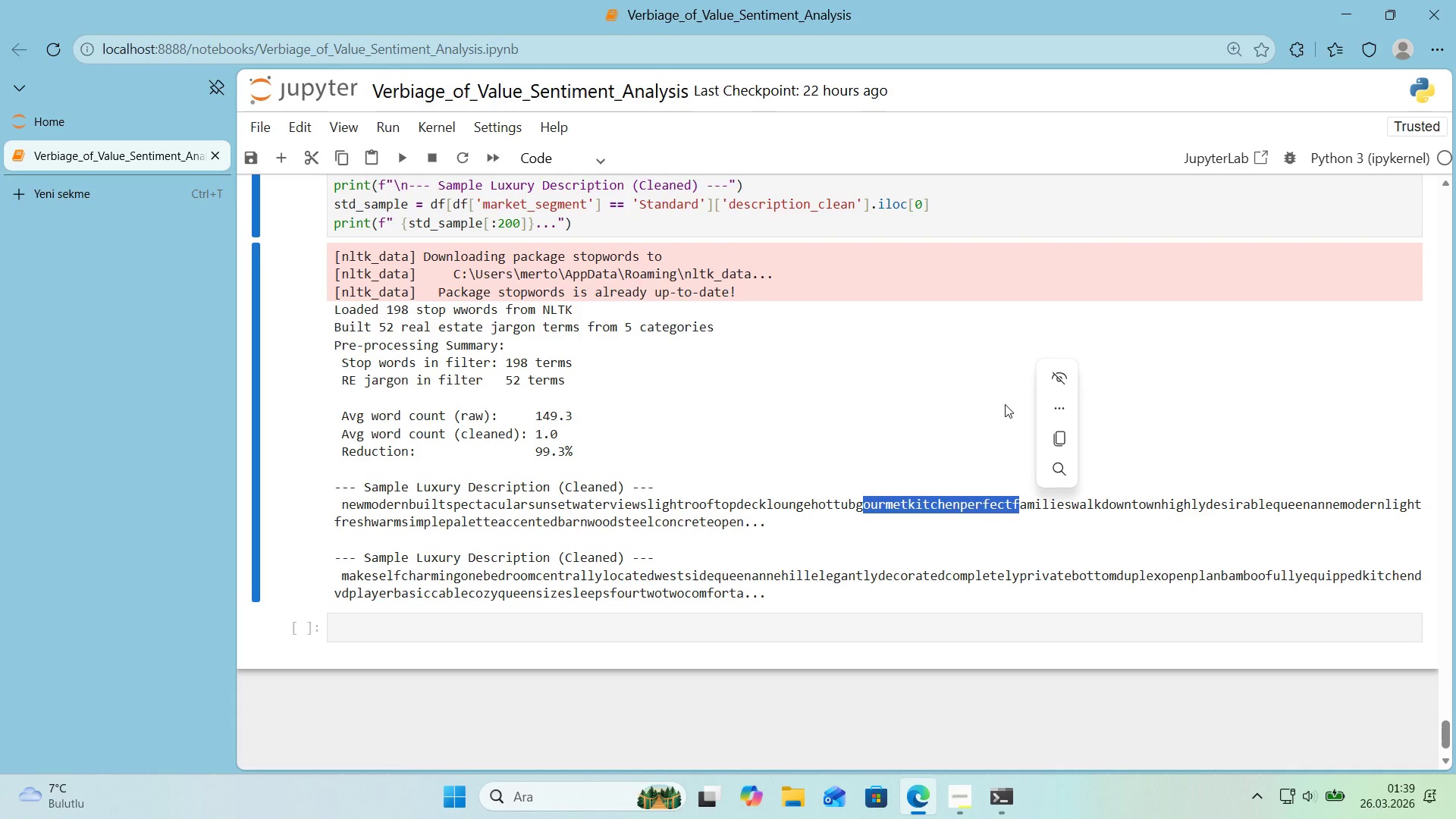 
left_click([1005, 404])
 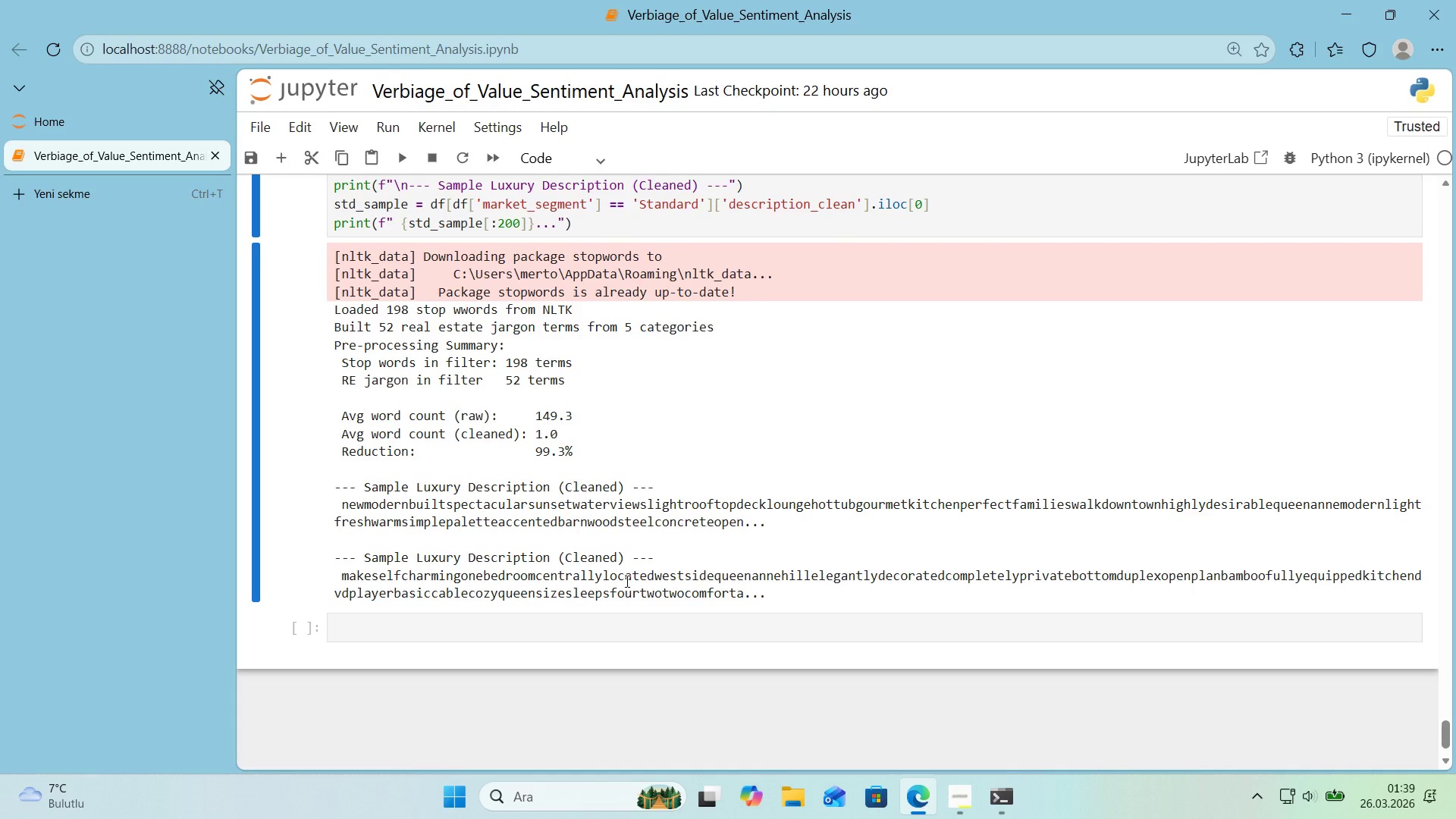 
wait(21.09)
 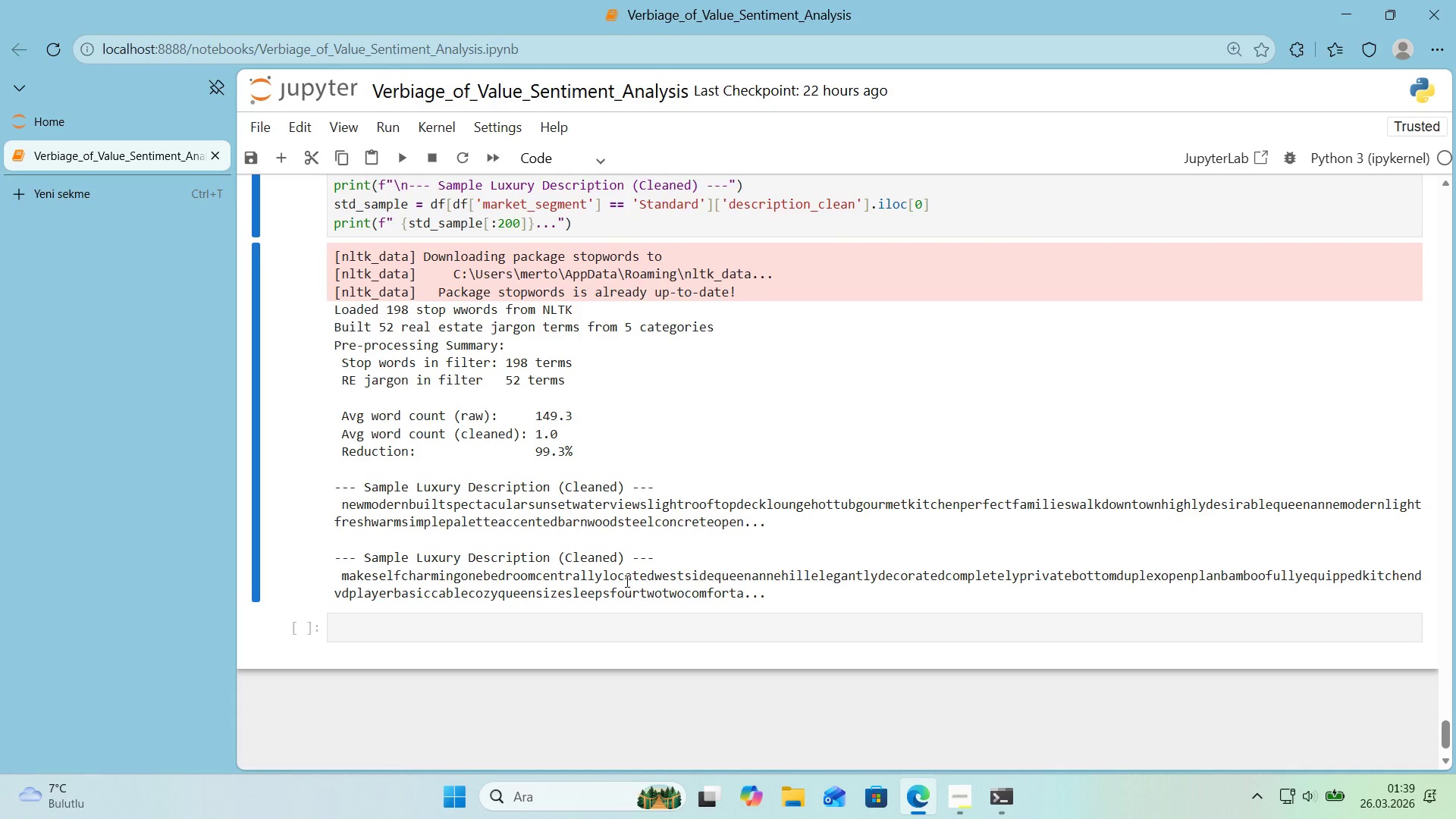 
scroll: coordinate [435, 504], scroll_direction: up, amount: 2.0
 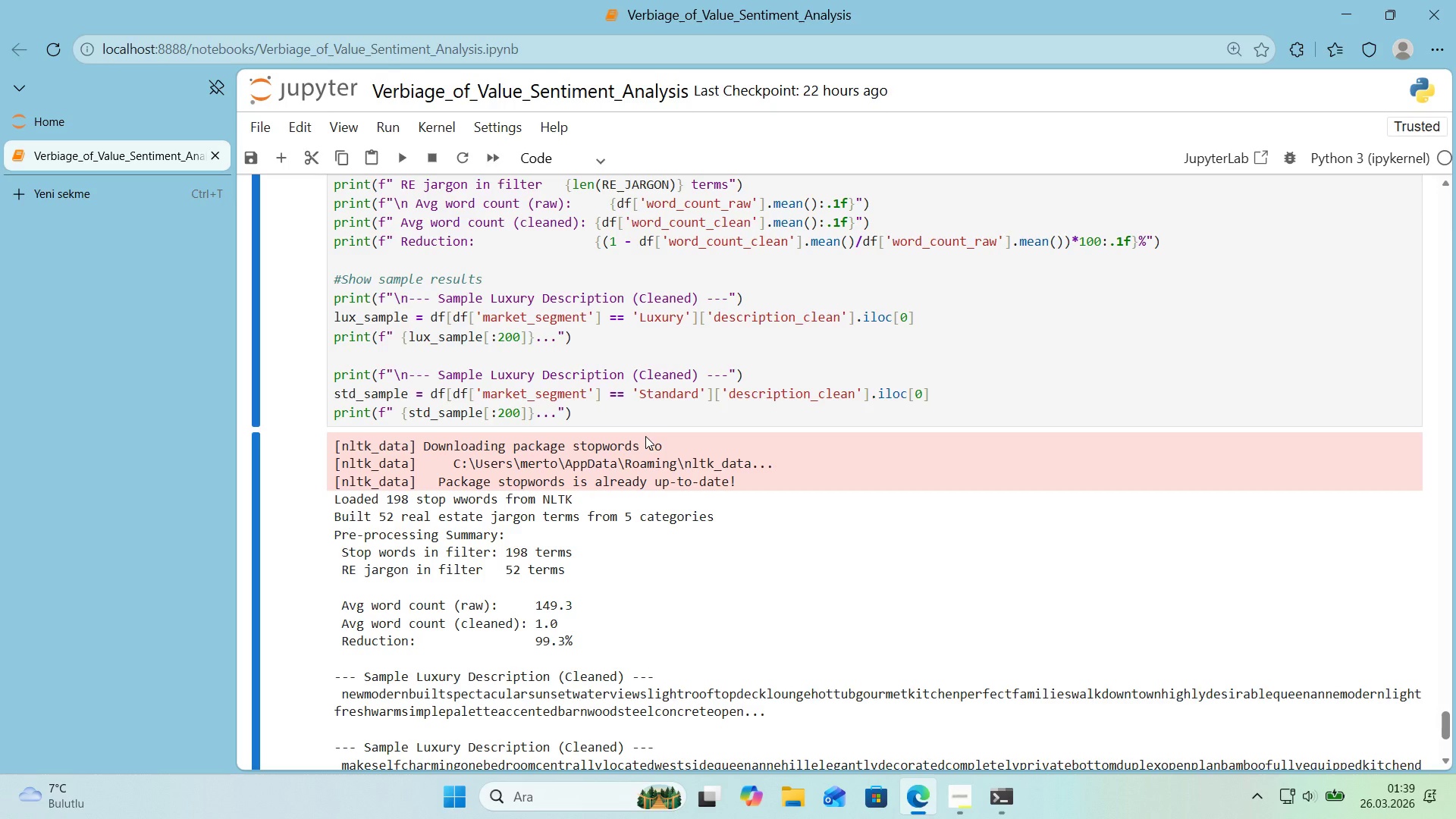 
wait(15.06)
 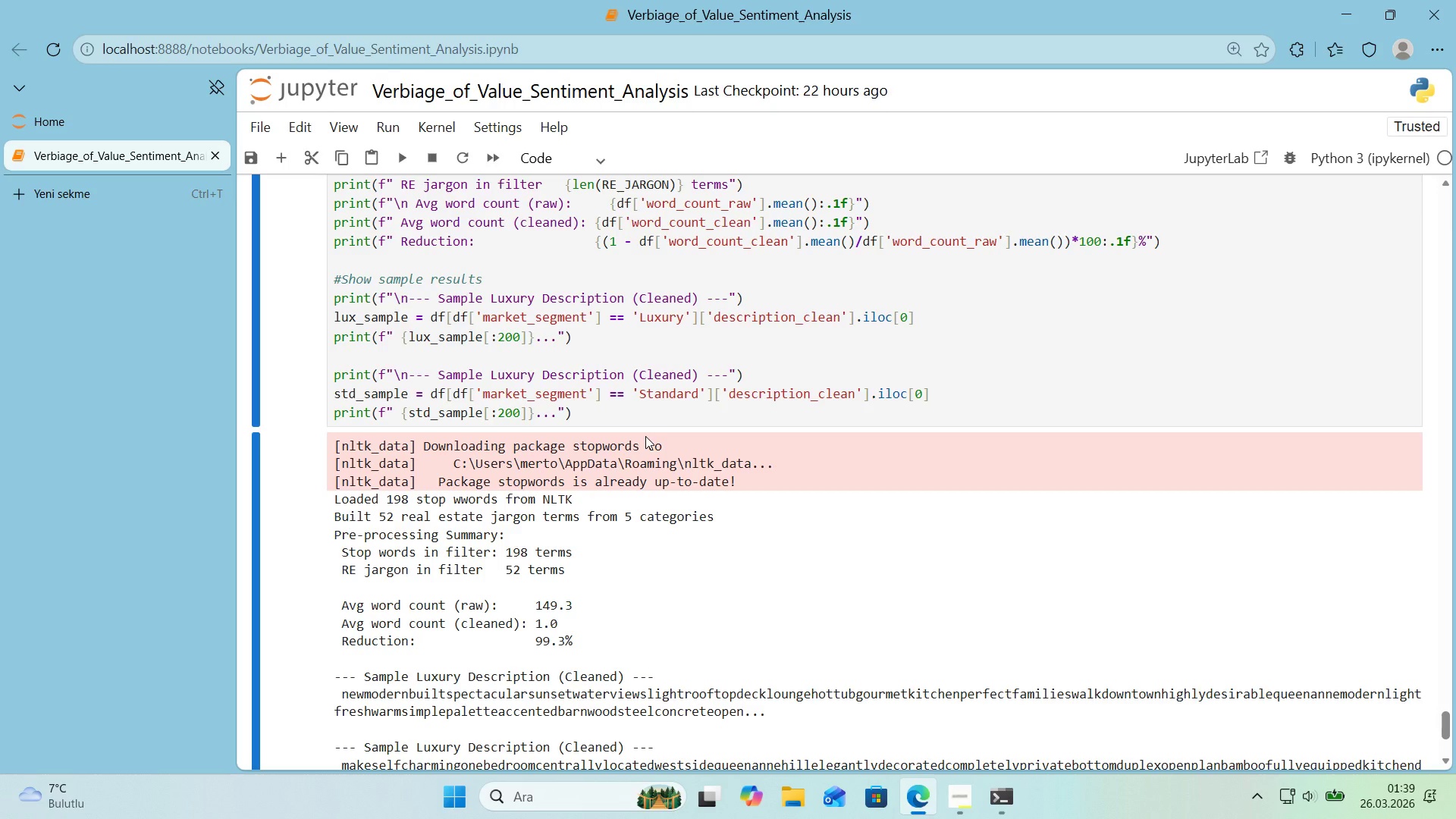 
scroll: coordinate [645, 436], scroll_direction: up, amount: 1.0
 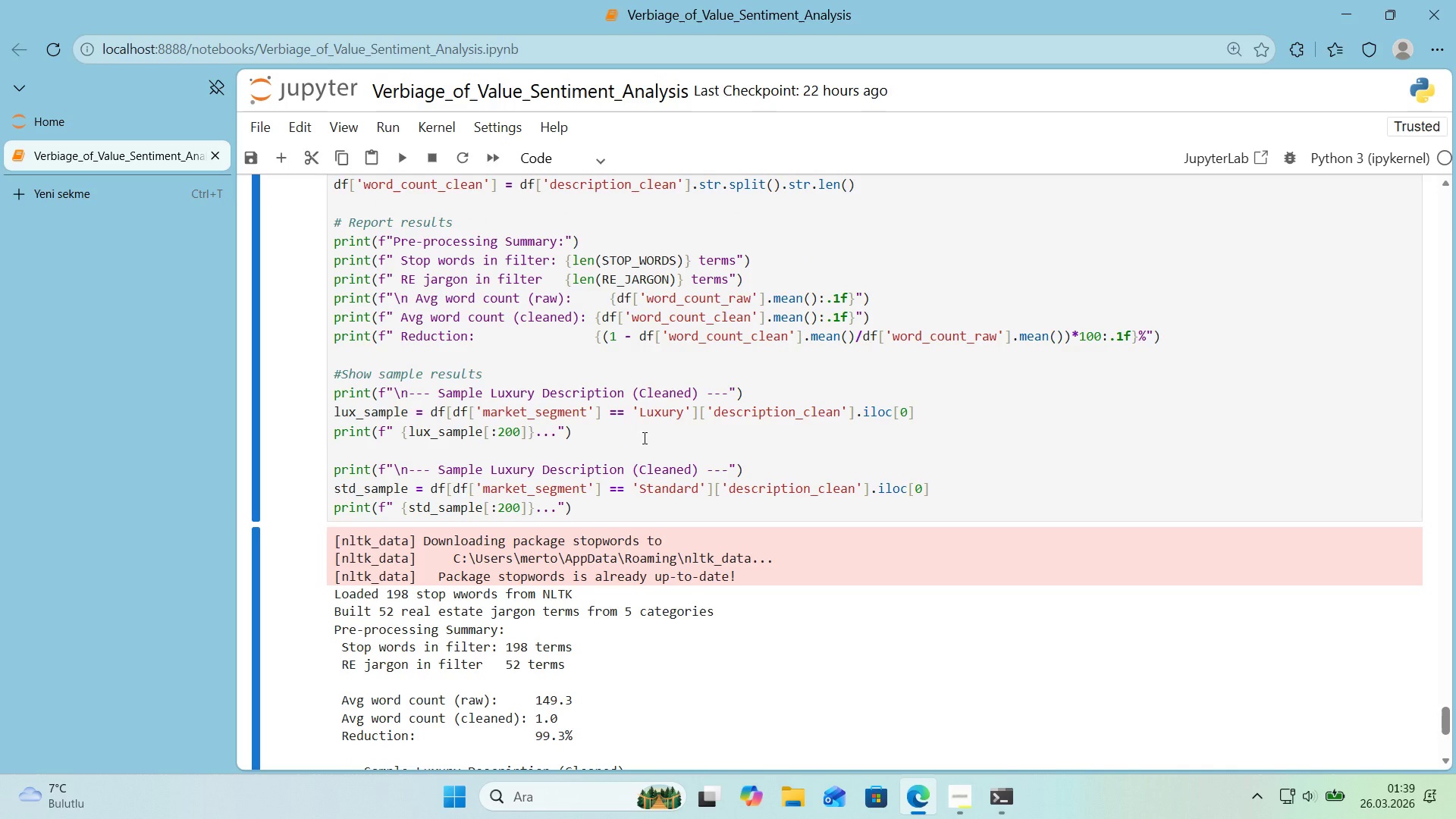 
scroll: coordinate [643, 438], scroll_direction: down, amount: 2.0
 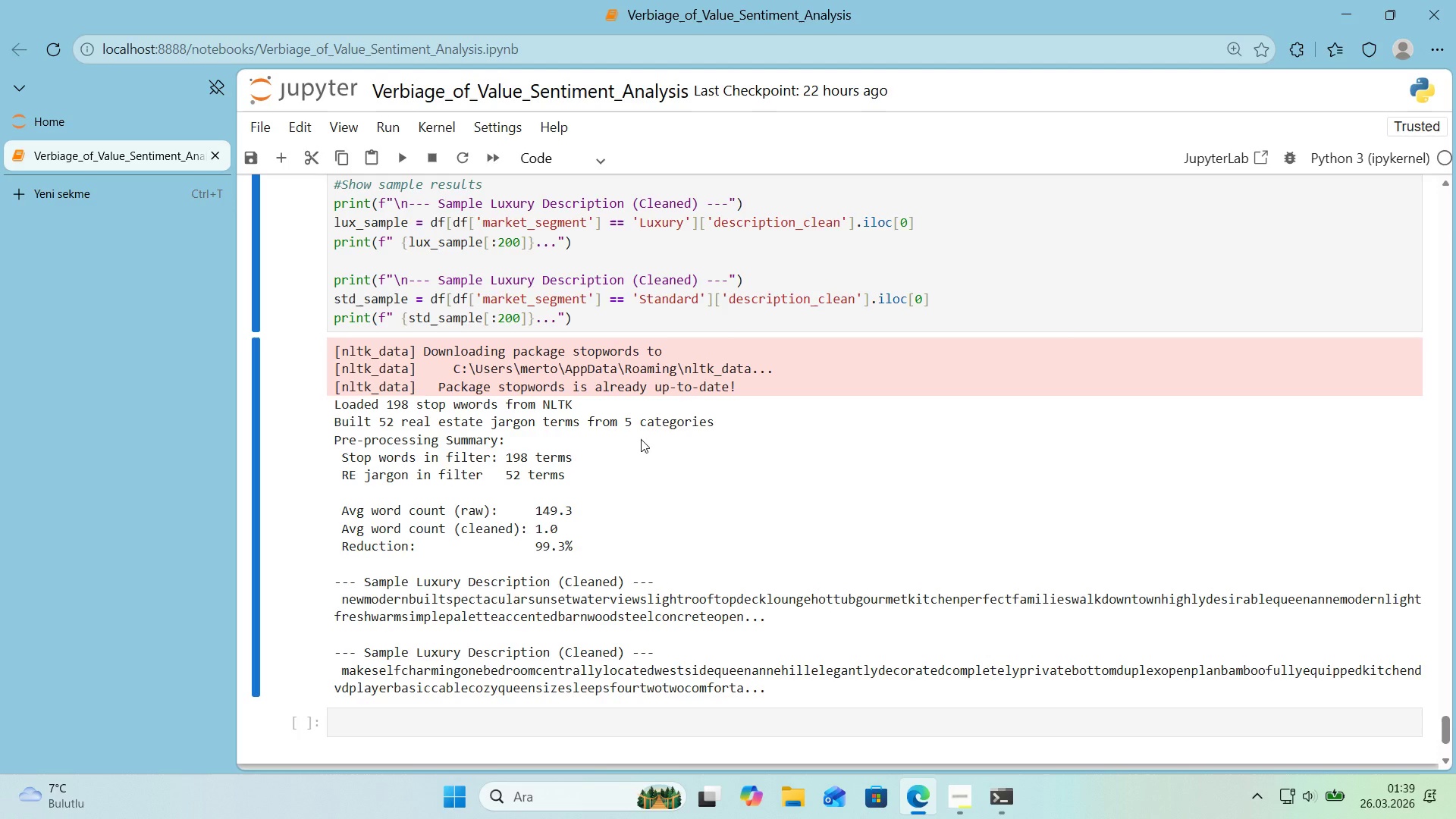 
wait(9.57)
 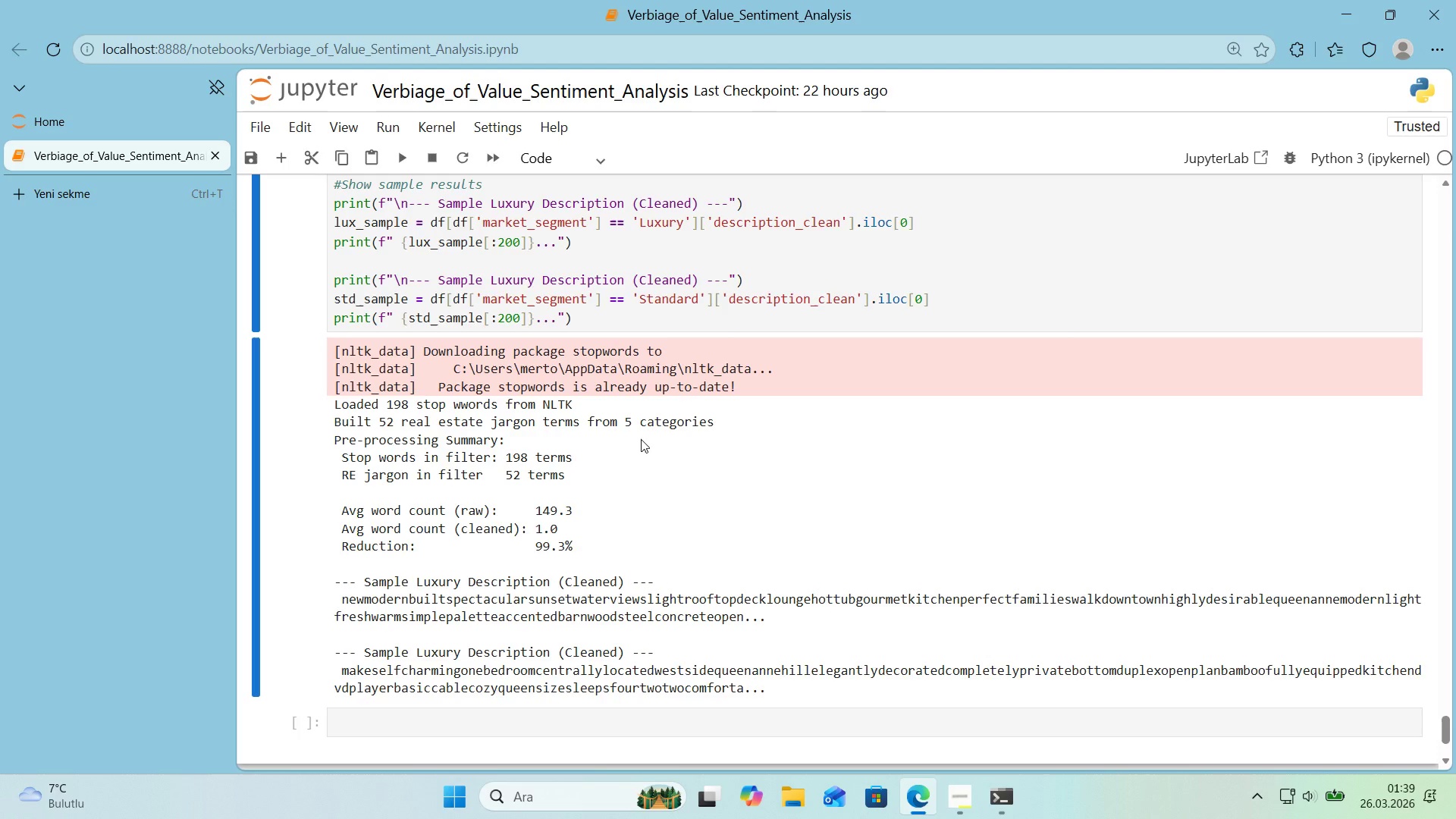 
scroll: coordinate [475, 345], scroll_direction: up, amount: 1.0
 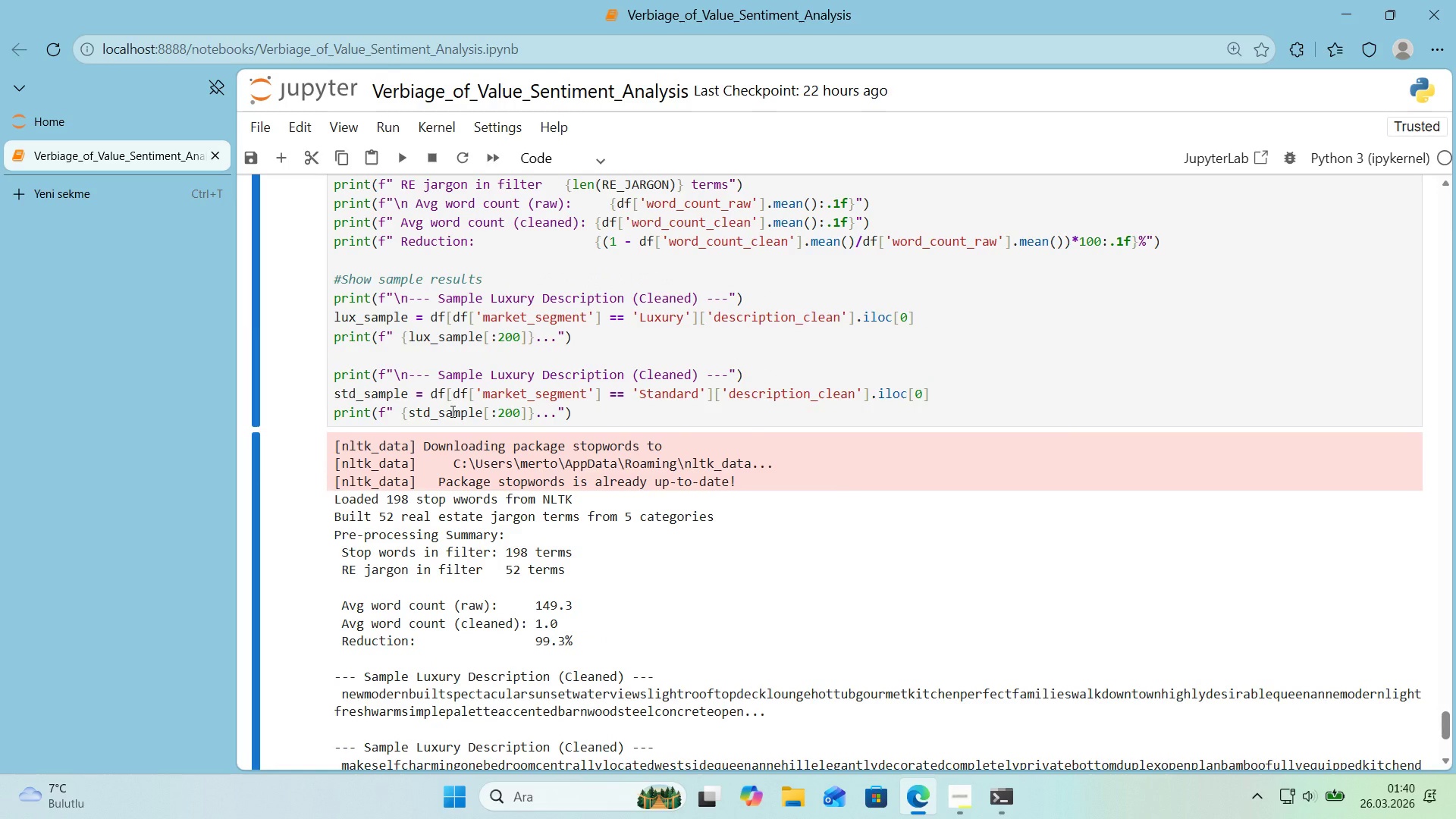 
wait(5.22)
 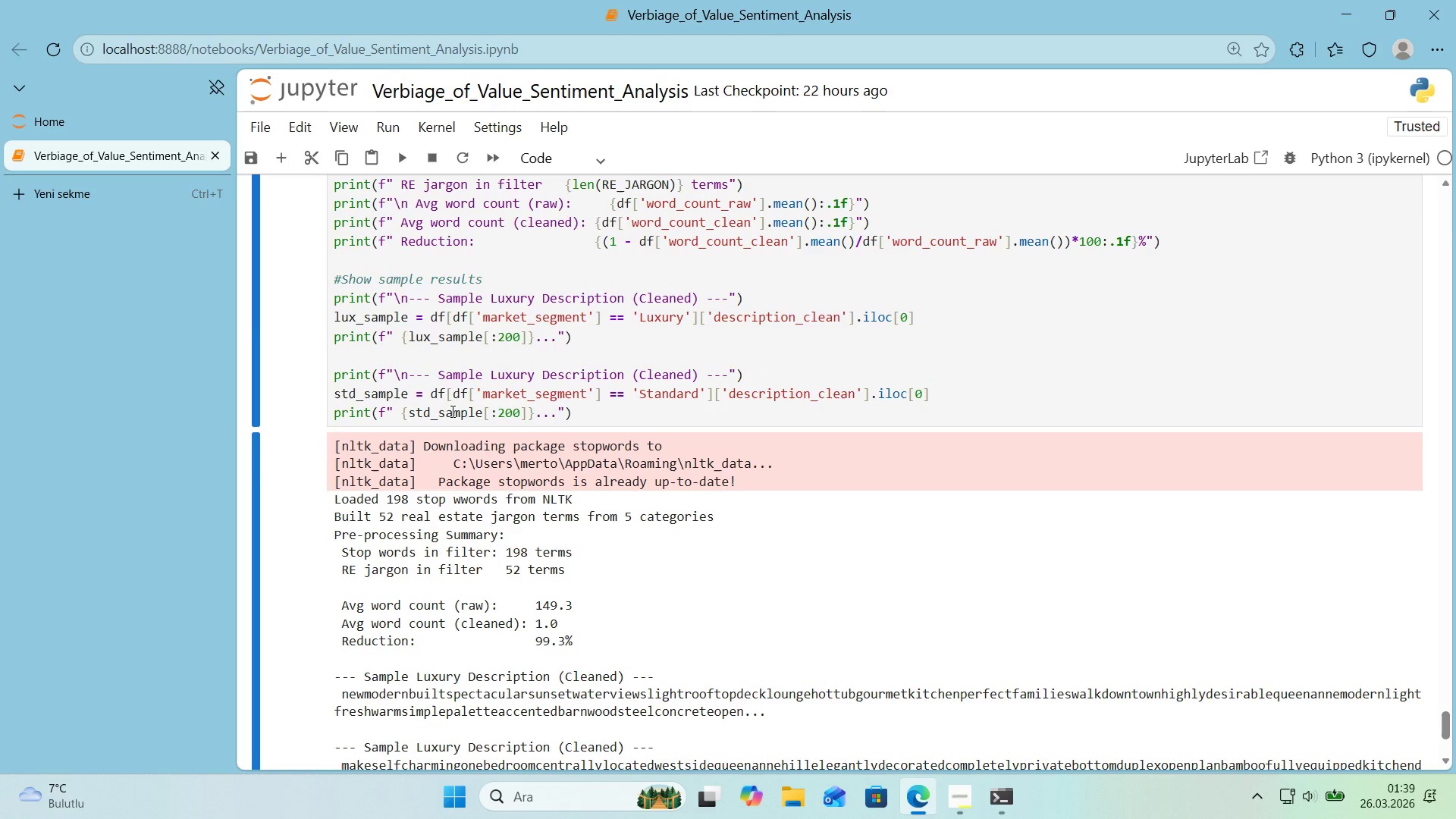 
scroll: coordinate [451, 411], scroll_direction: down, amount: 1.0
 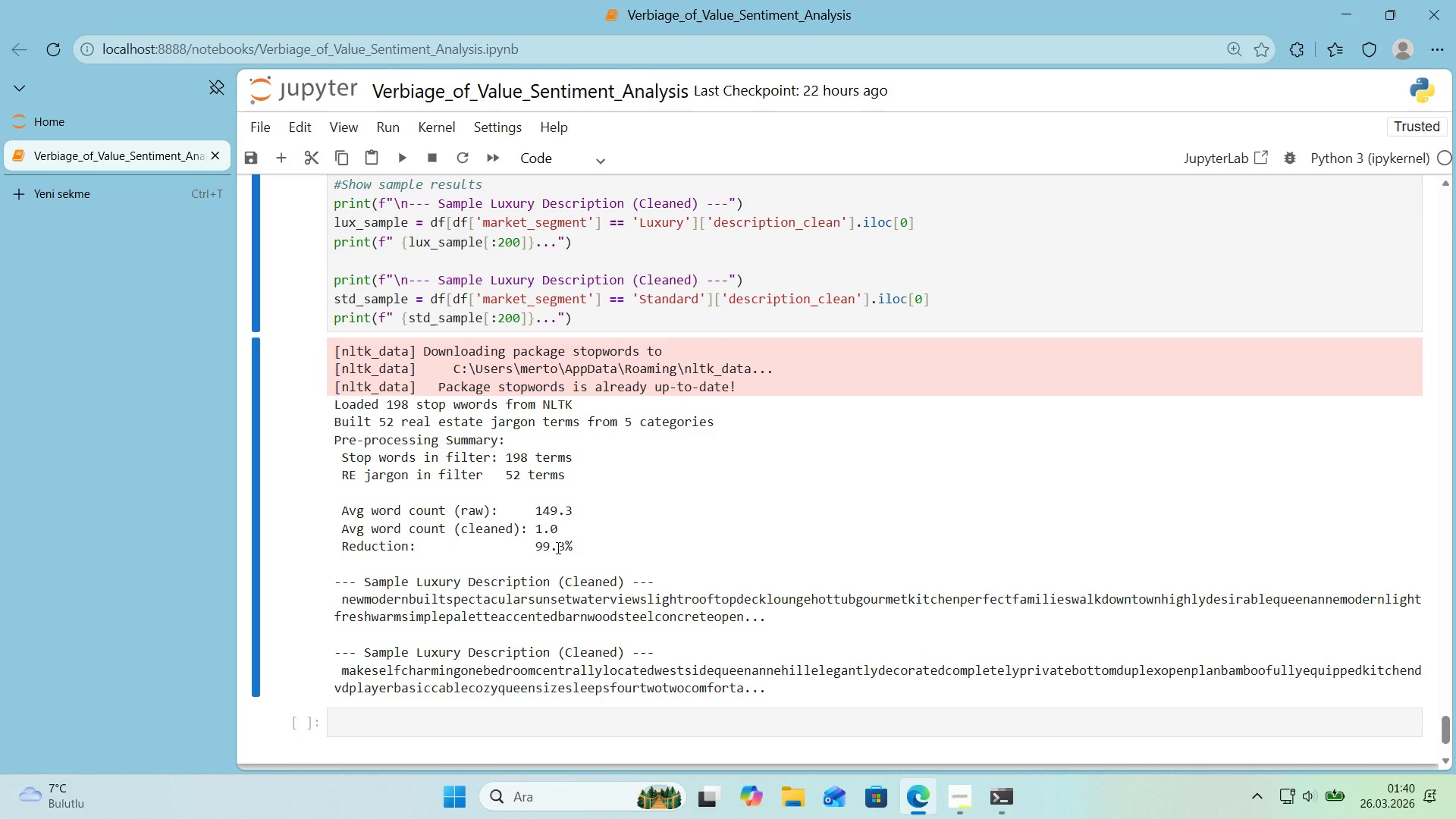 
wait(24.58)
 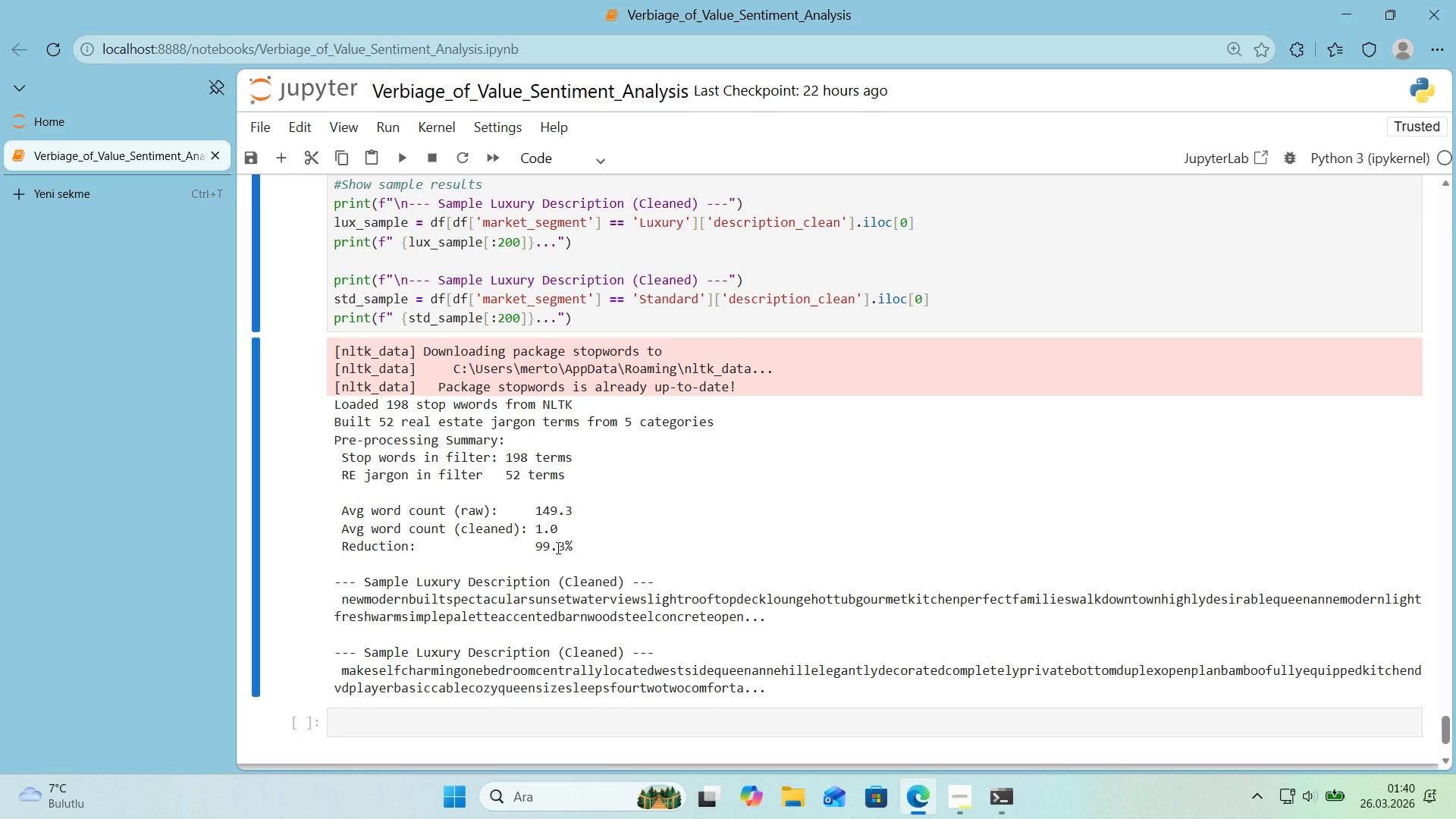 
scroll: coordinate [544, 547], scroll_direction: down, amount: 1.0
 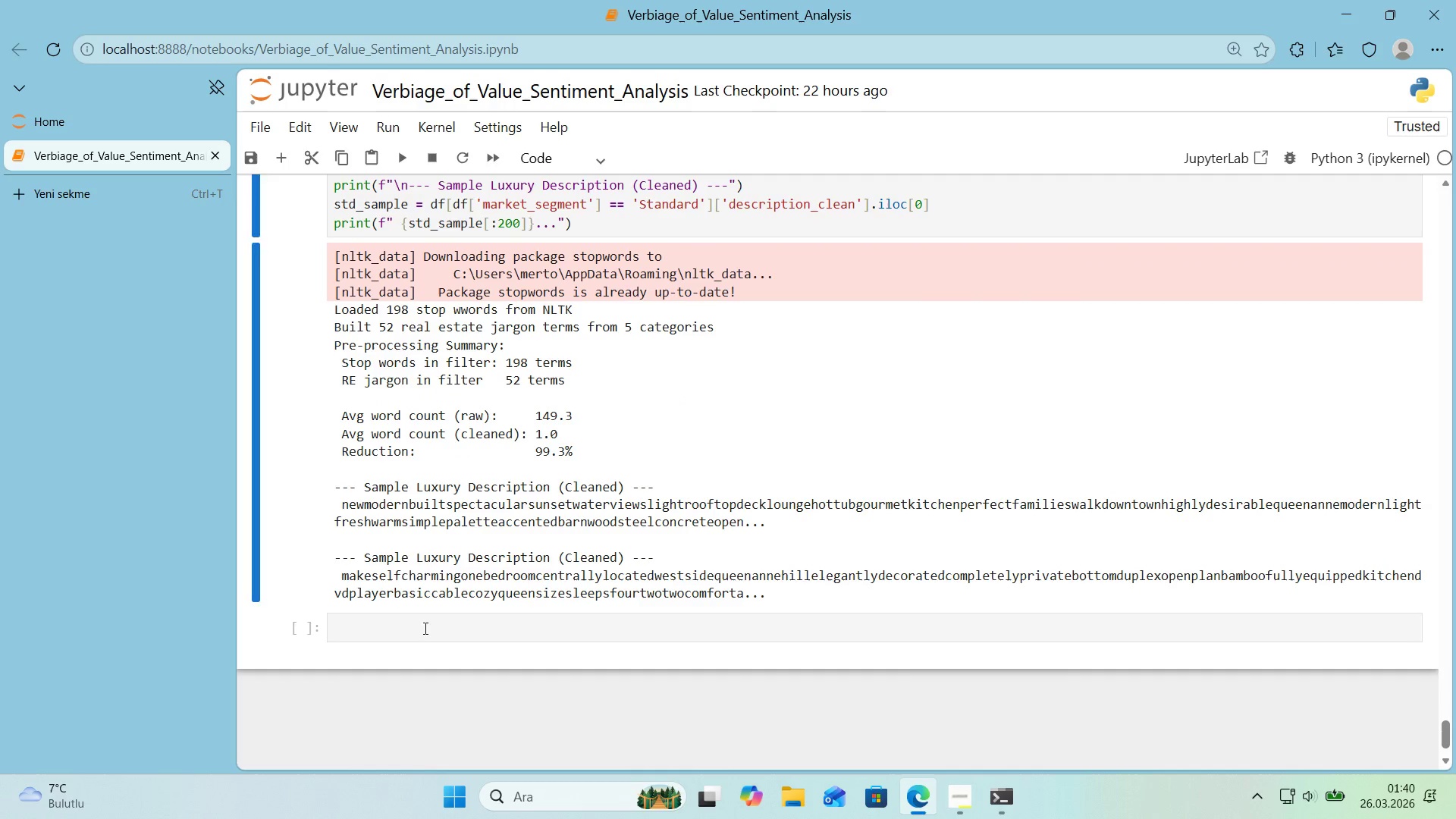 
left_click([424, 628])
 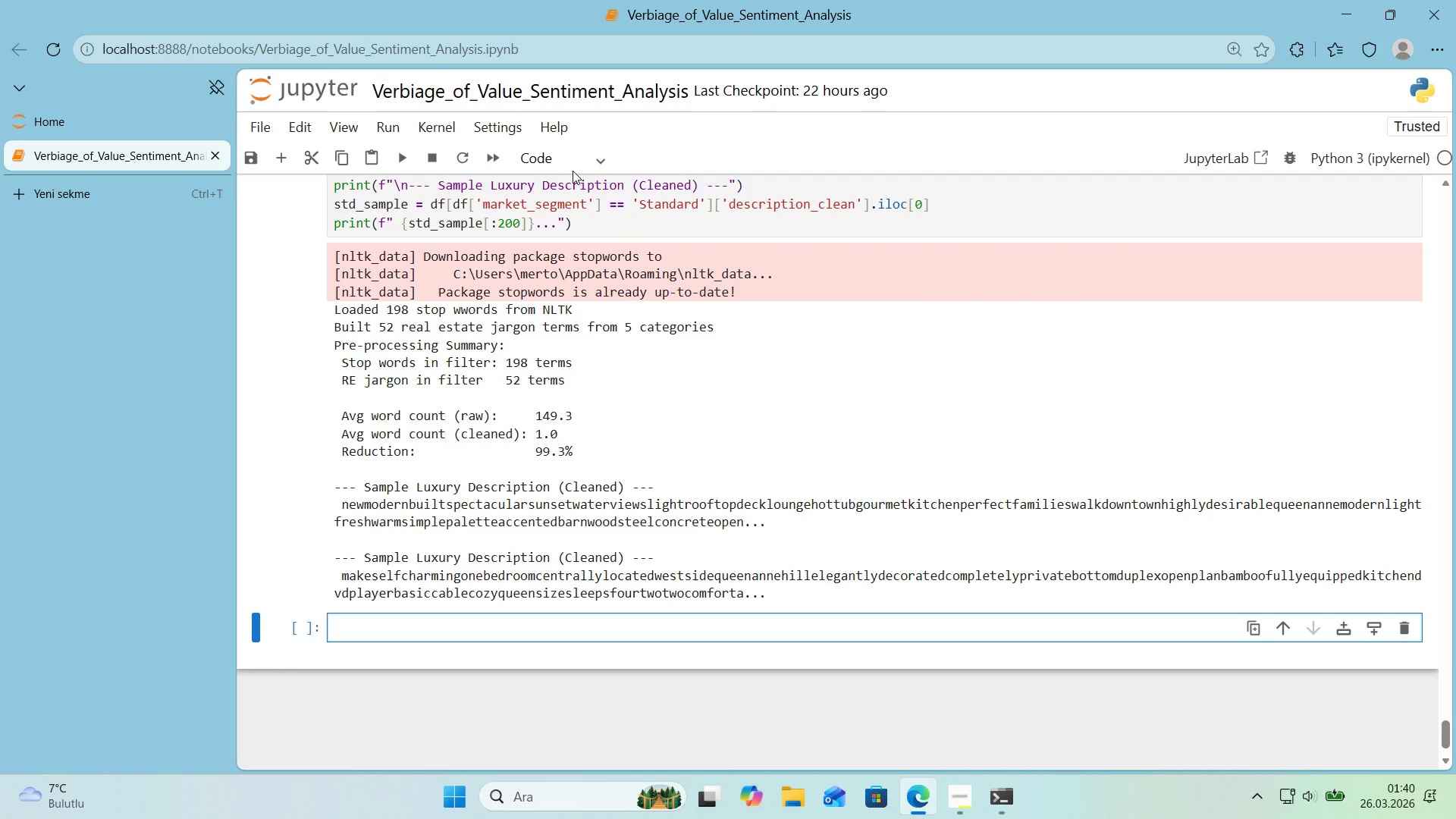 
left_click([560, 155])
 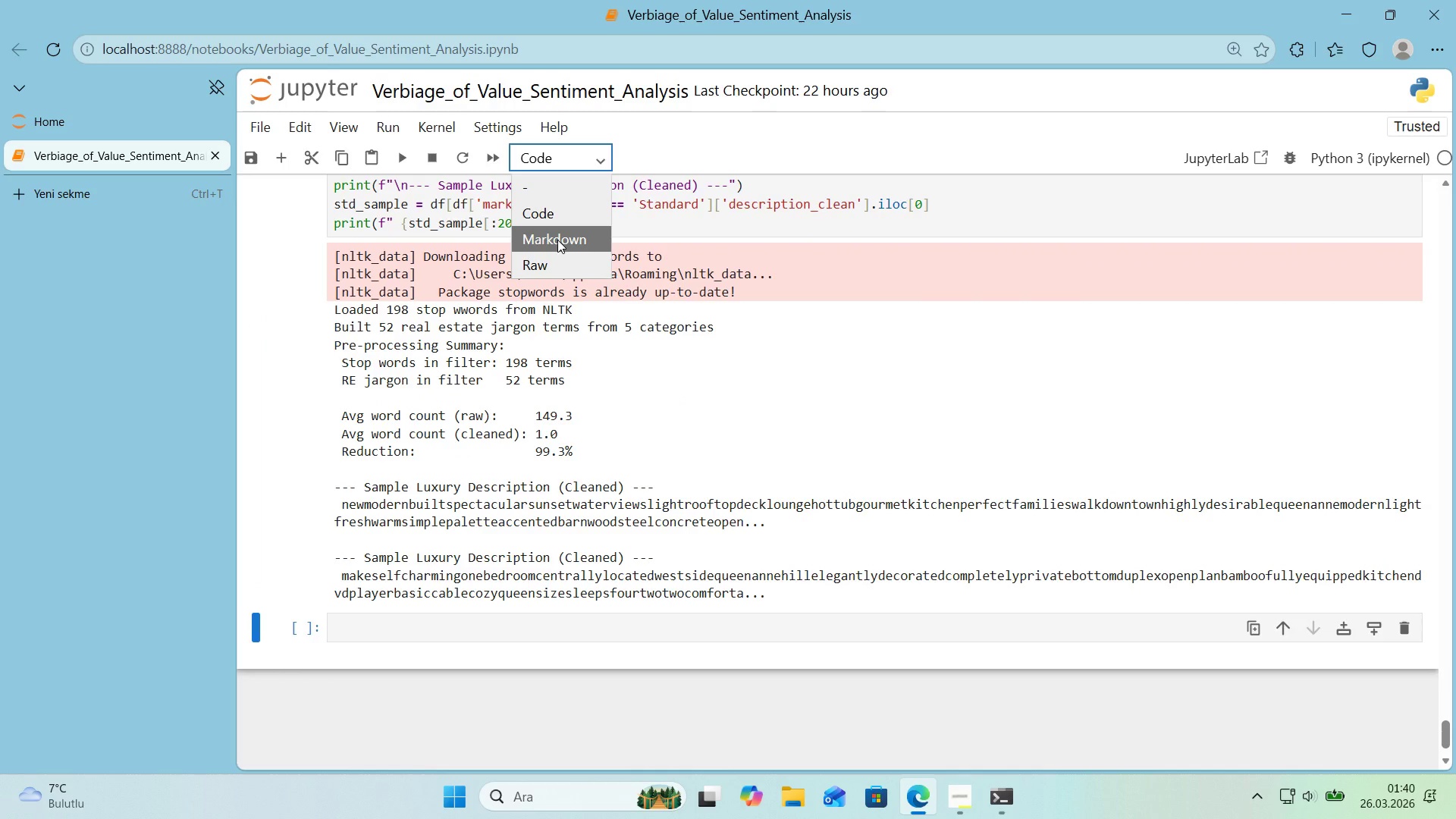 
left_click([557, 240])
 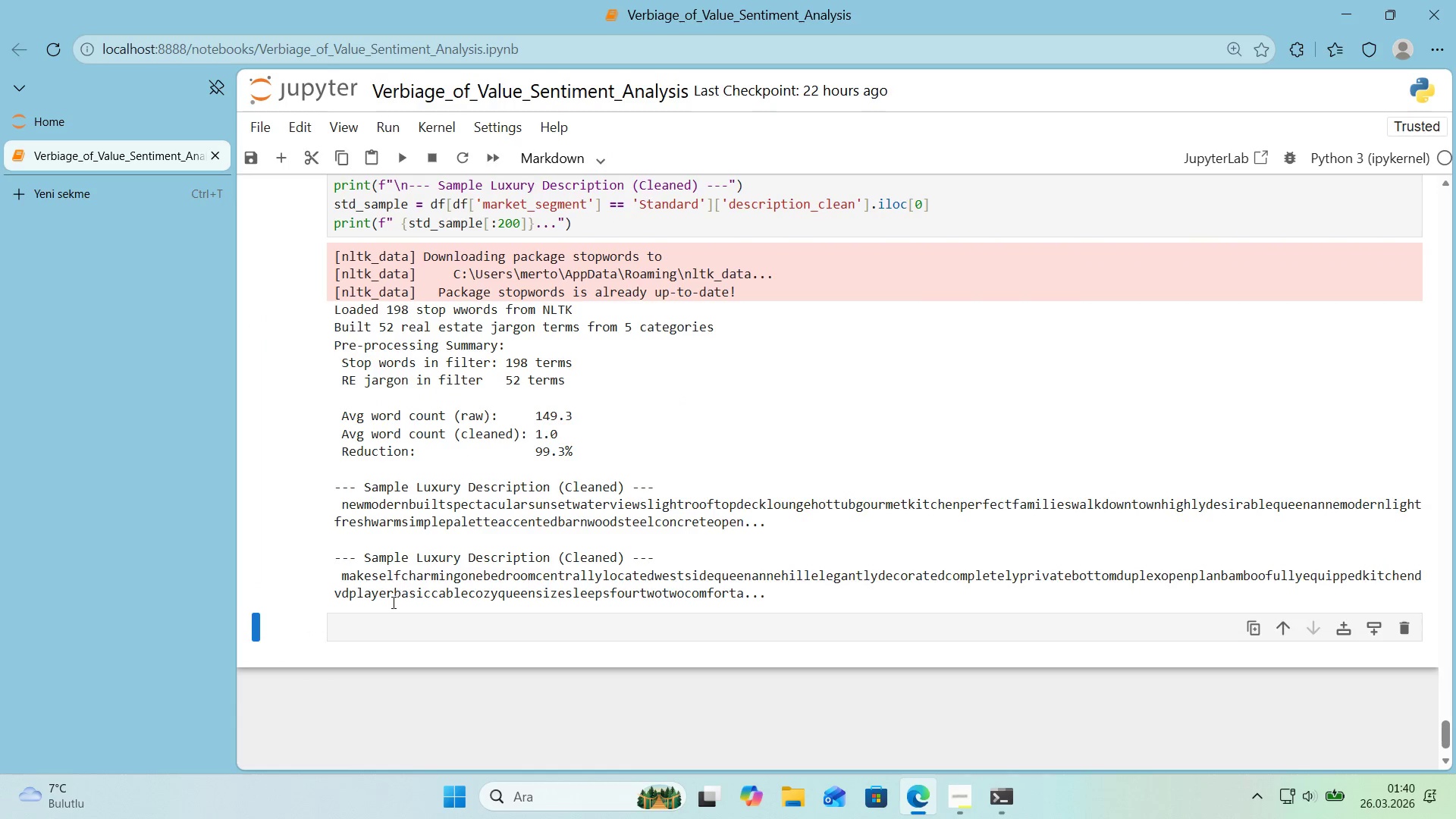 
left_click([372, 629])
 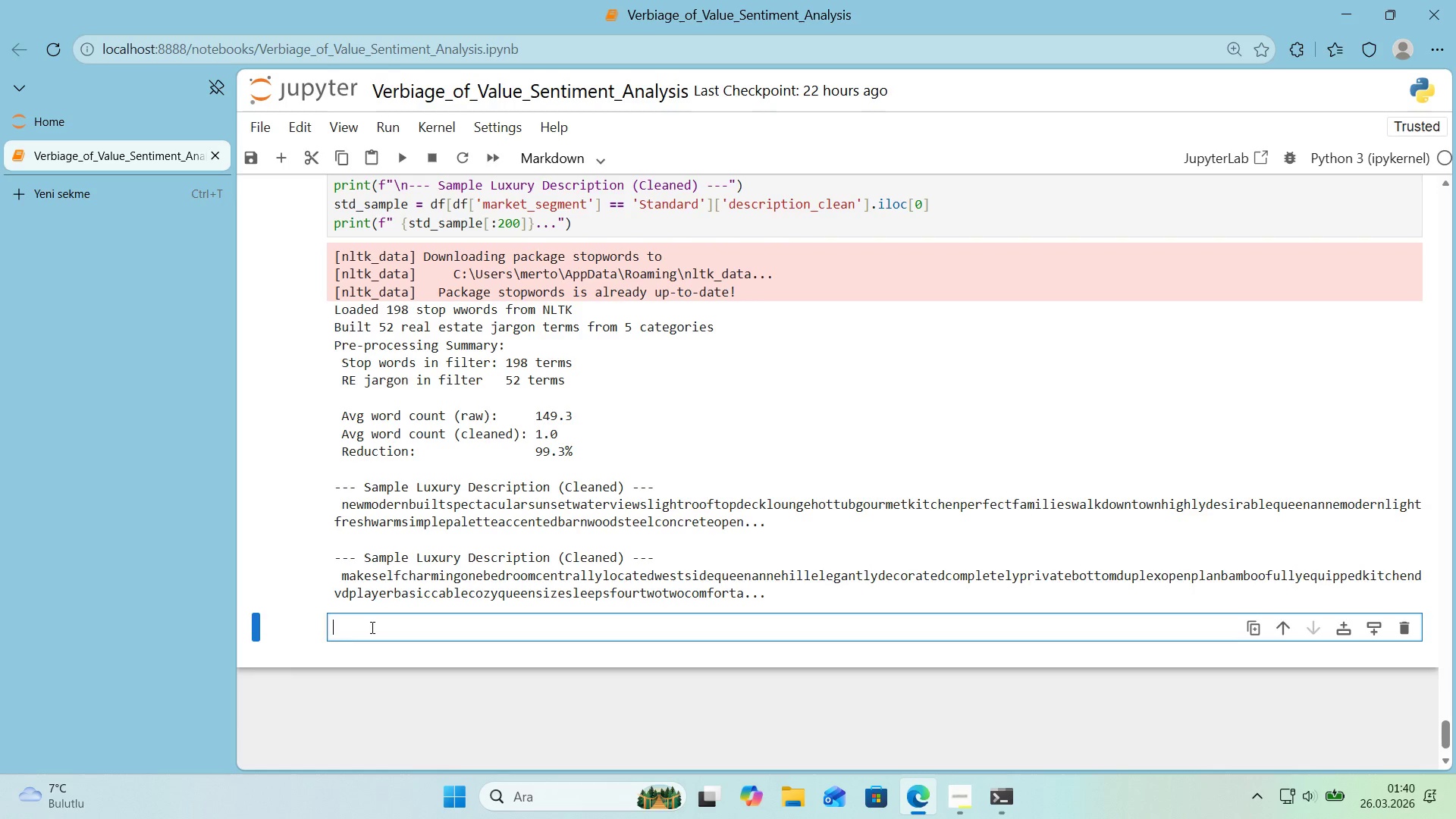 
key(Alt+Control+3)
 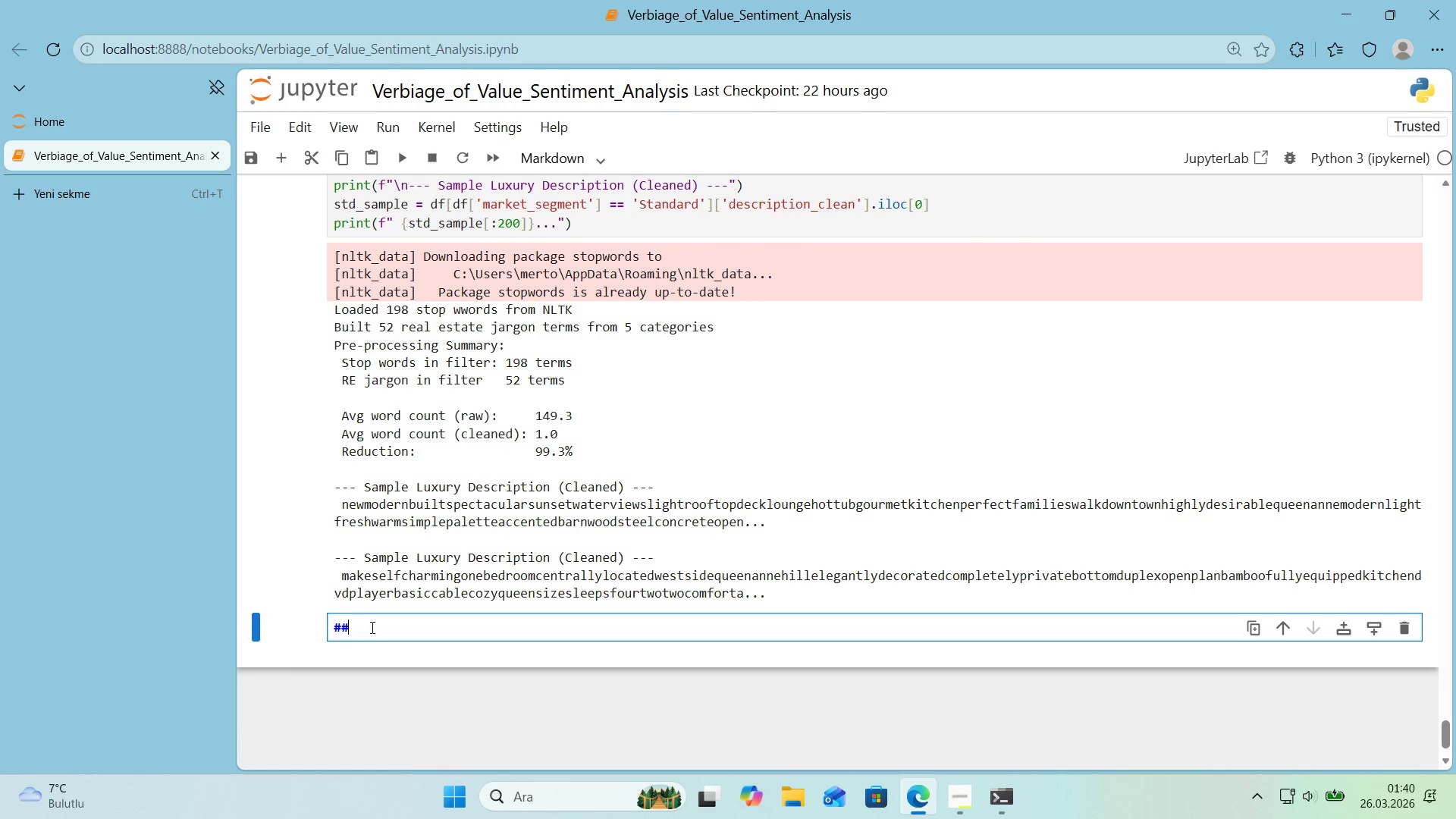 
key(Alt+Control+3)
 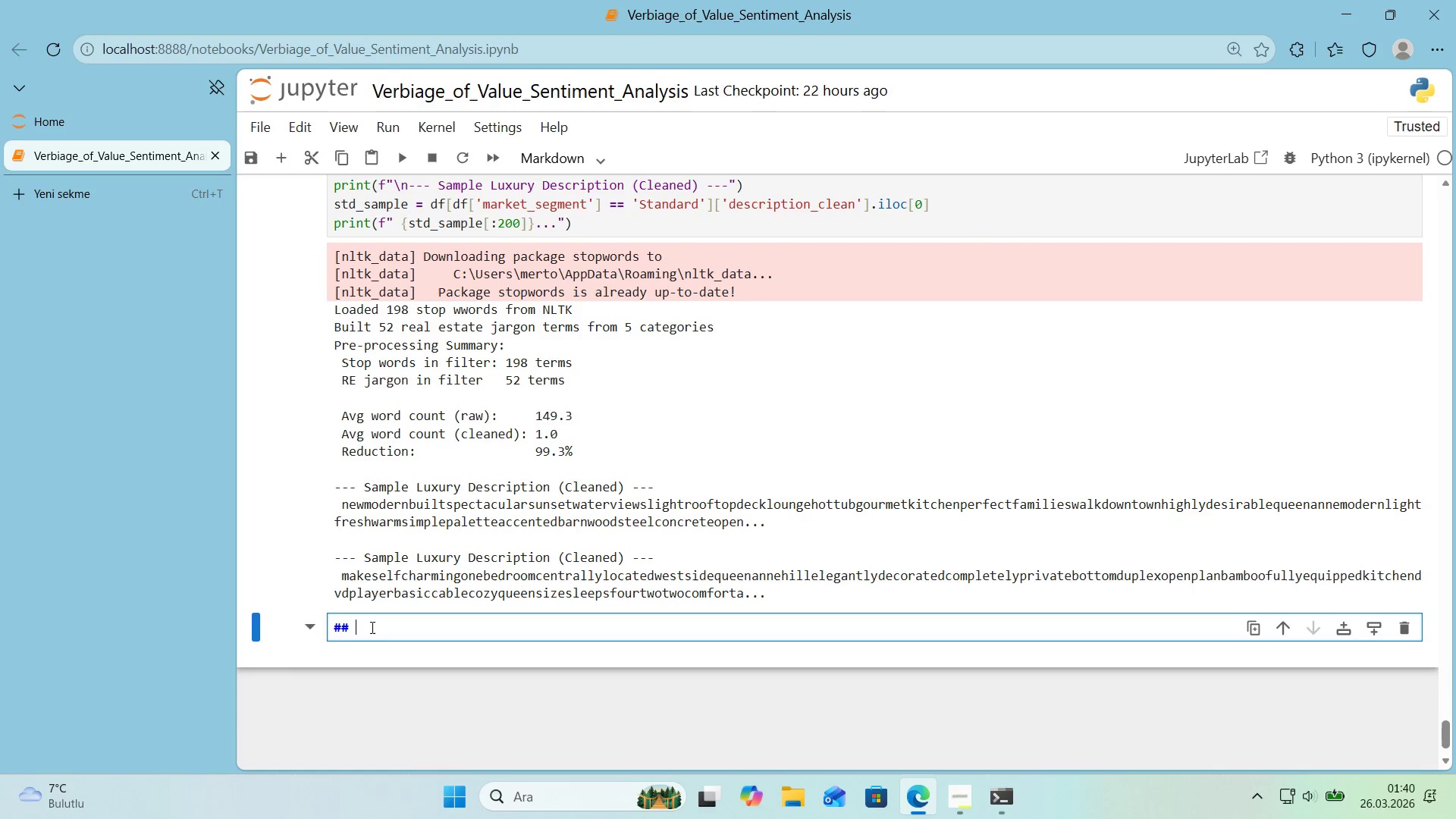 
type( 4. Sent'ment ^ Tone ana)
key(Backspace)
key(Backspace)
key(Backspace)
type(Analys's)
 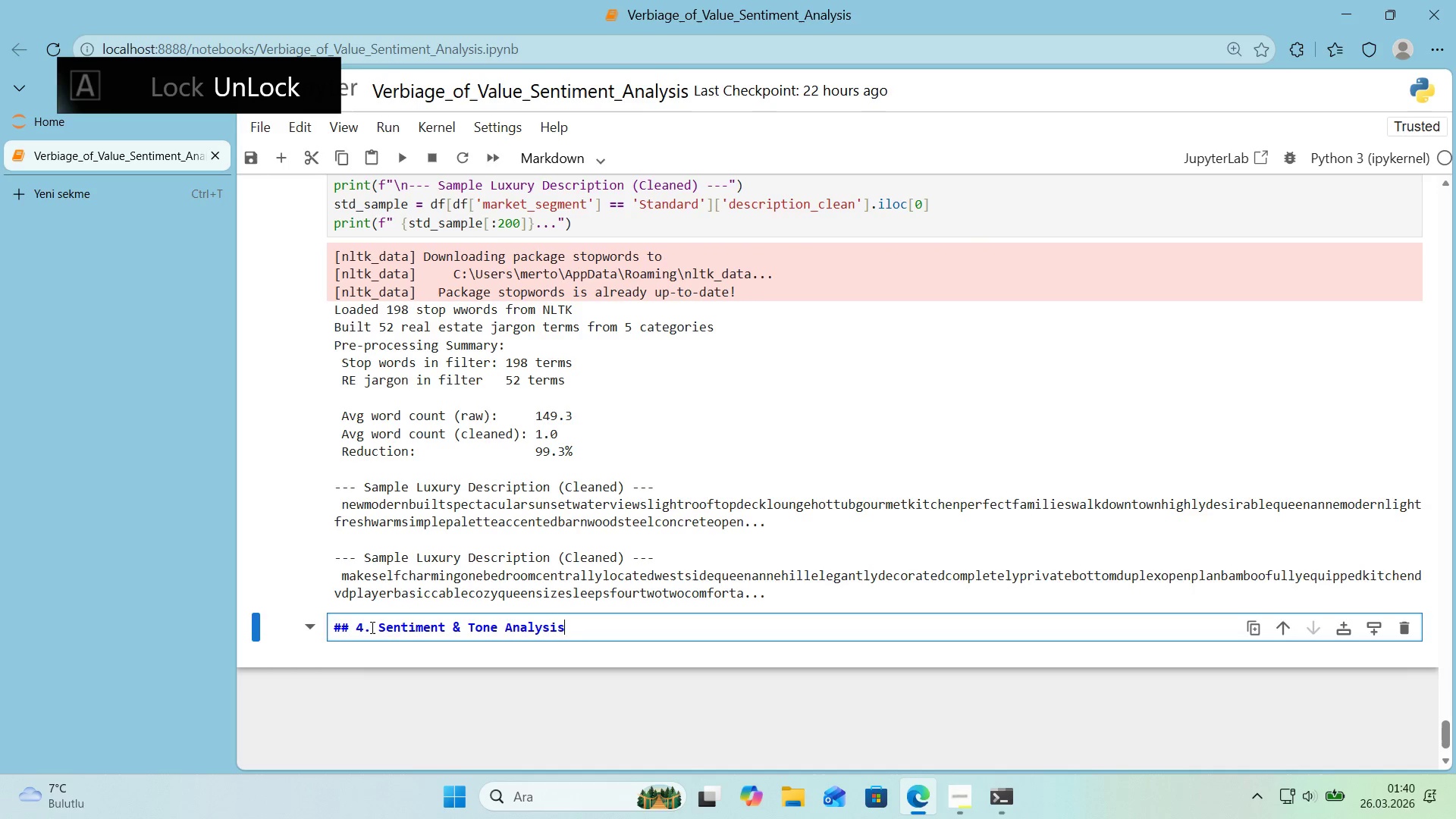 
key(Enter)
 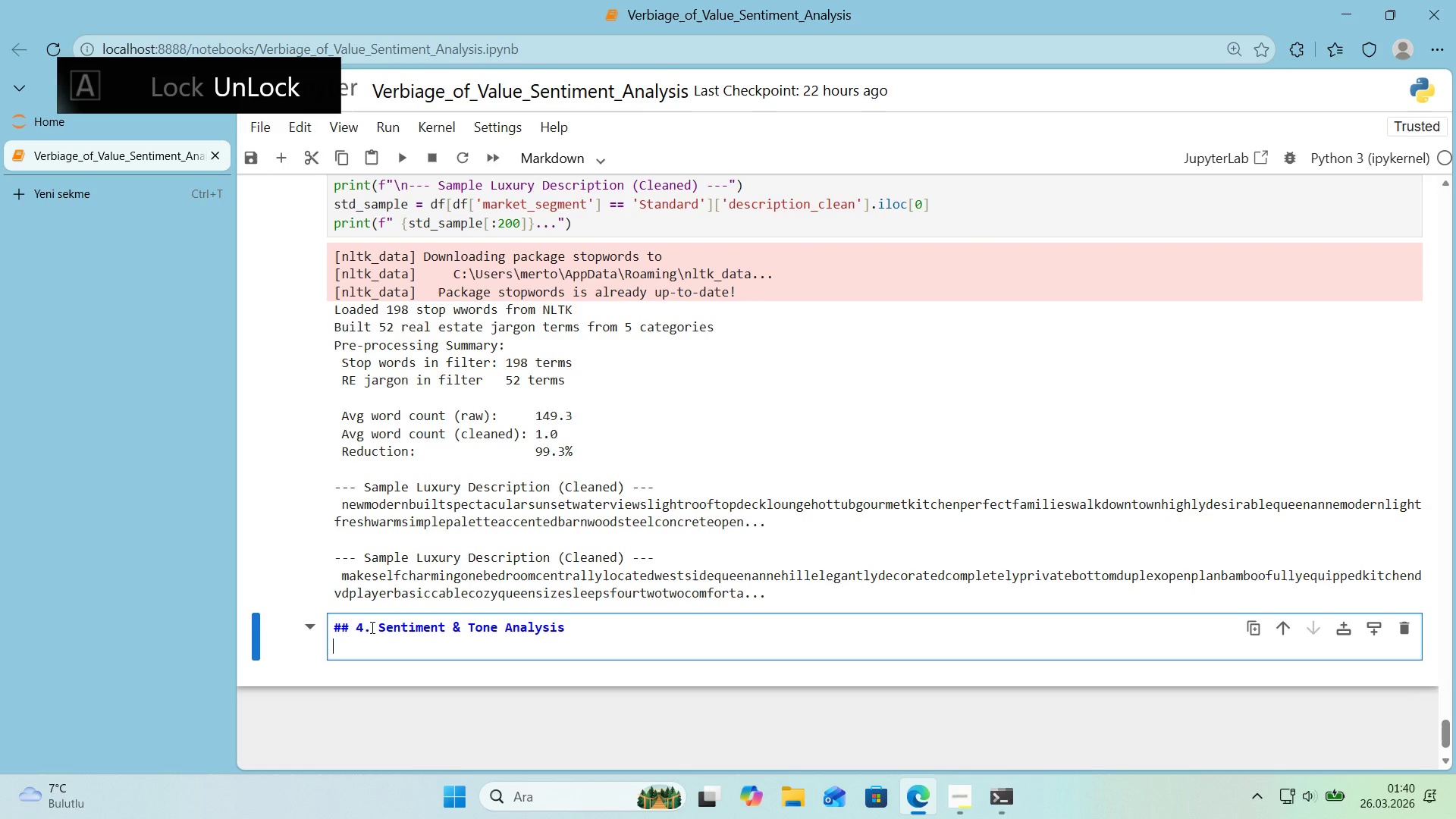 
key(CapsLock)
 